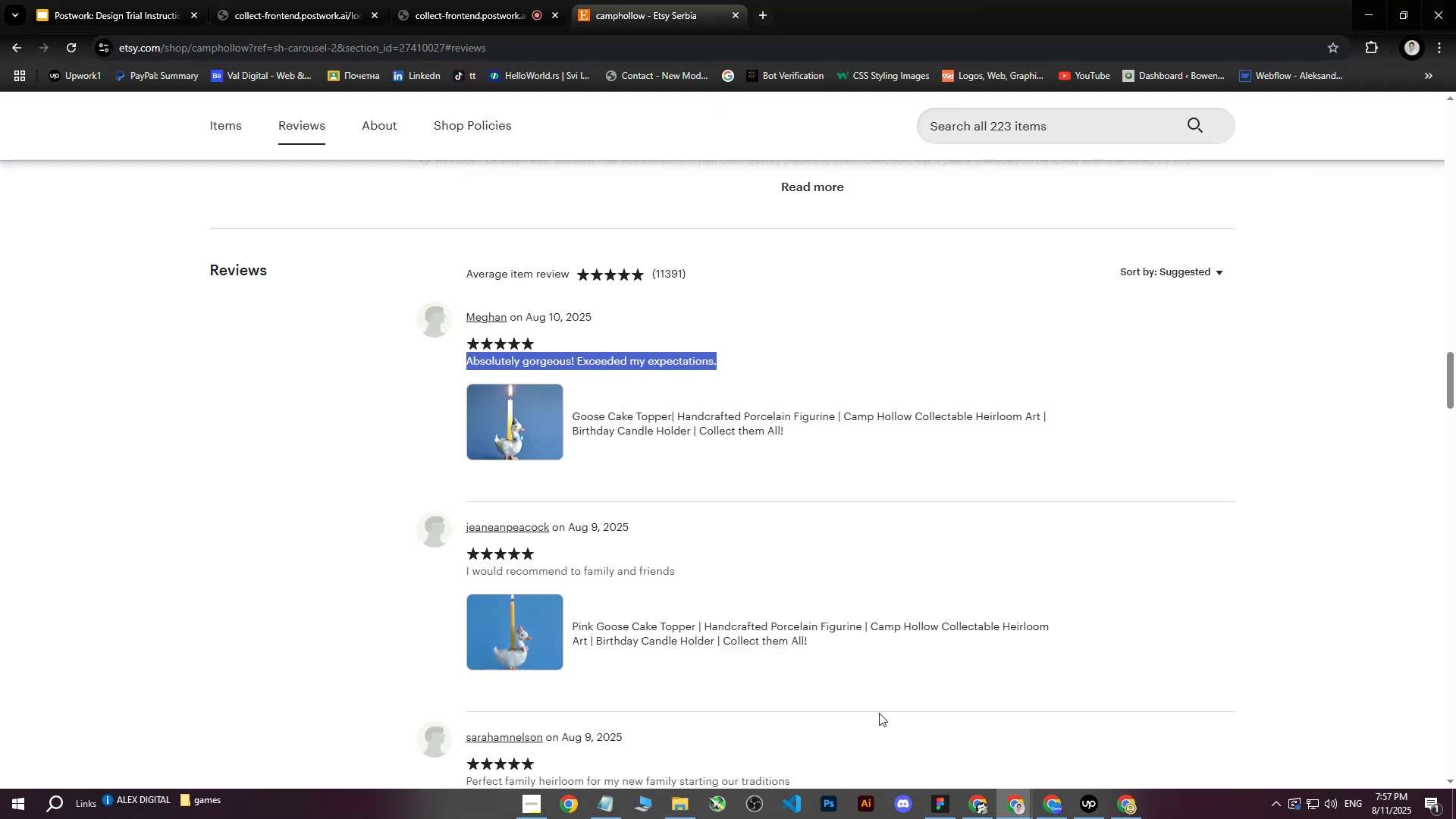 
scroll: coordinate [755, 494], scroll_direction: up, amount: 4.0
 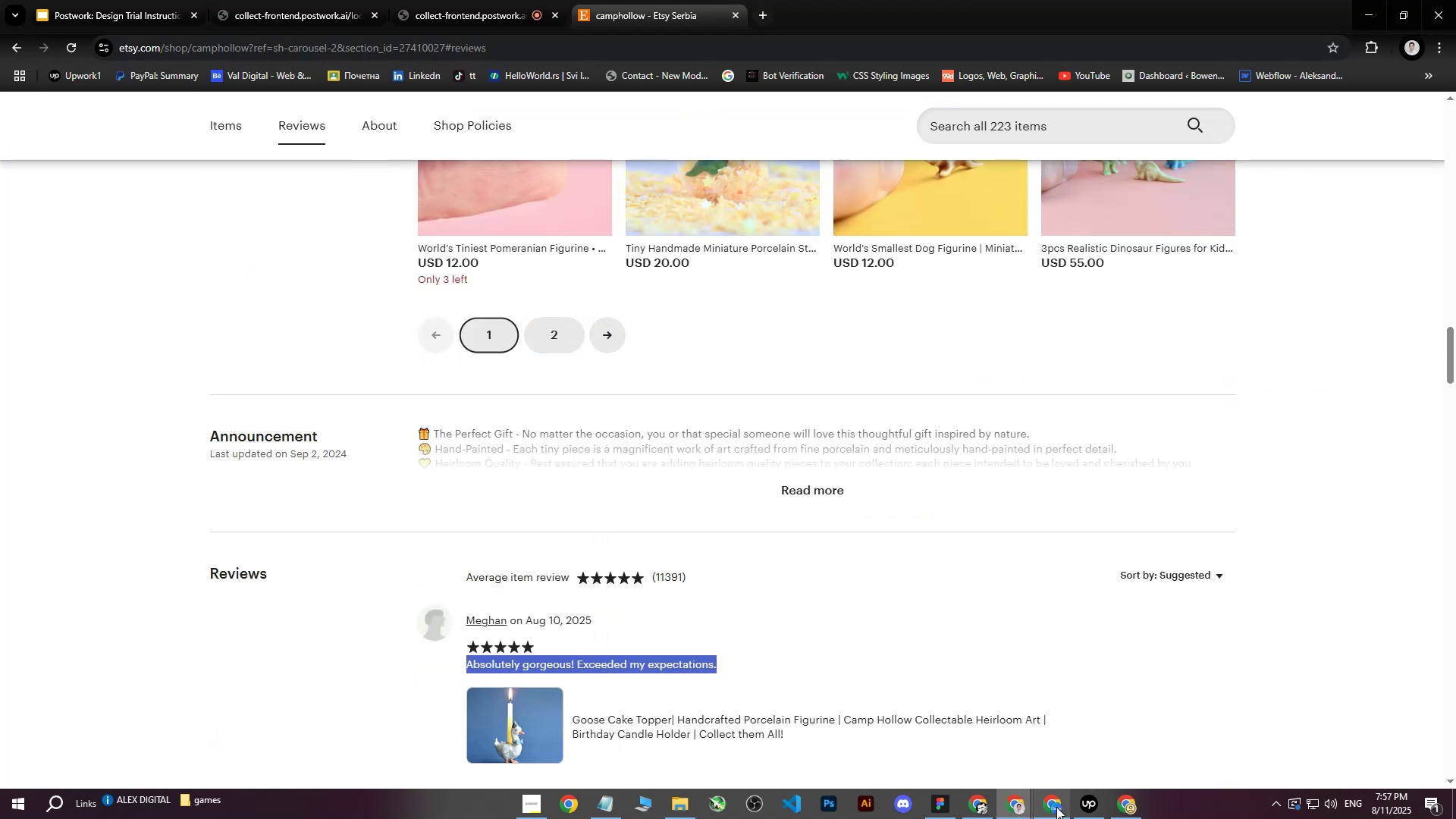 
left_click([1018, 804])
 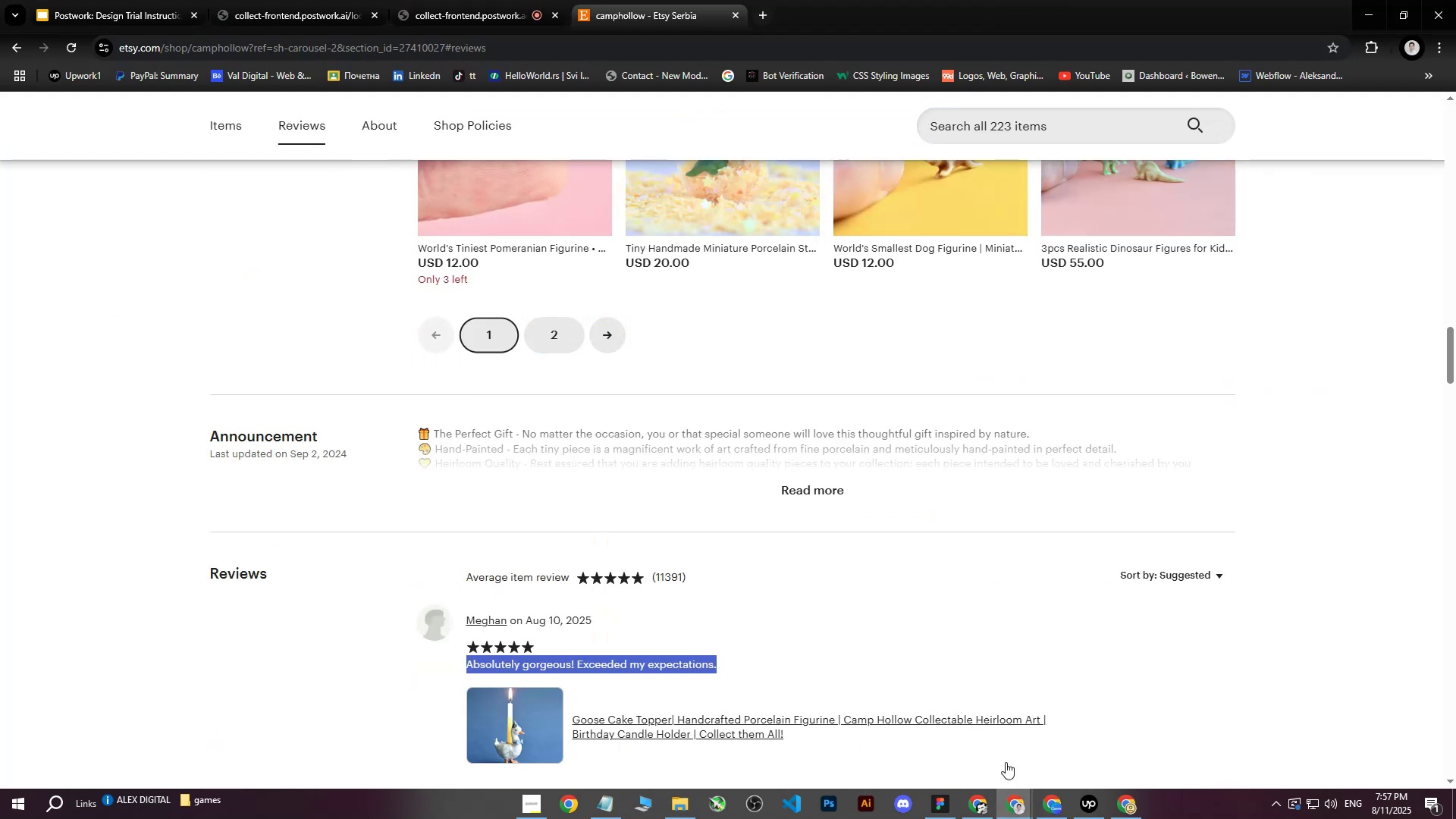 
double_click([1136, 806])
 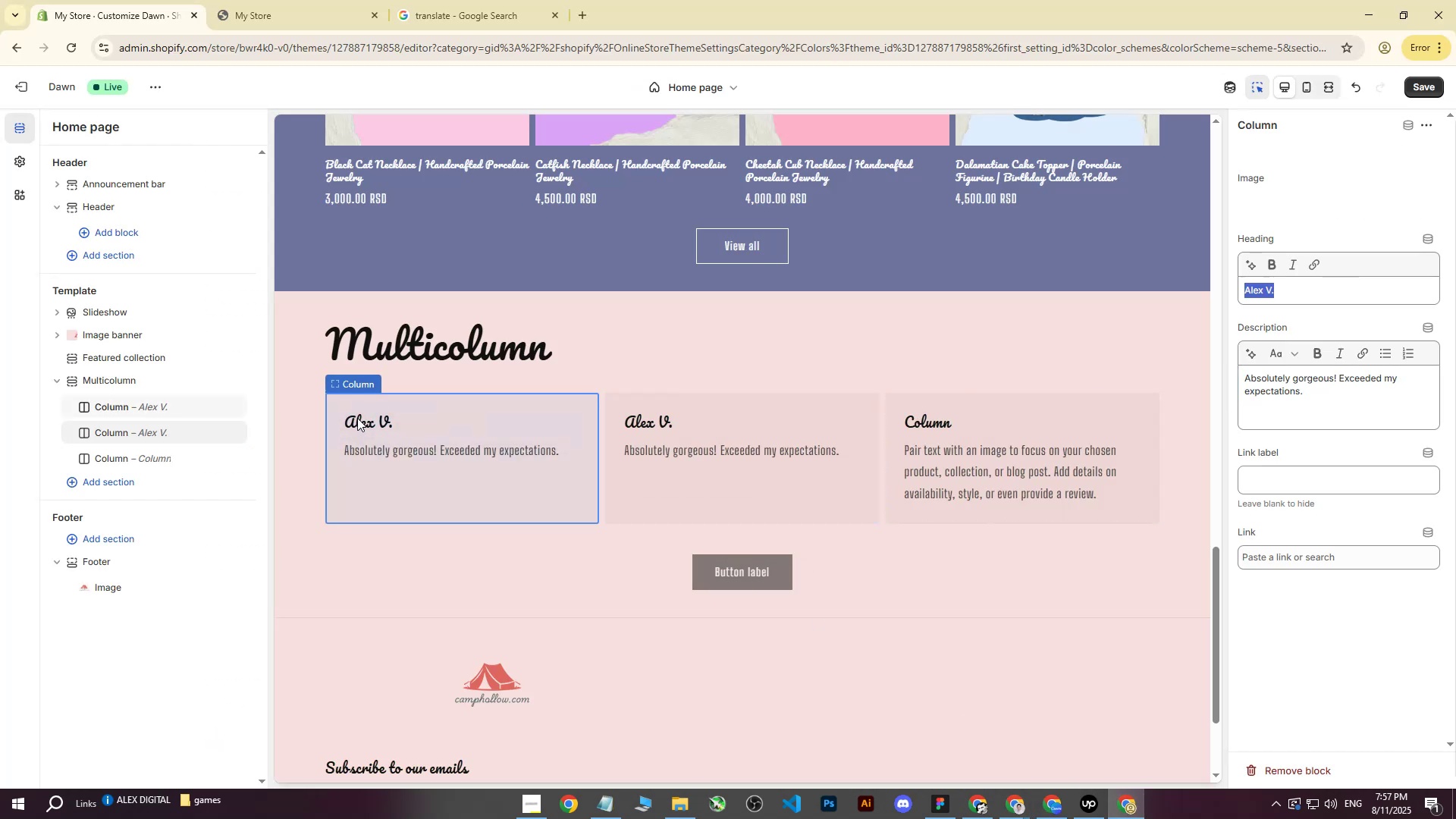 
double_click([366, 420])
 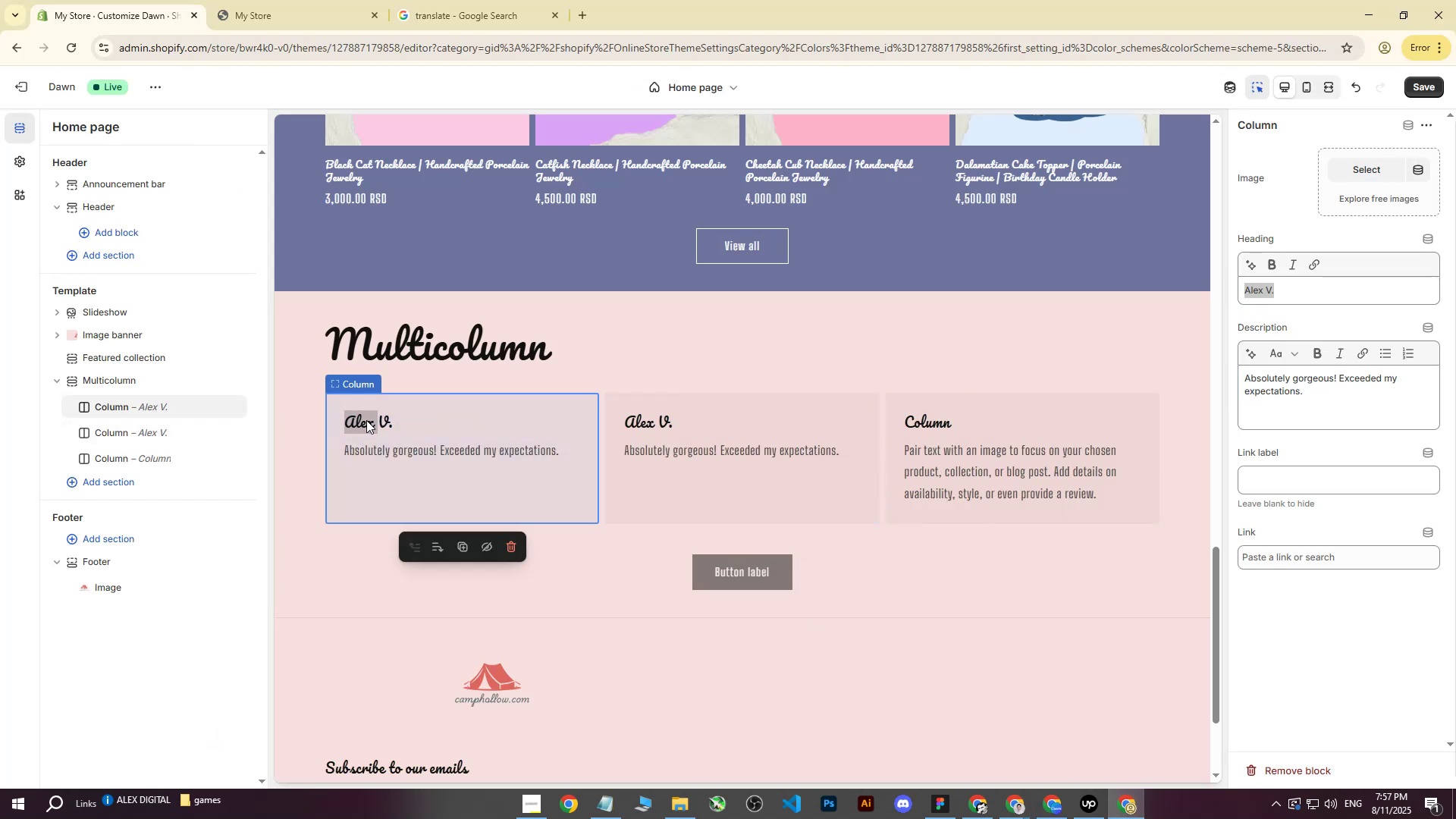 
triple_click([366, 420])
 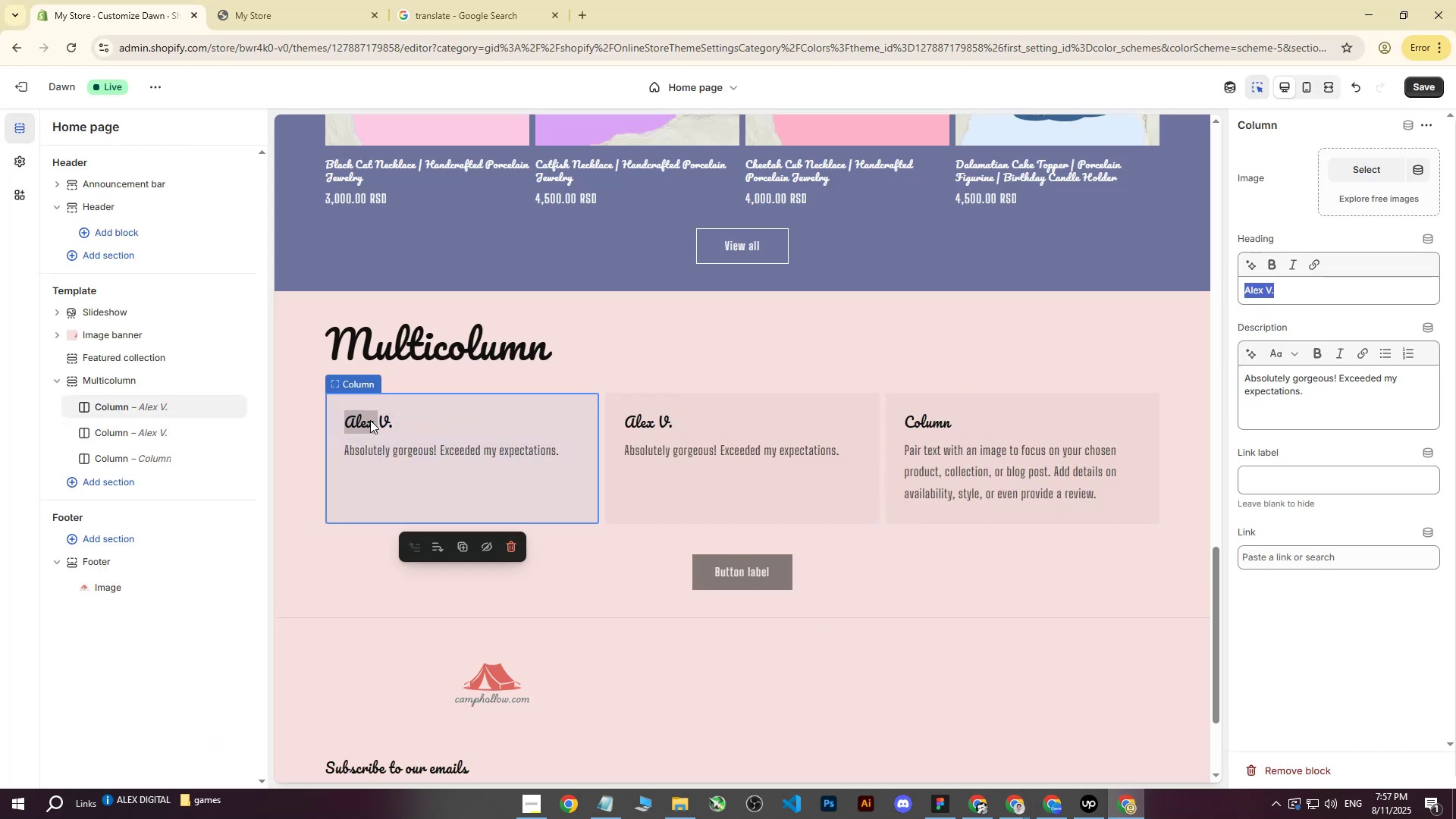 
left_click([370, 420])
 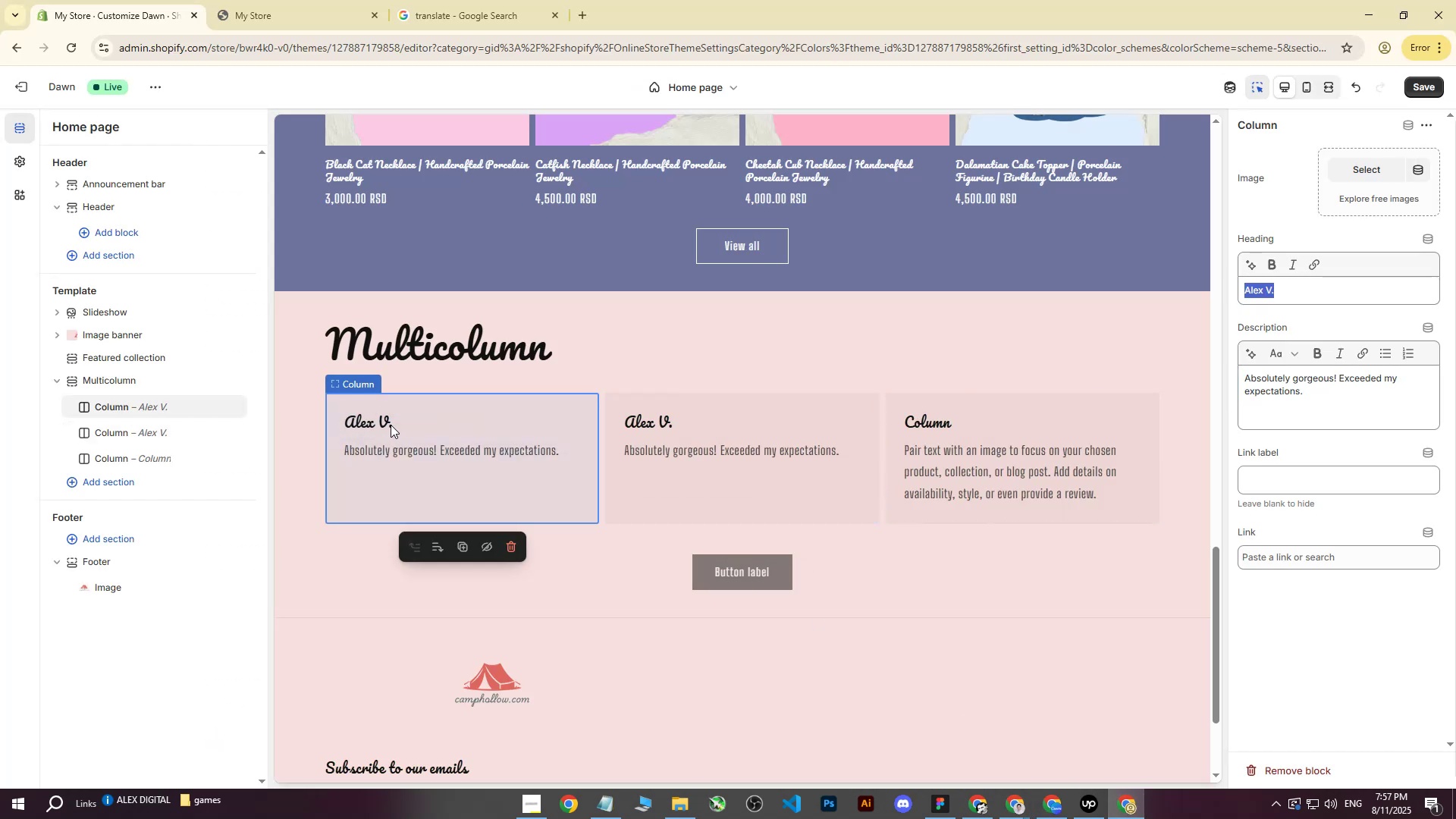 
double_click([391, 423])
 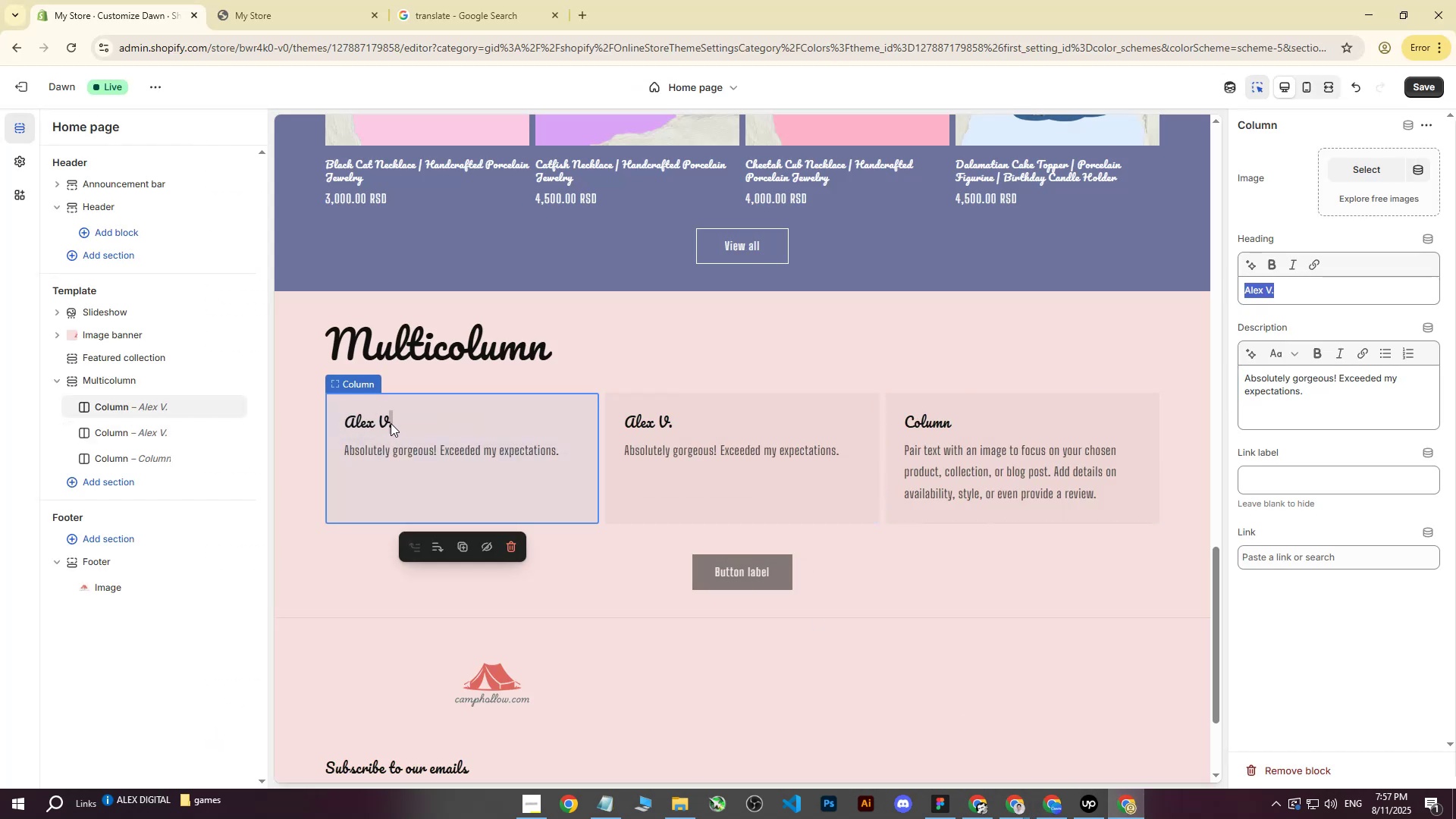 
type(A)
key(Backspace)
type(J)
key(Backspace)
type(l)
key(Backspace)
type(Lisa l.)
key(Backspace)
key(Backspace)
type(L.)
key(Backspace)
key(Backspace)
type(M.)
 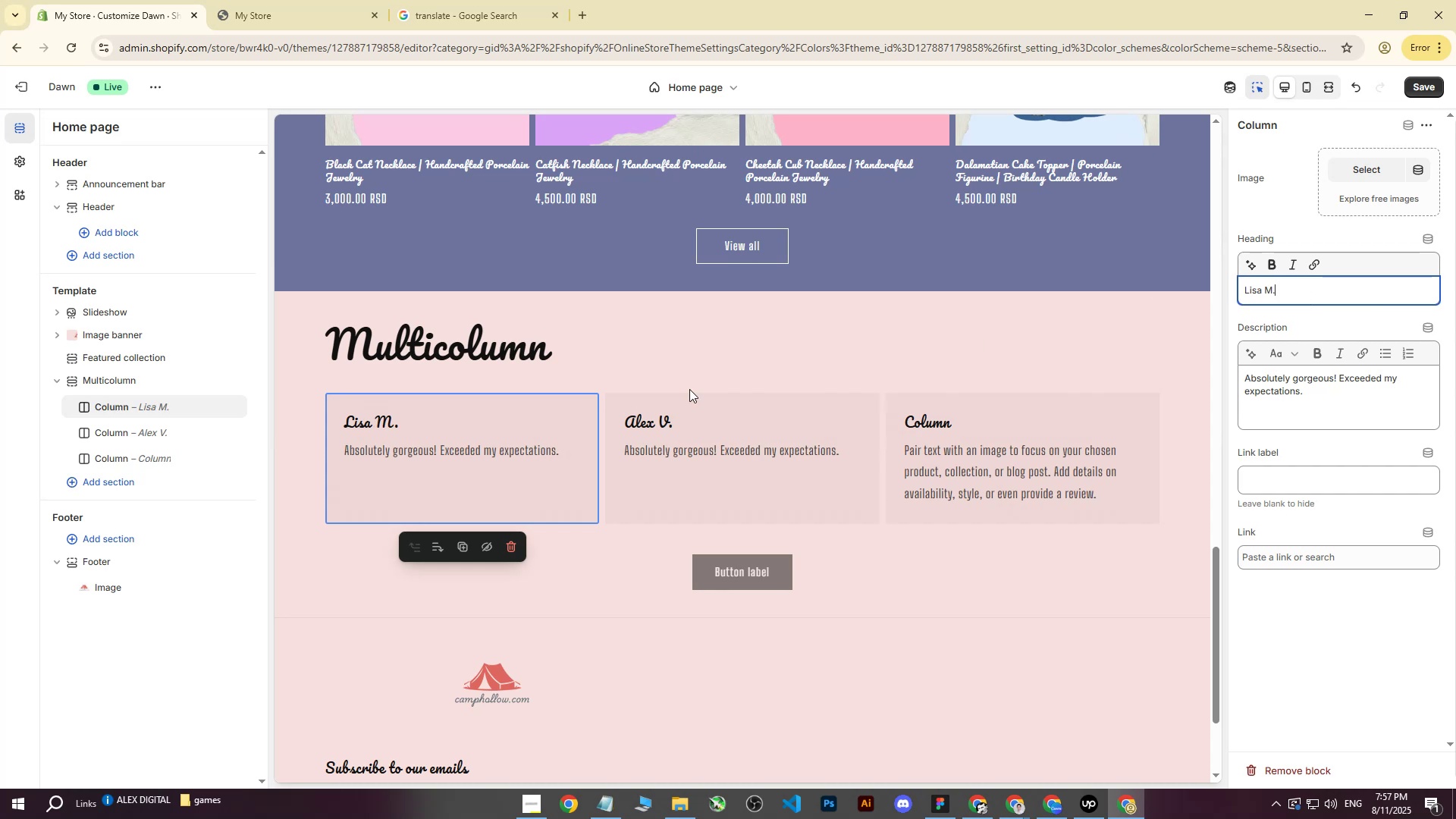 
left_click([553, 456])
 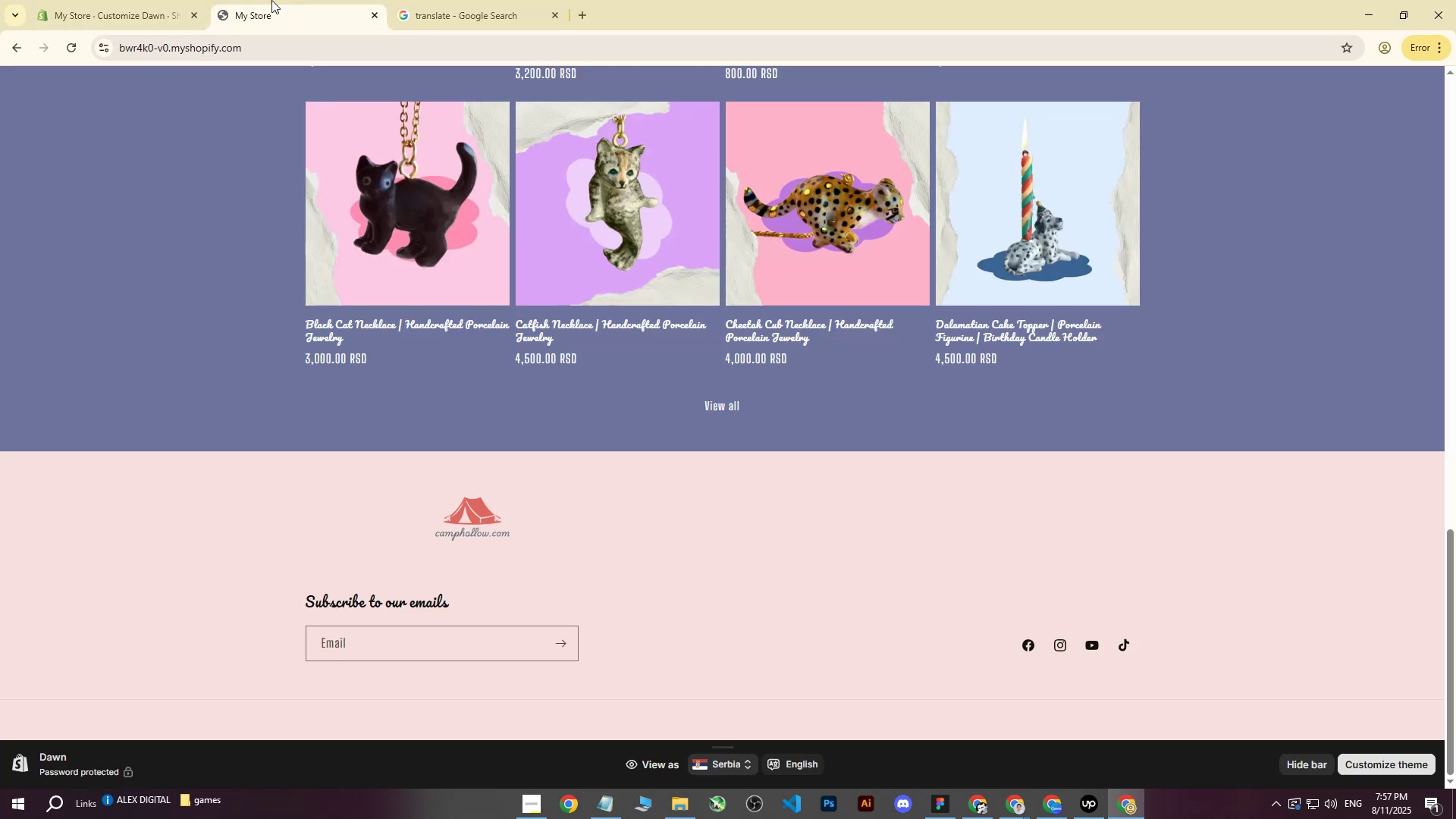 
double_click([82, 0])
 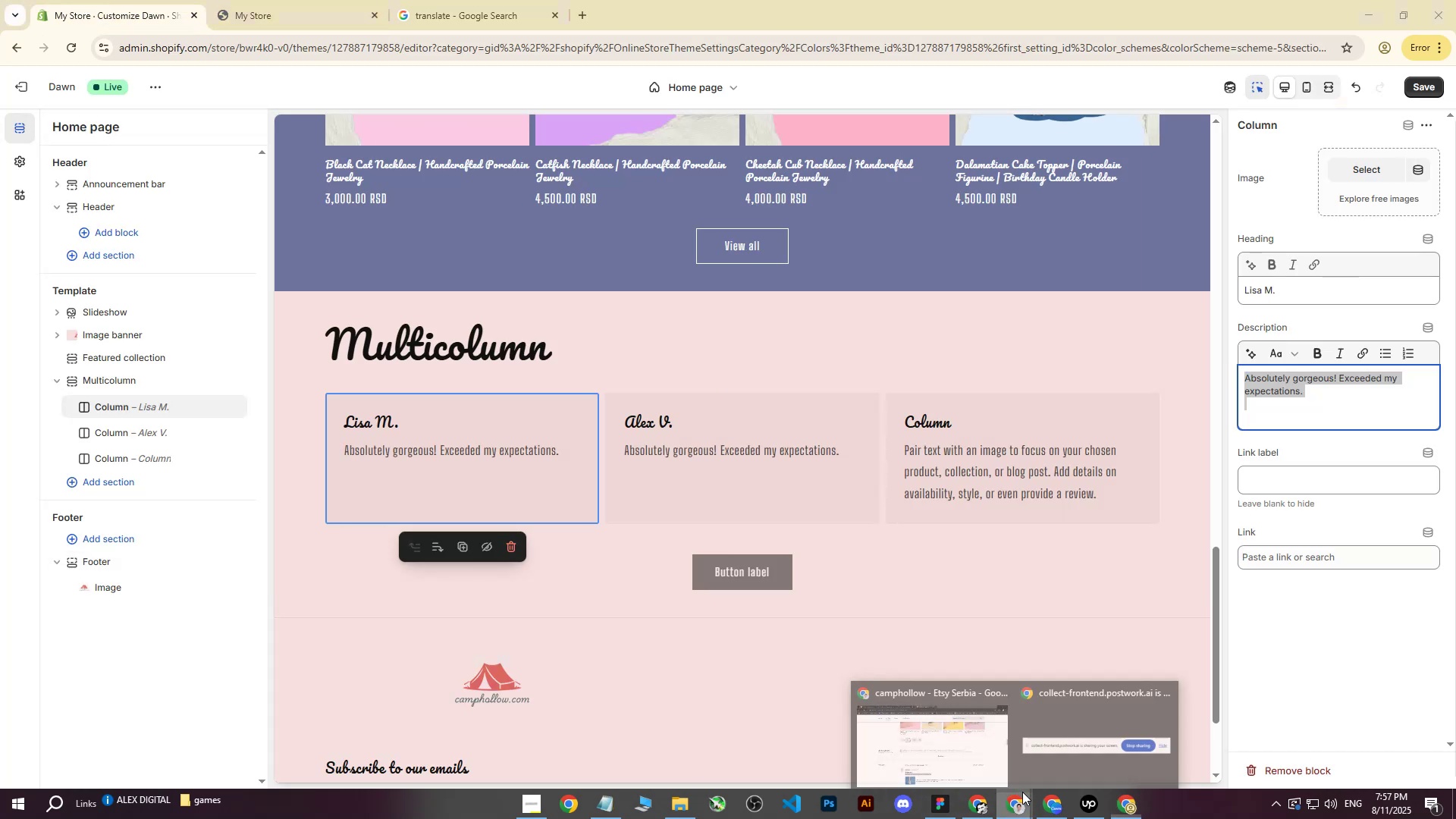 
double_click([1047, 724])
 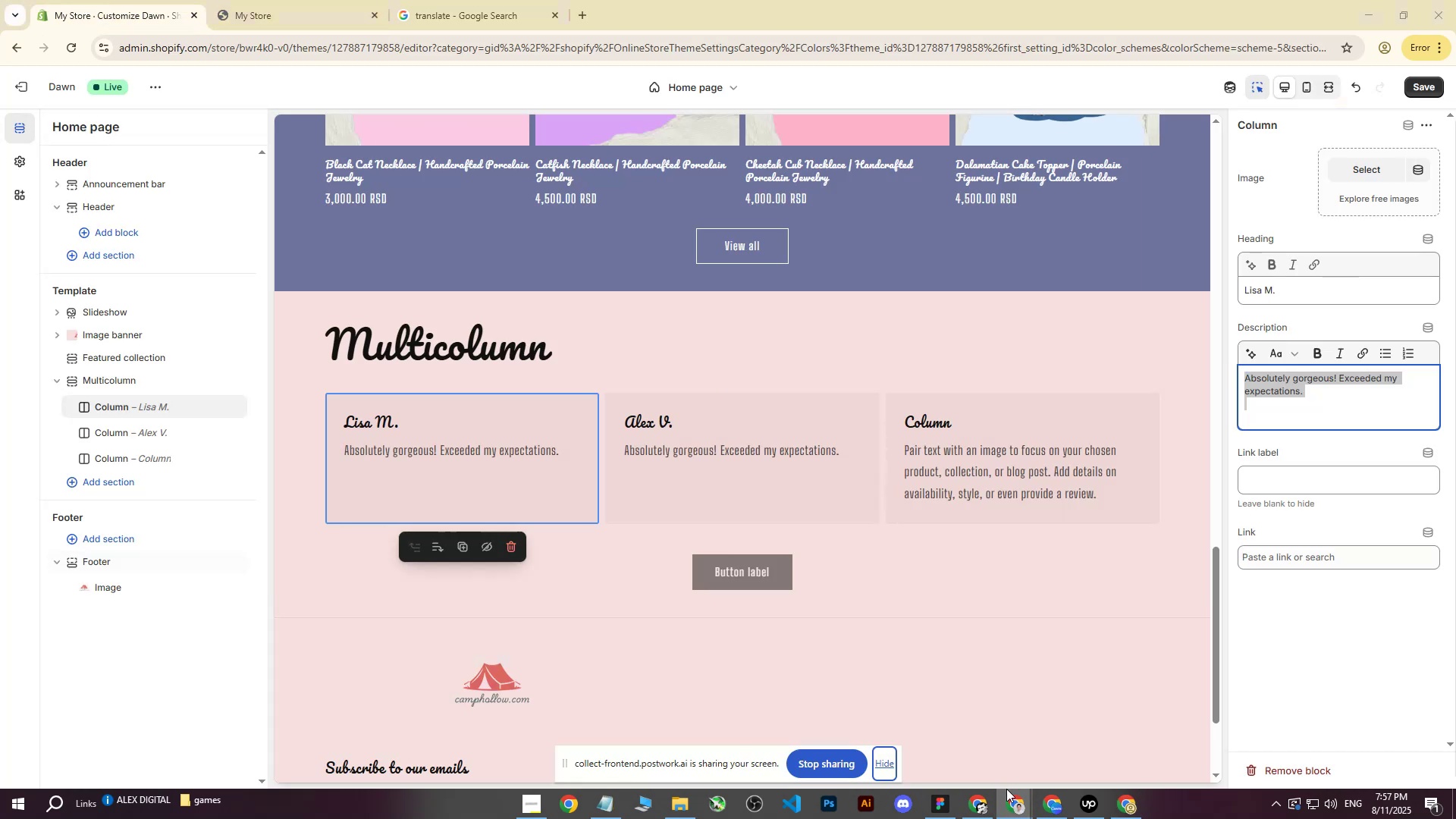 
left_click([1010, 798])
 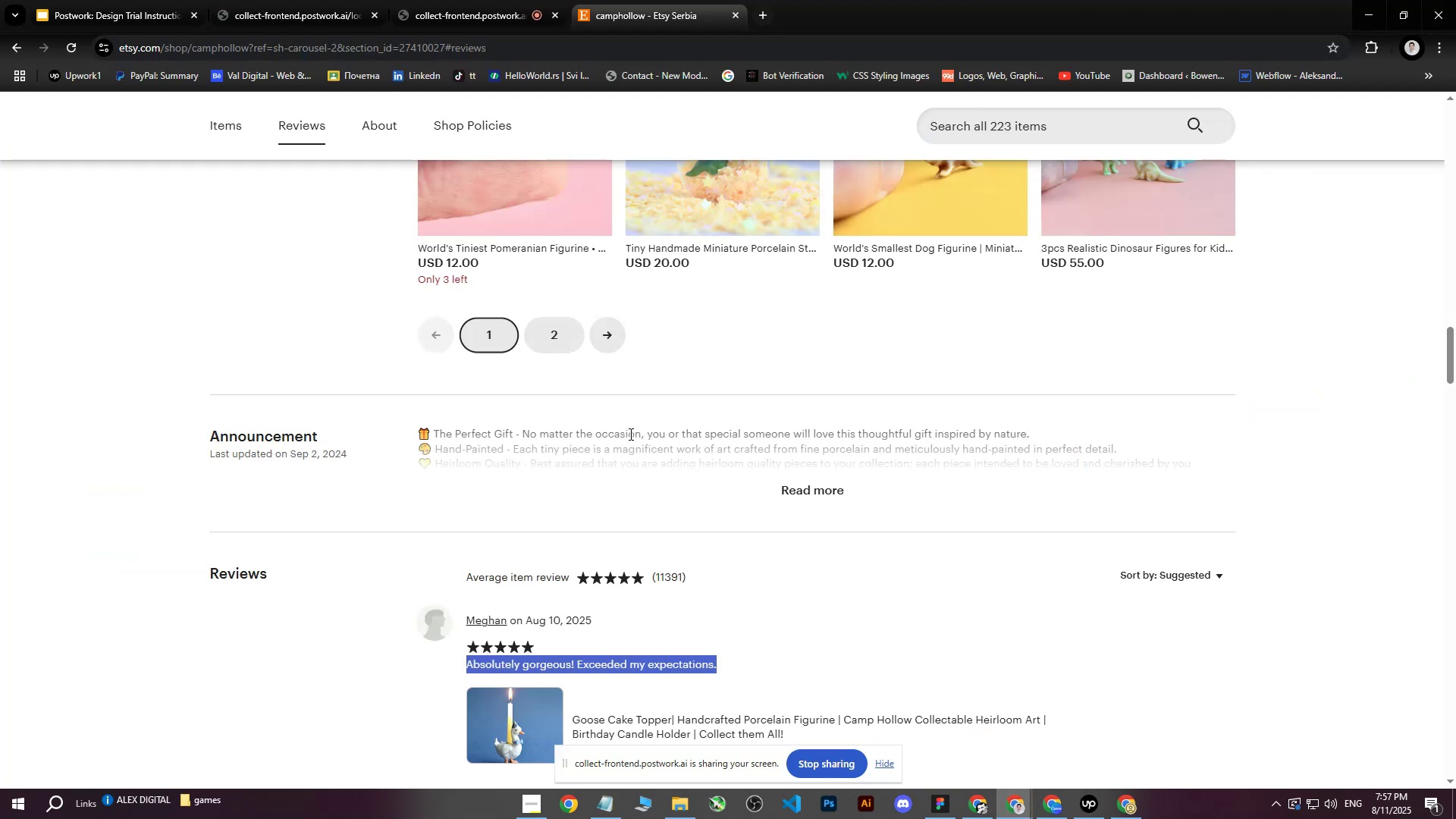 
scroll: coordinate [552, 395], scroll_direction: down, amount: 5.0
 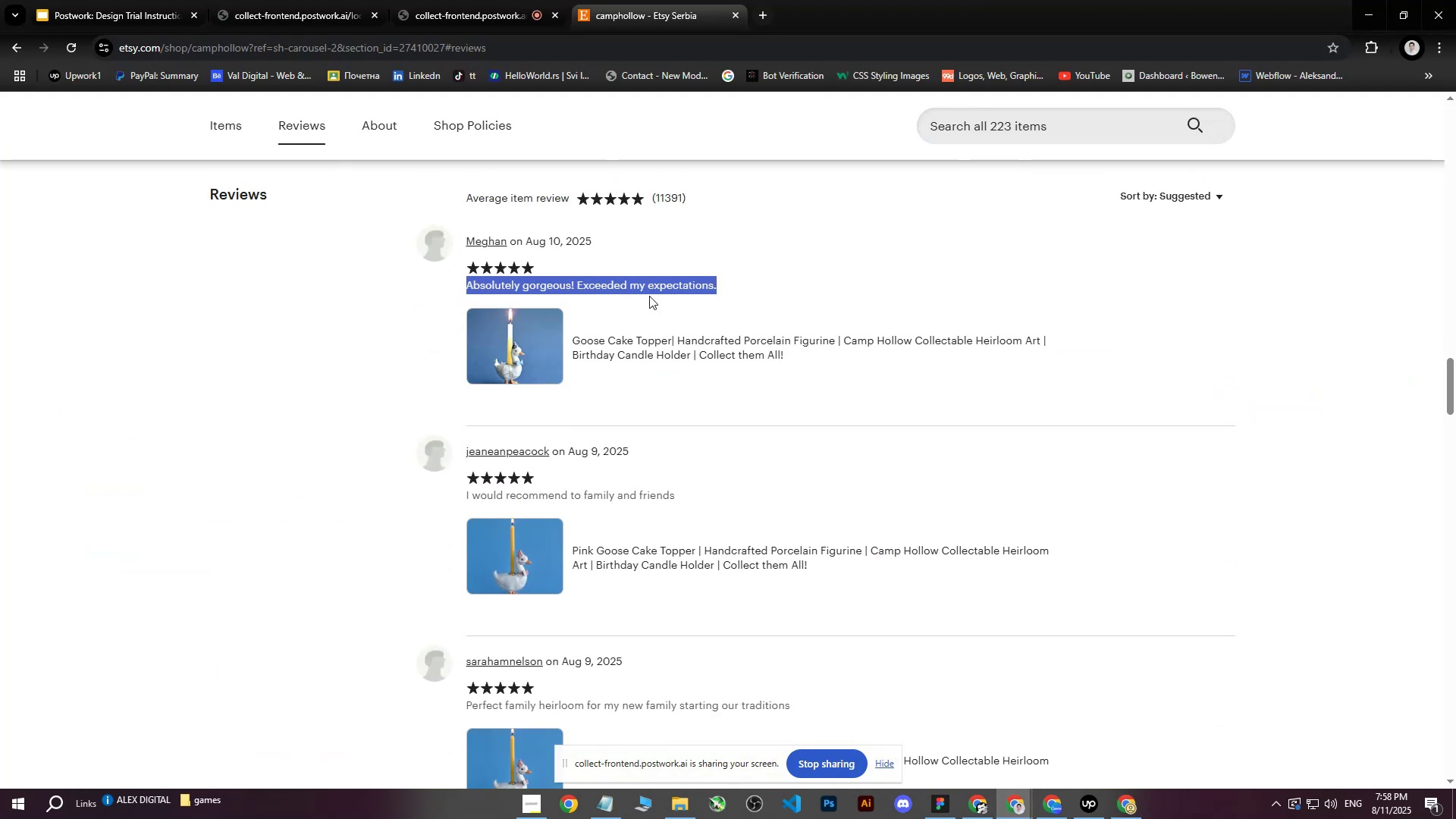 
left_click([643, 290])
 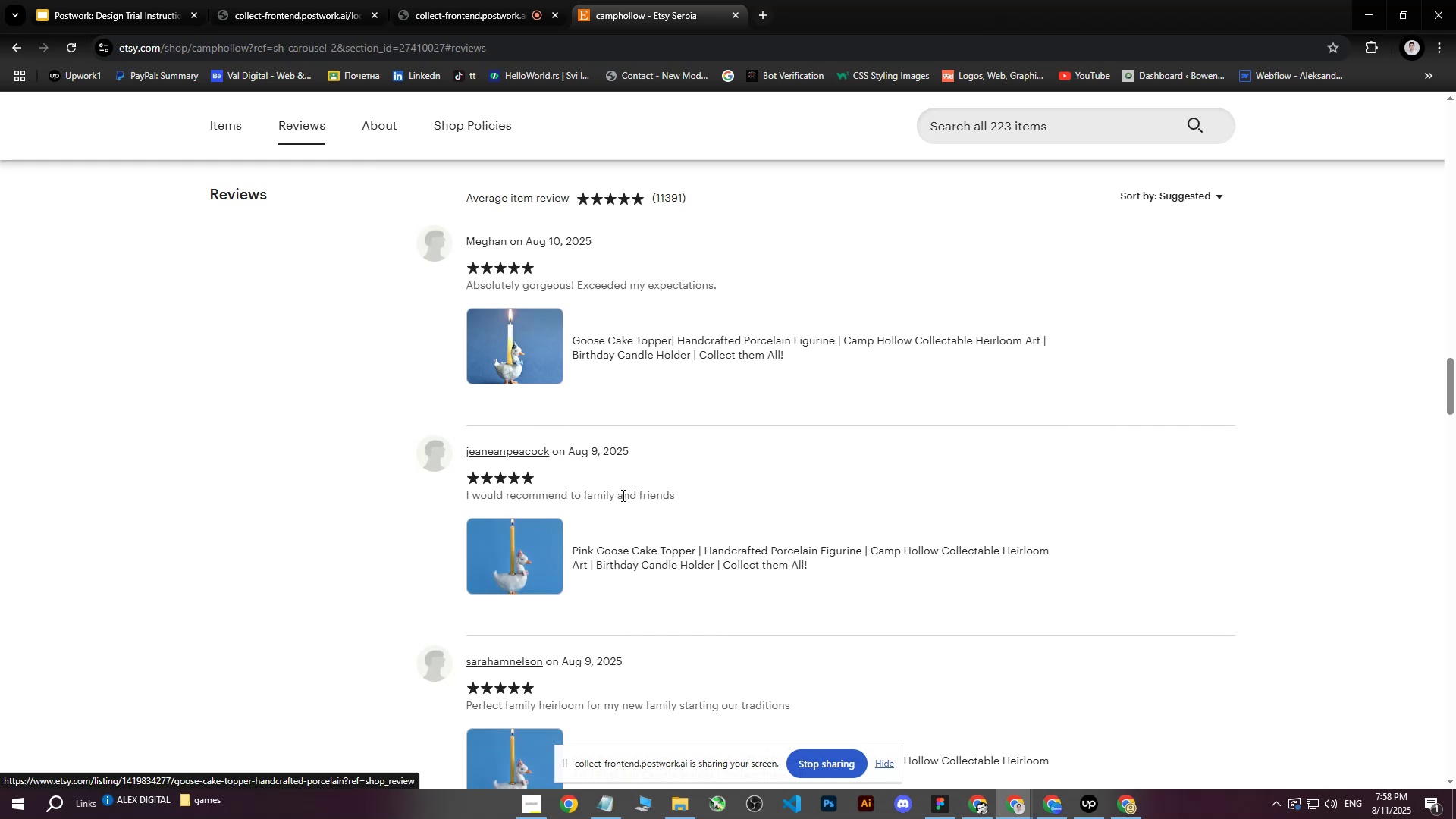 
scroll: coordinate [676, 382], scroll_direction: down, amount: 17.0
 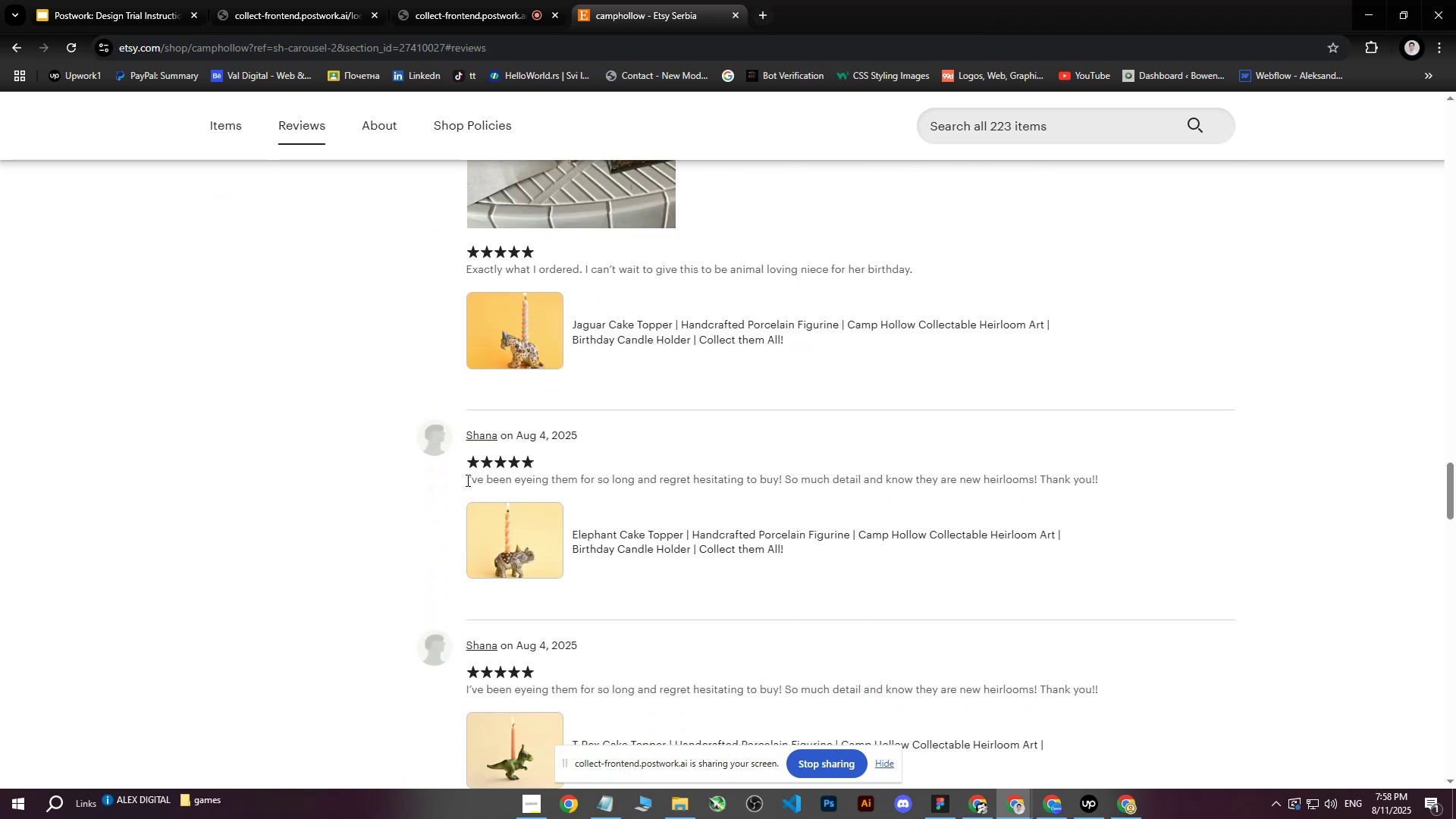 
left_click_drag(start_coordinate=[466, 480], to_coordinate=[1119, 488])
 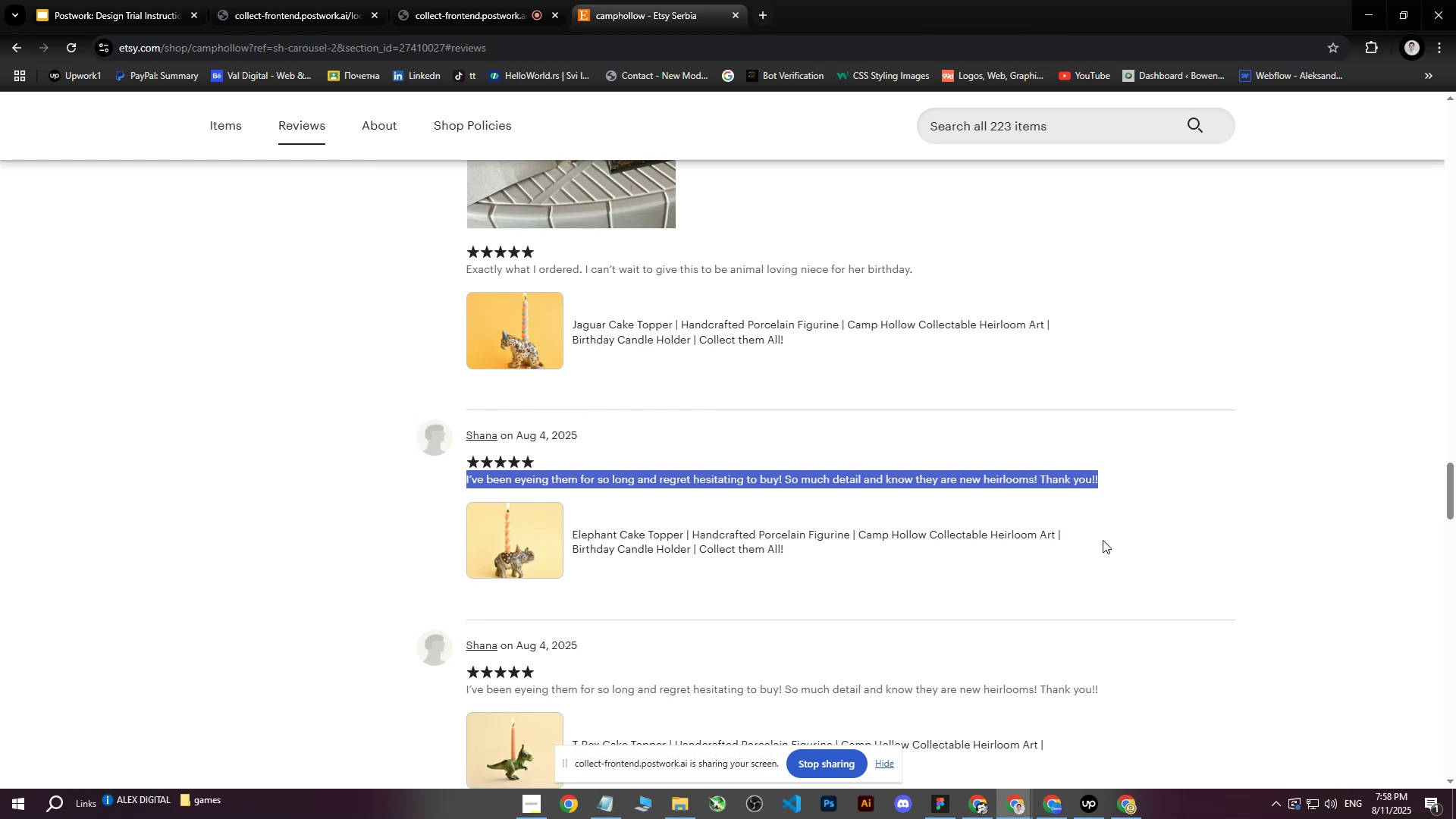 
key(Control+C)
 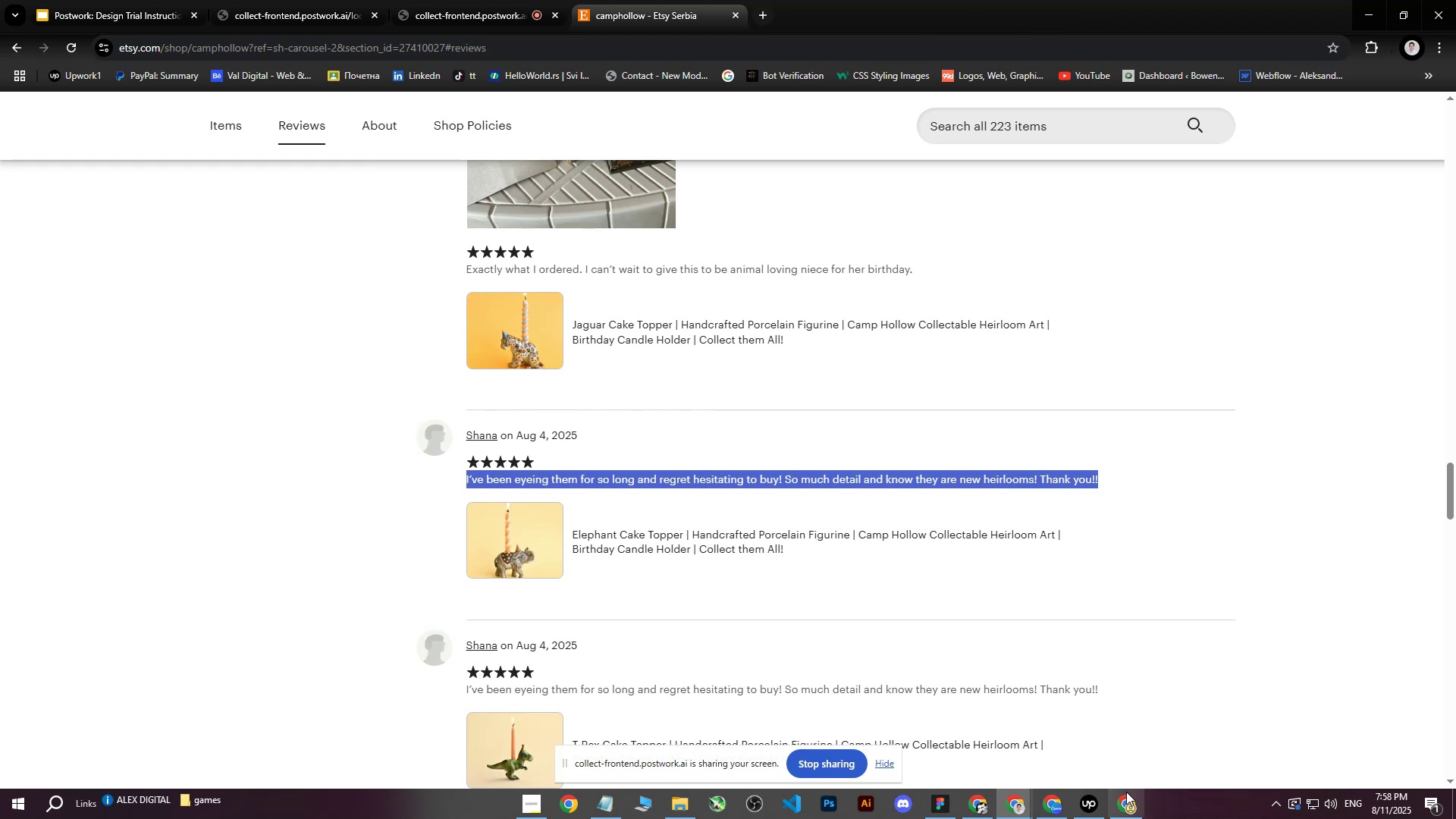 
left_click([1126, 792])
 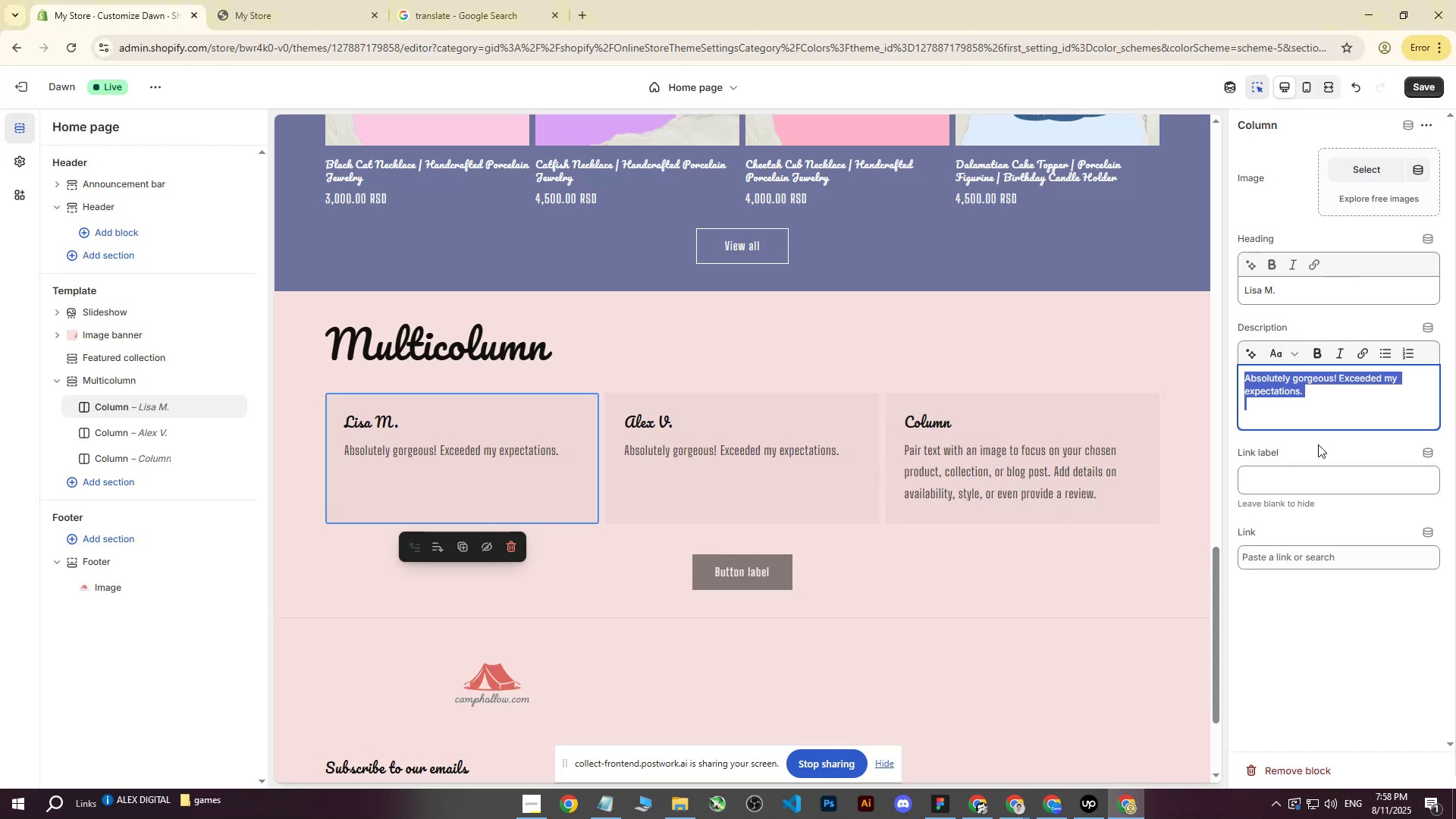 
left_click([1303, 410])
 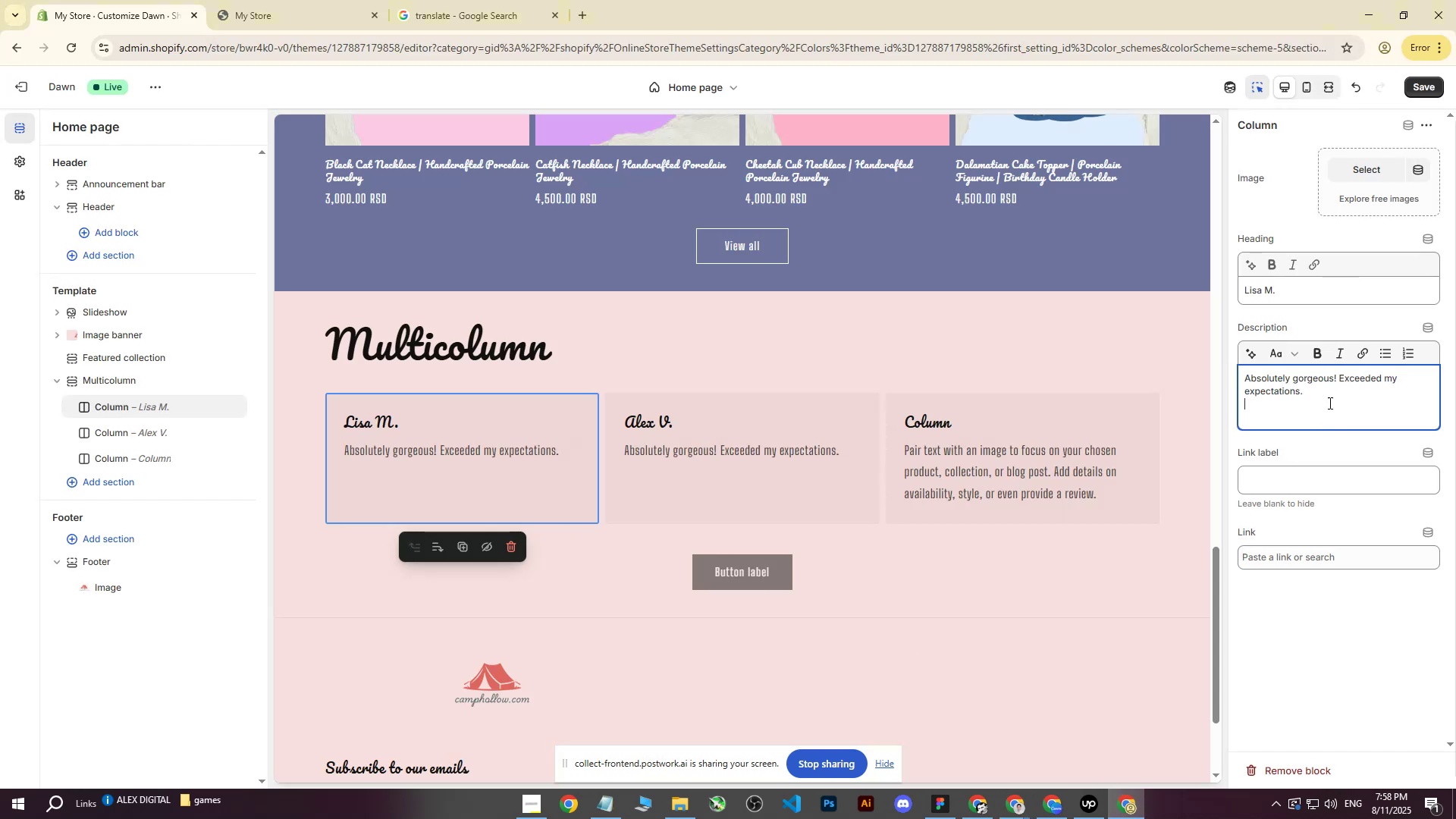 
left_click_drag(start_coordinate=[1332, 401], to_coordinate=[1153, 368])
 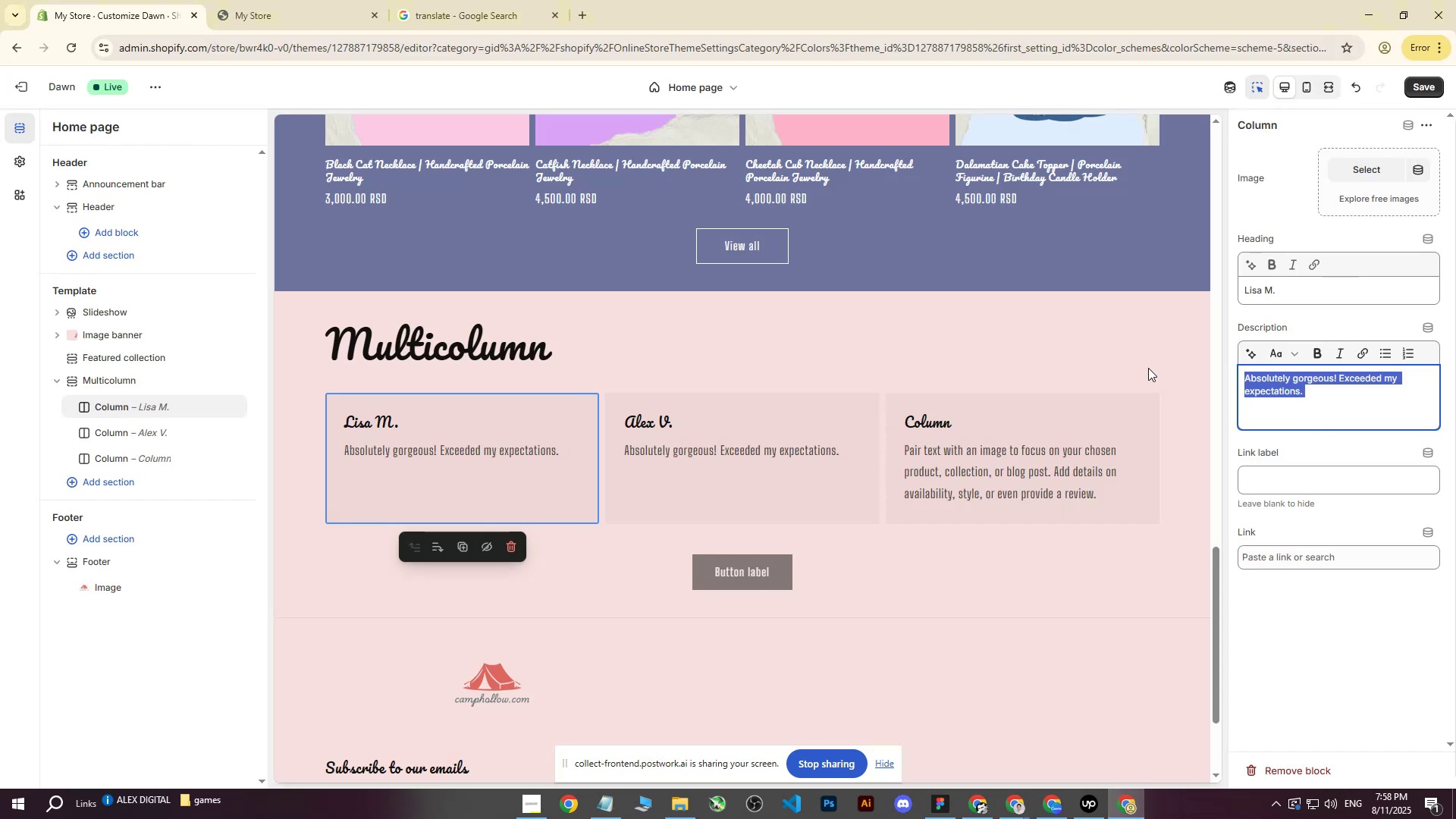 
key(Control+ControlLeft)
 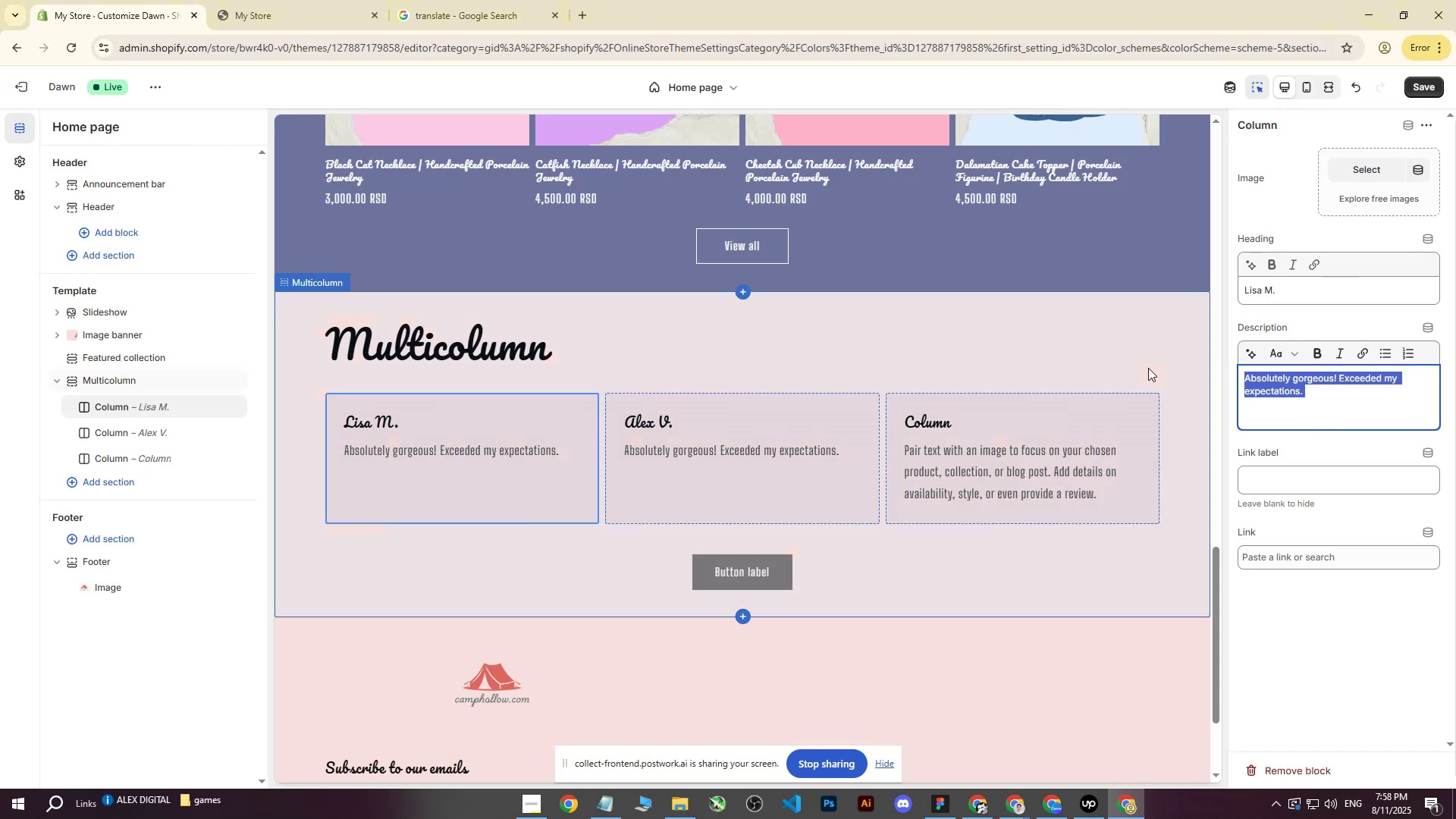 
key(Control+V)
 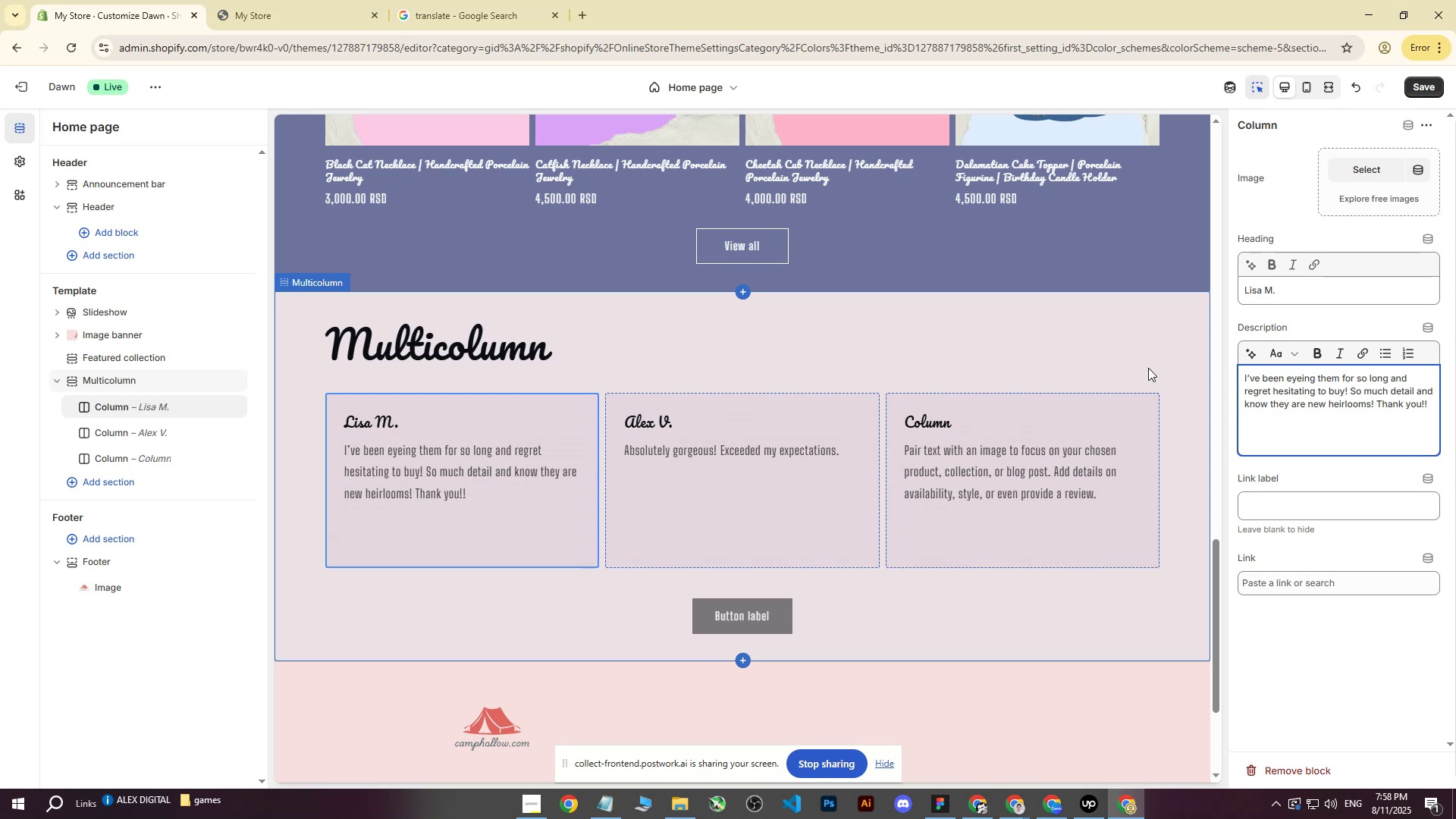 
wait(27.98)
 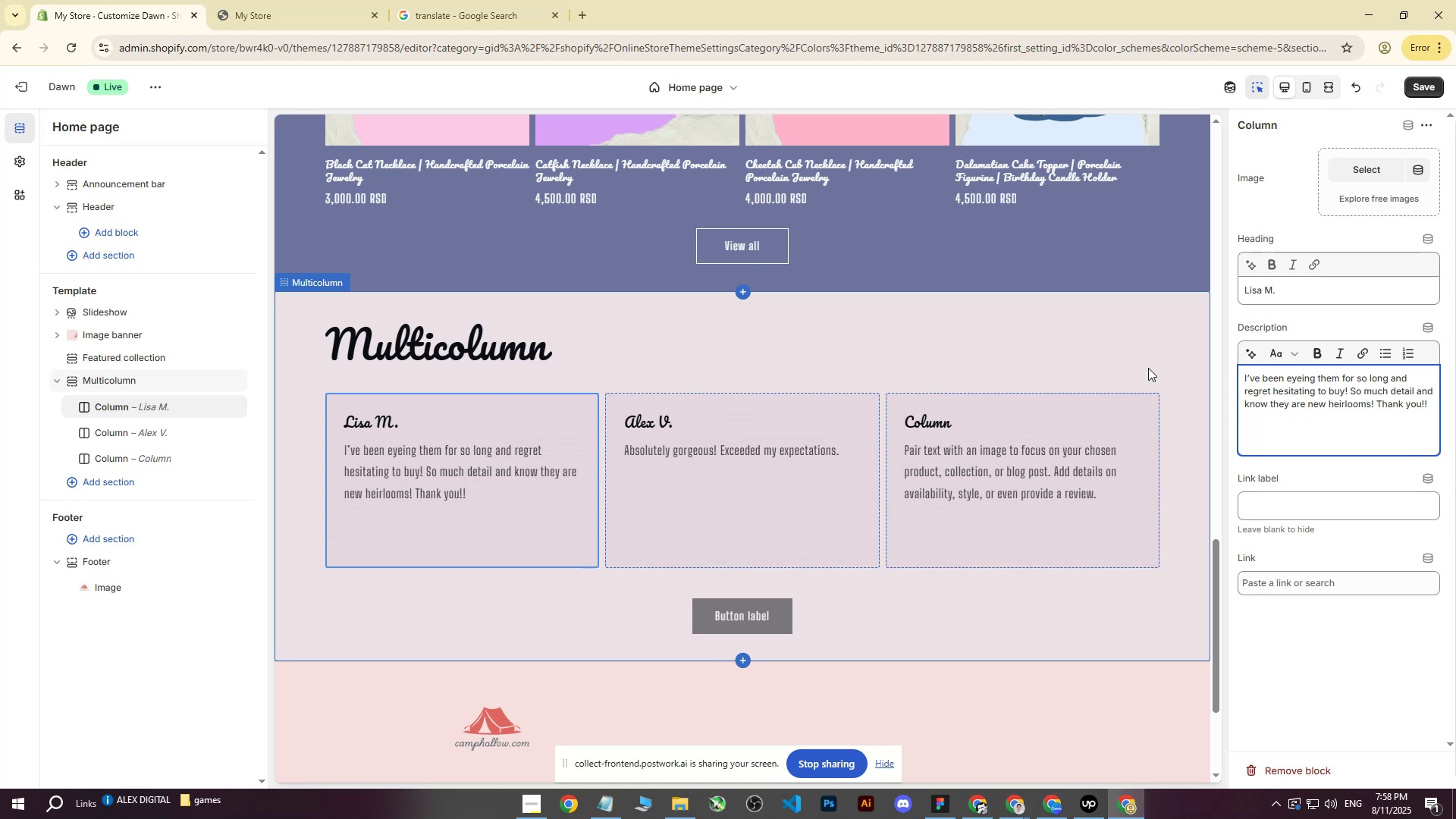 
double_click([912, 421])
 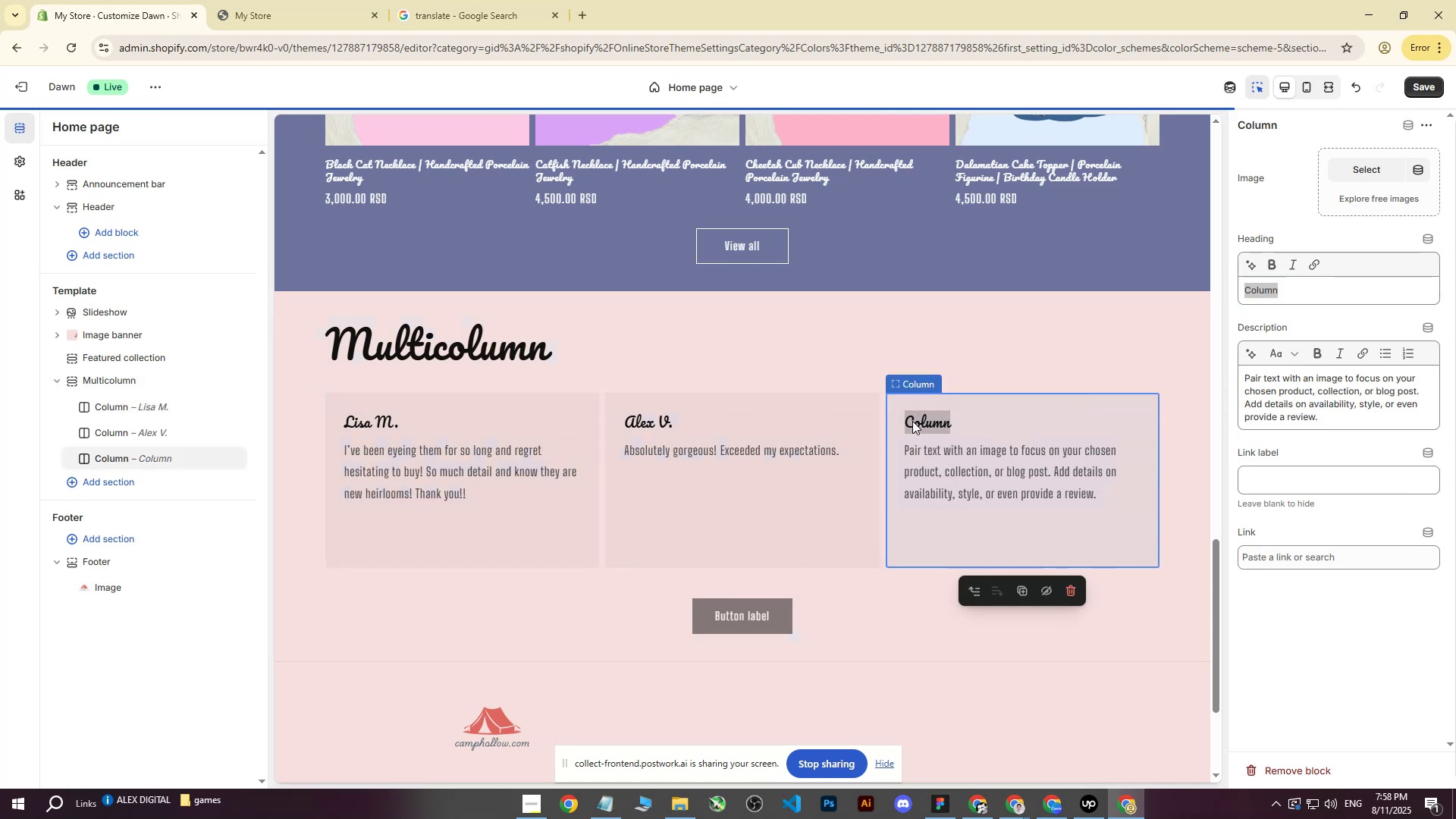 
triple_click([912, 421])
 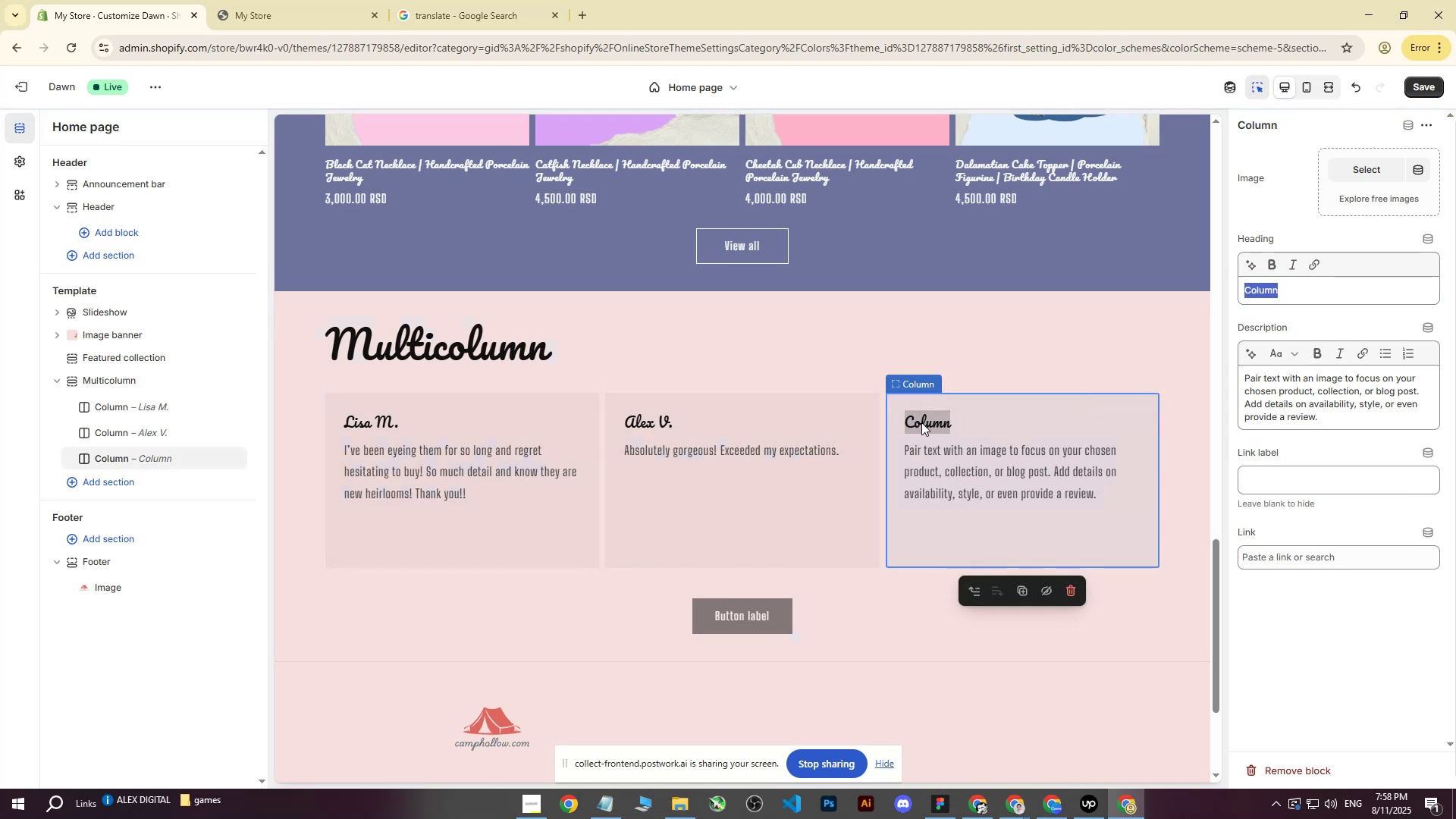 
triple_click([921, 422])
 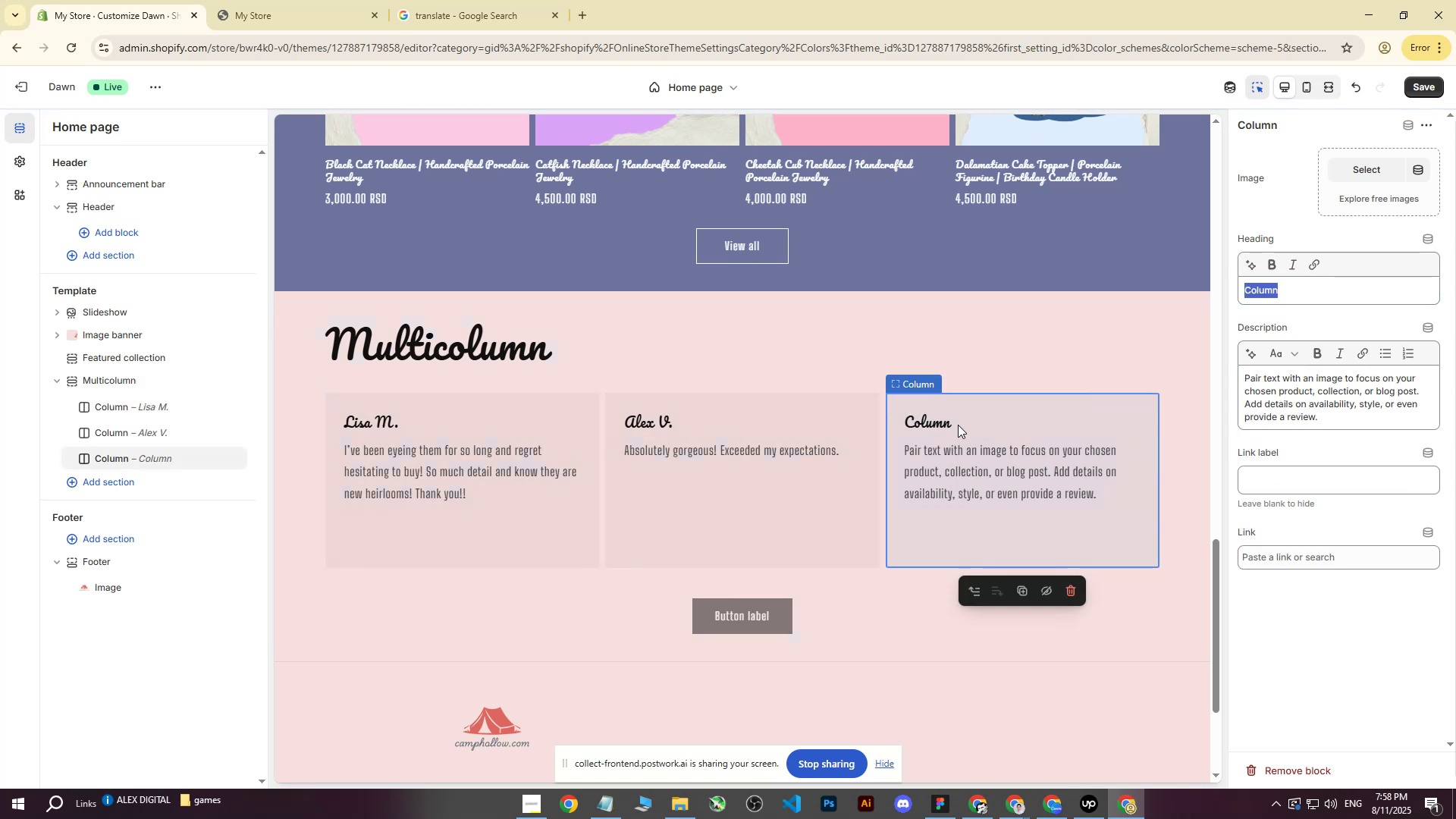 
triple_click([960, 424])
 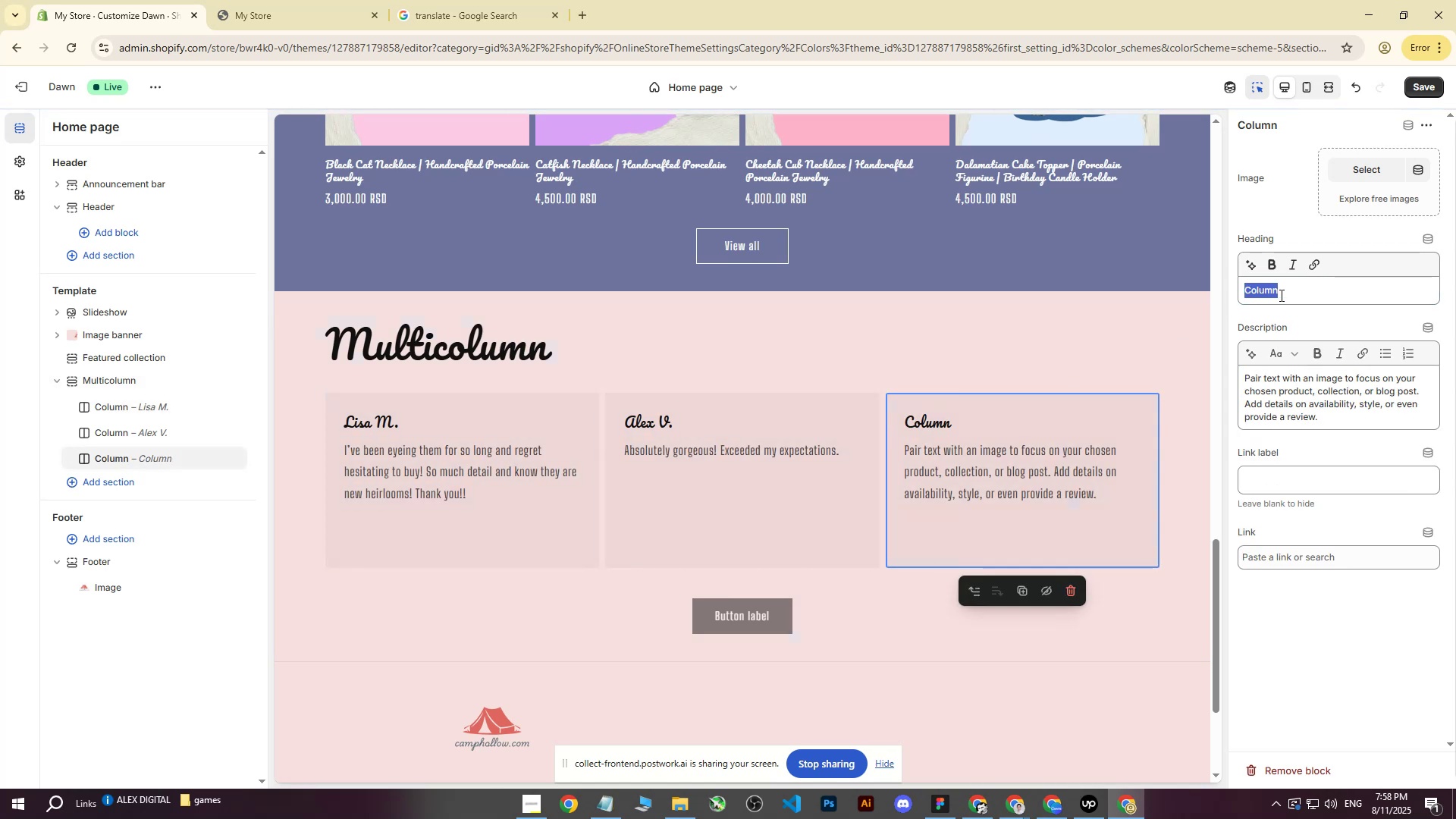 
left_click([1296, 294])
 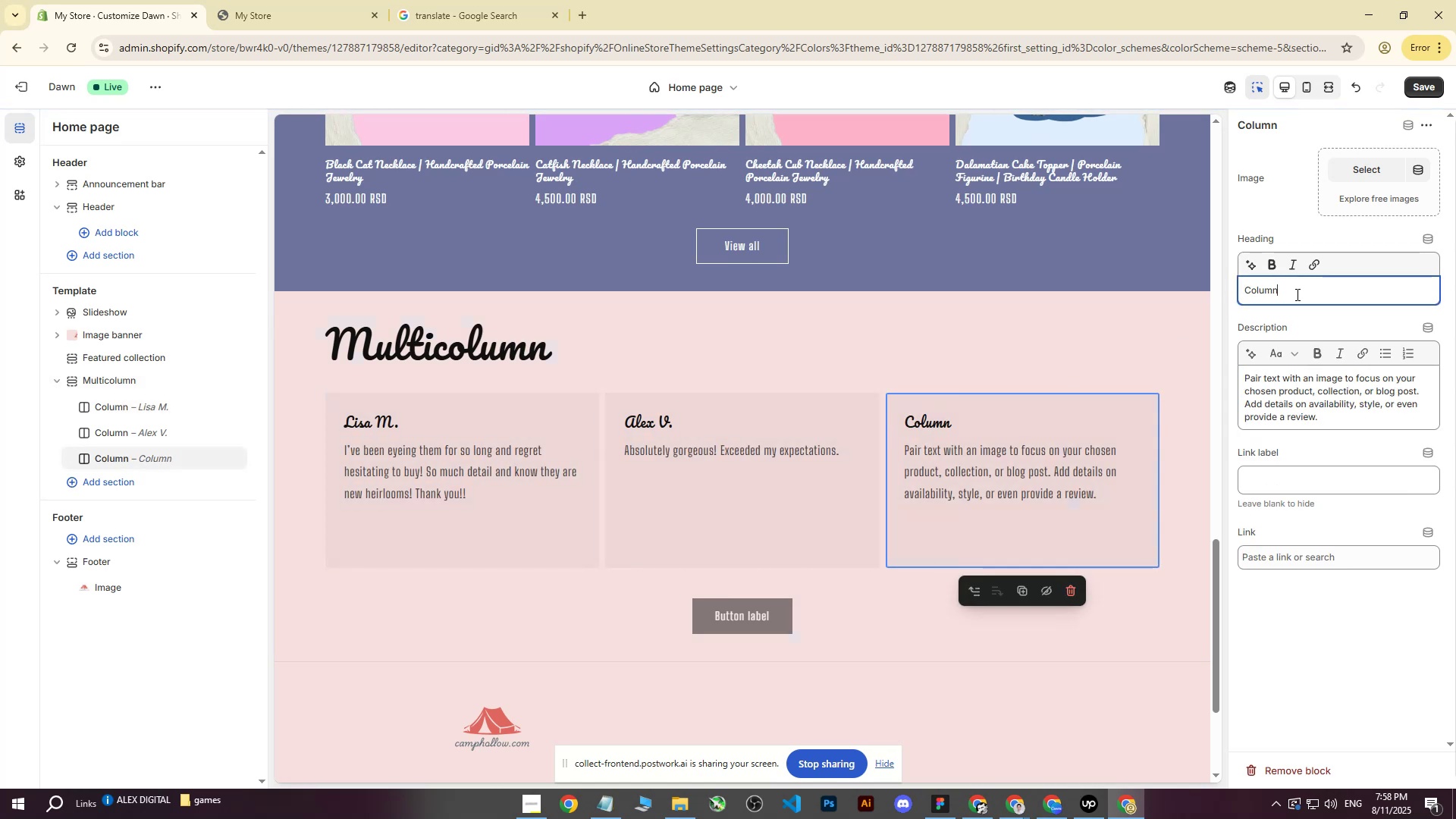 
left_click_drag(start_coordinate=[1296, 294], to_coordinate=[1219, 293])
 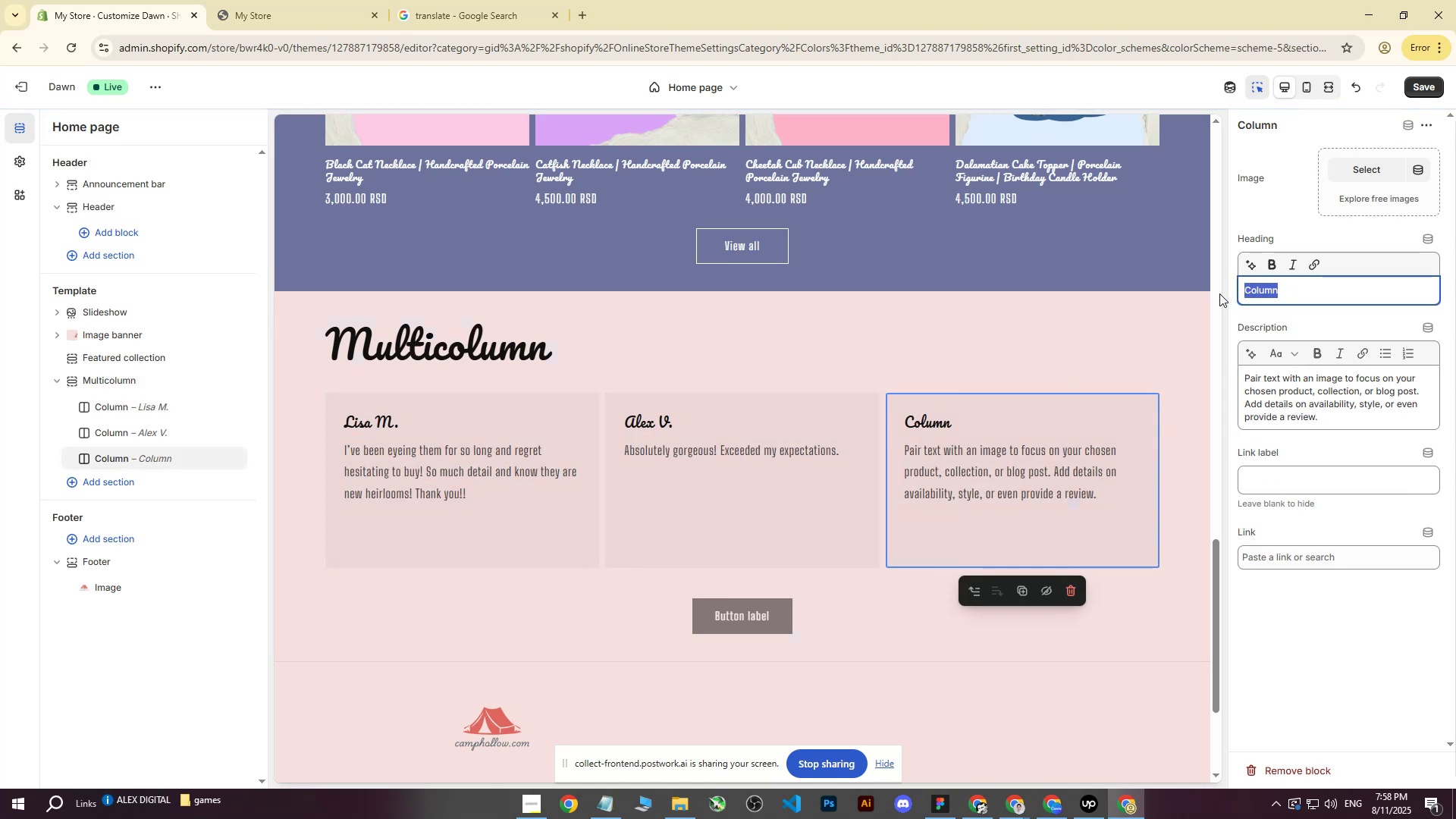 
type(Ophelia Xl)
key(Backspace)
type(L.)
 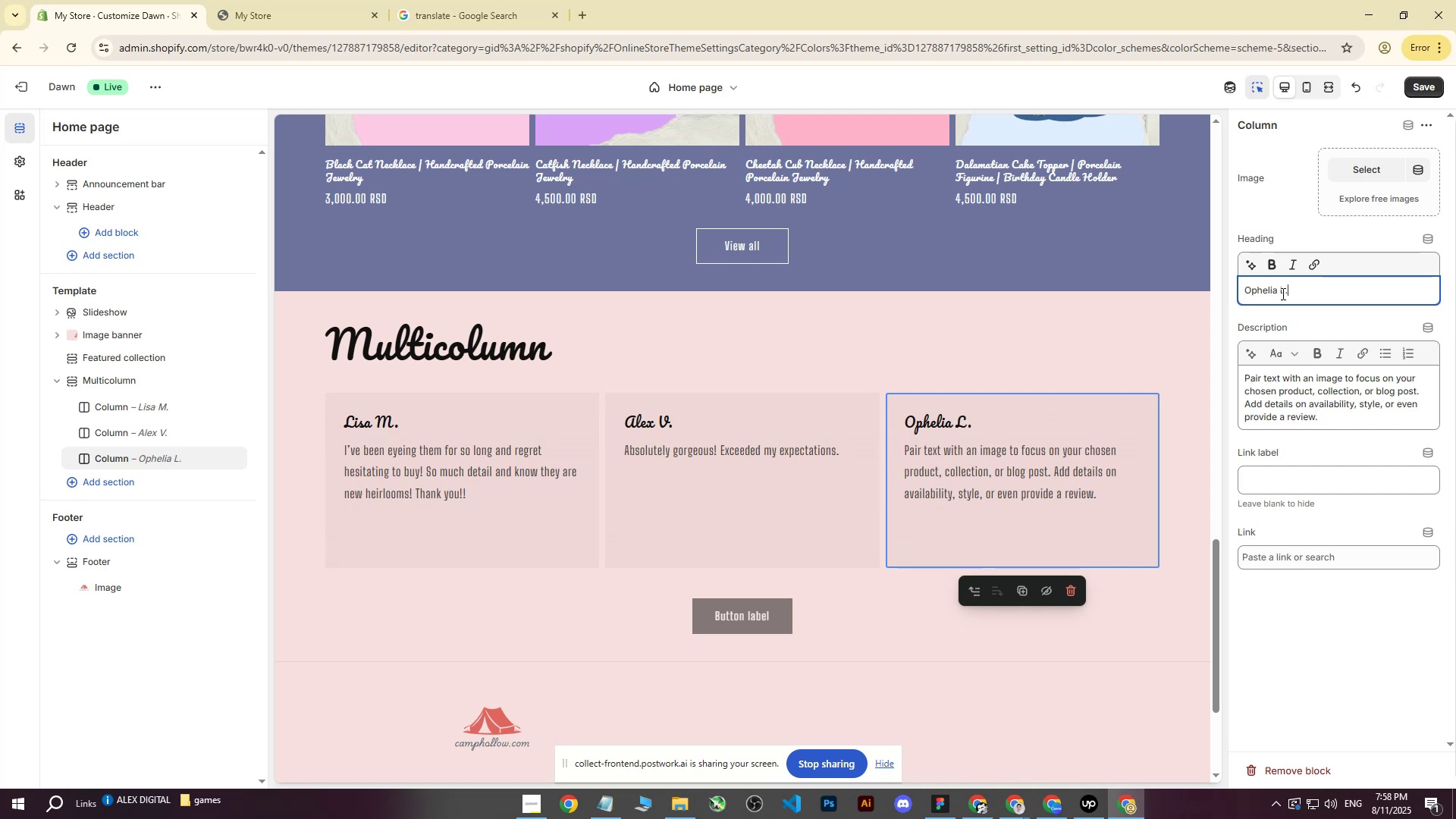 
left_click_drag(start_coordinate=[1294, 293], to_coordinate=[1282, 293])
 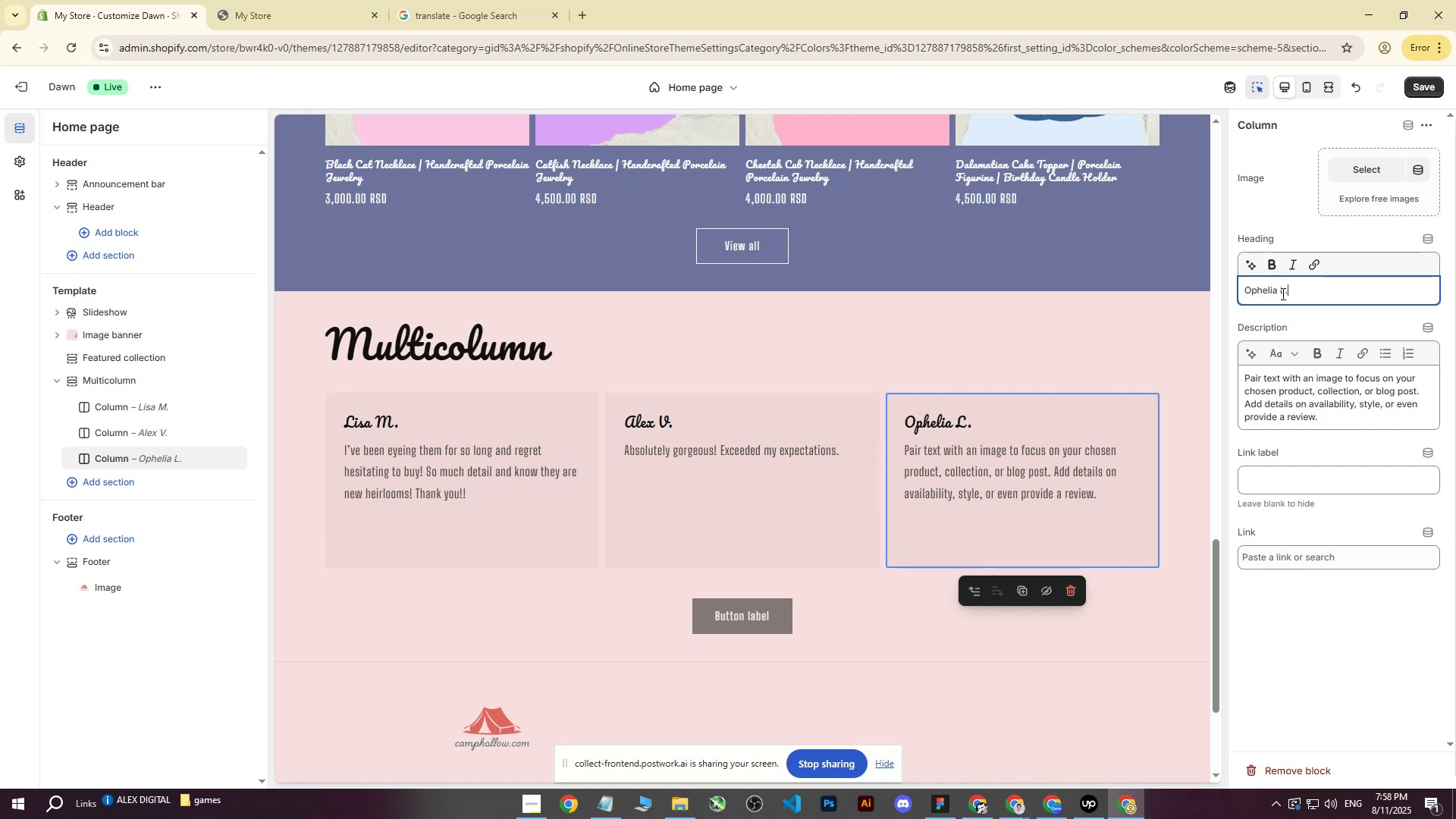 
left_click([979, 460])
 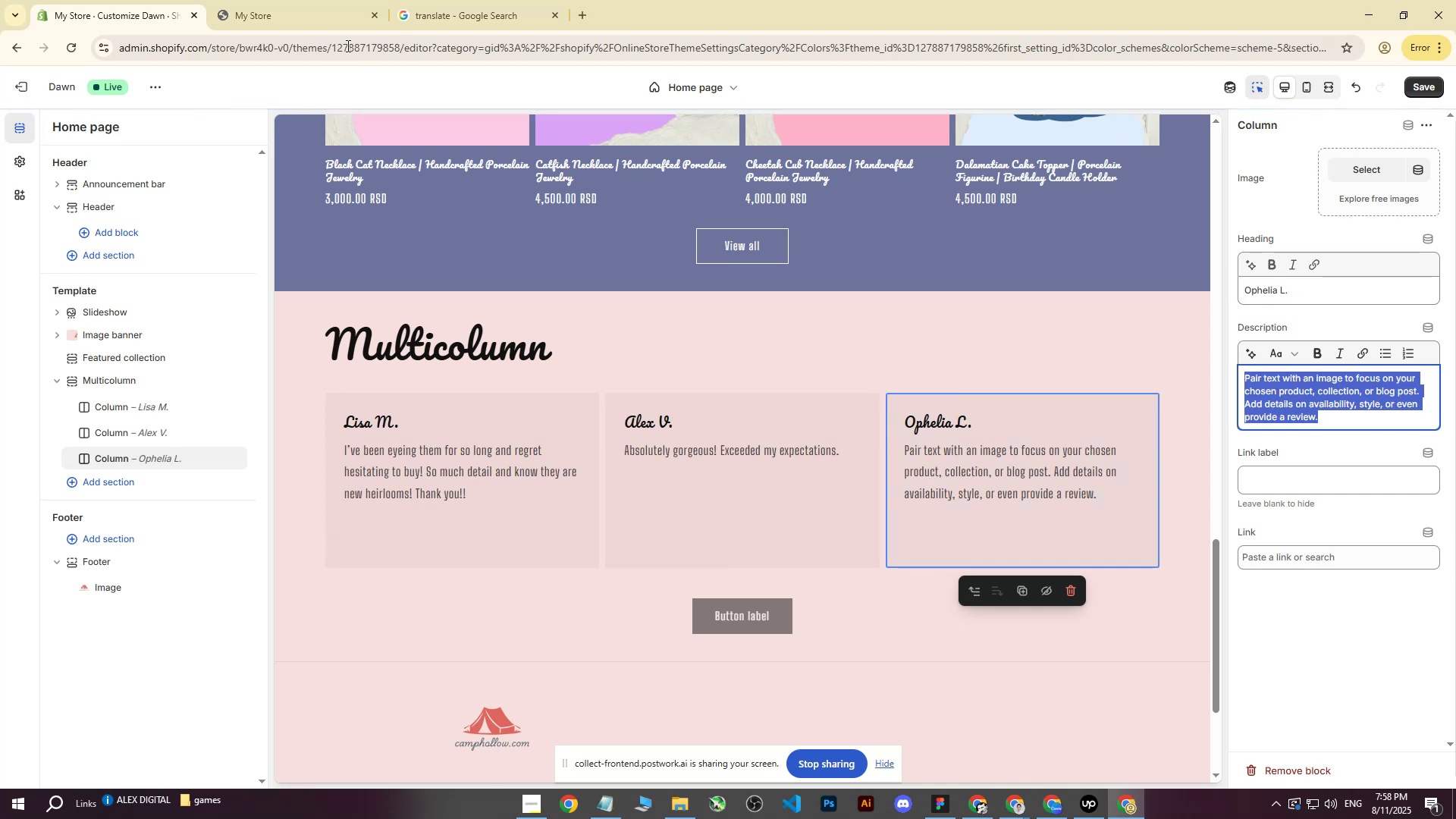 
left_click([278, 9])
 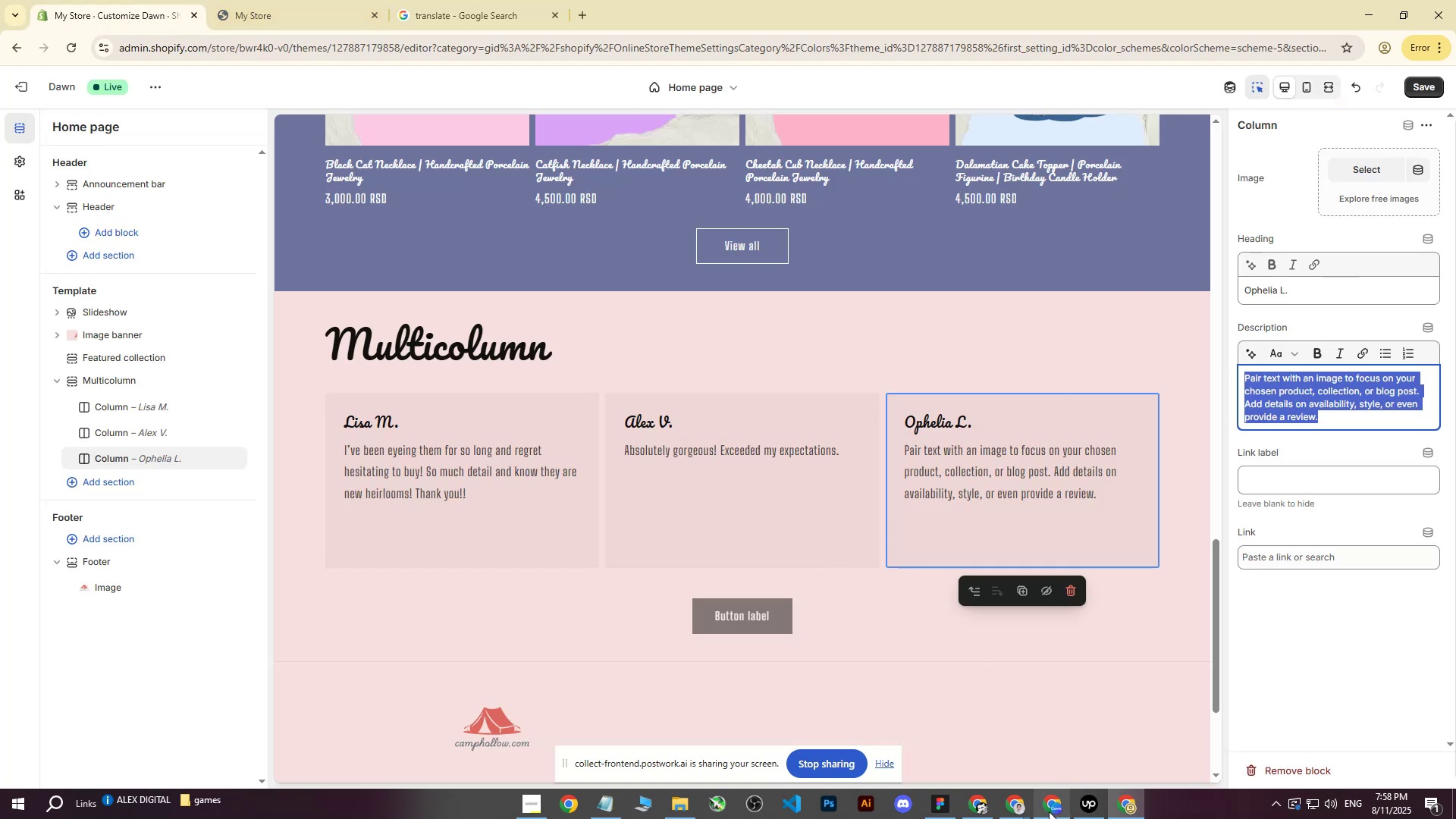 
left_click([1013, 810])
 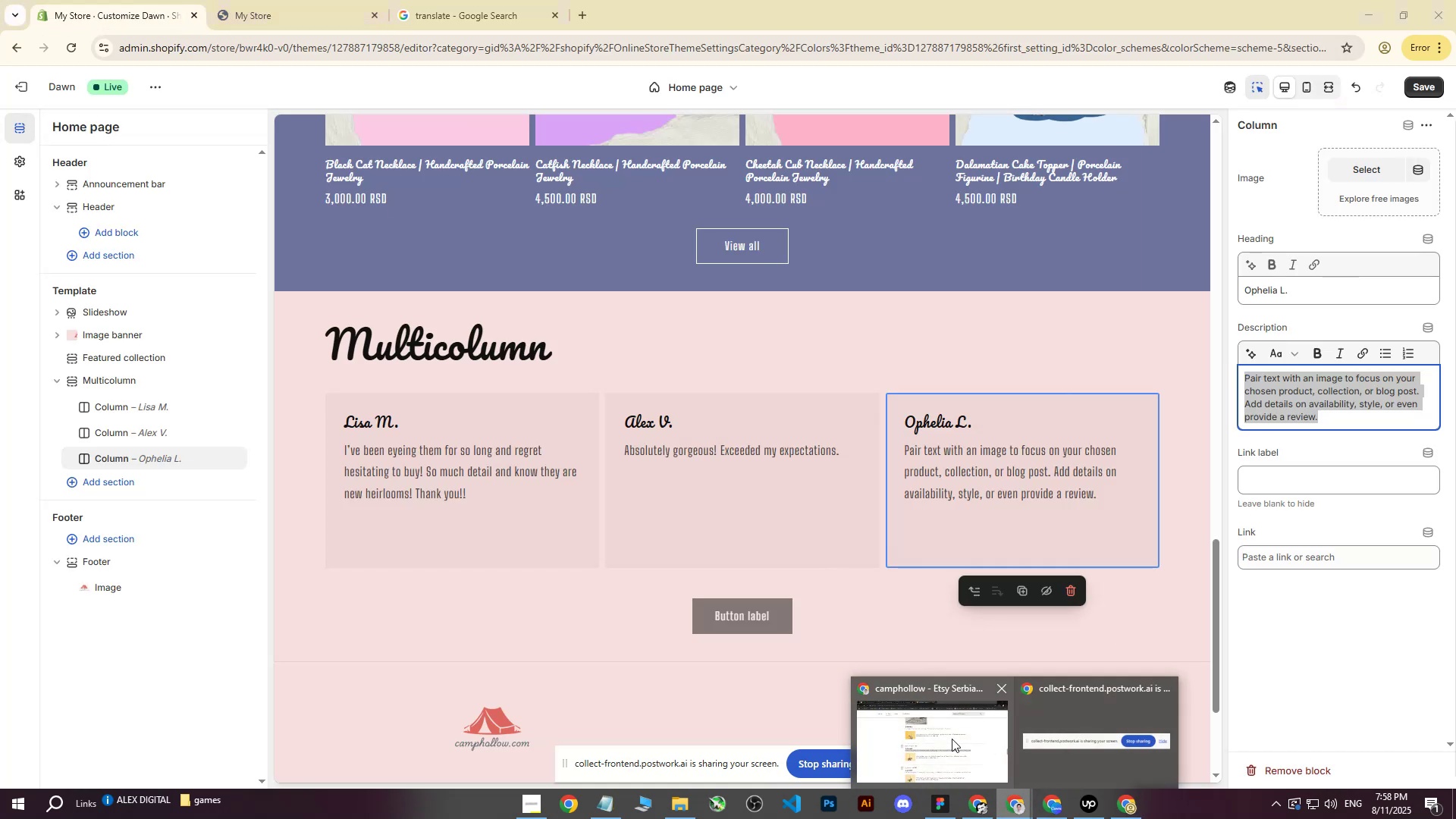 
left_click([949, 738])
 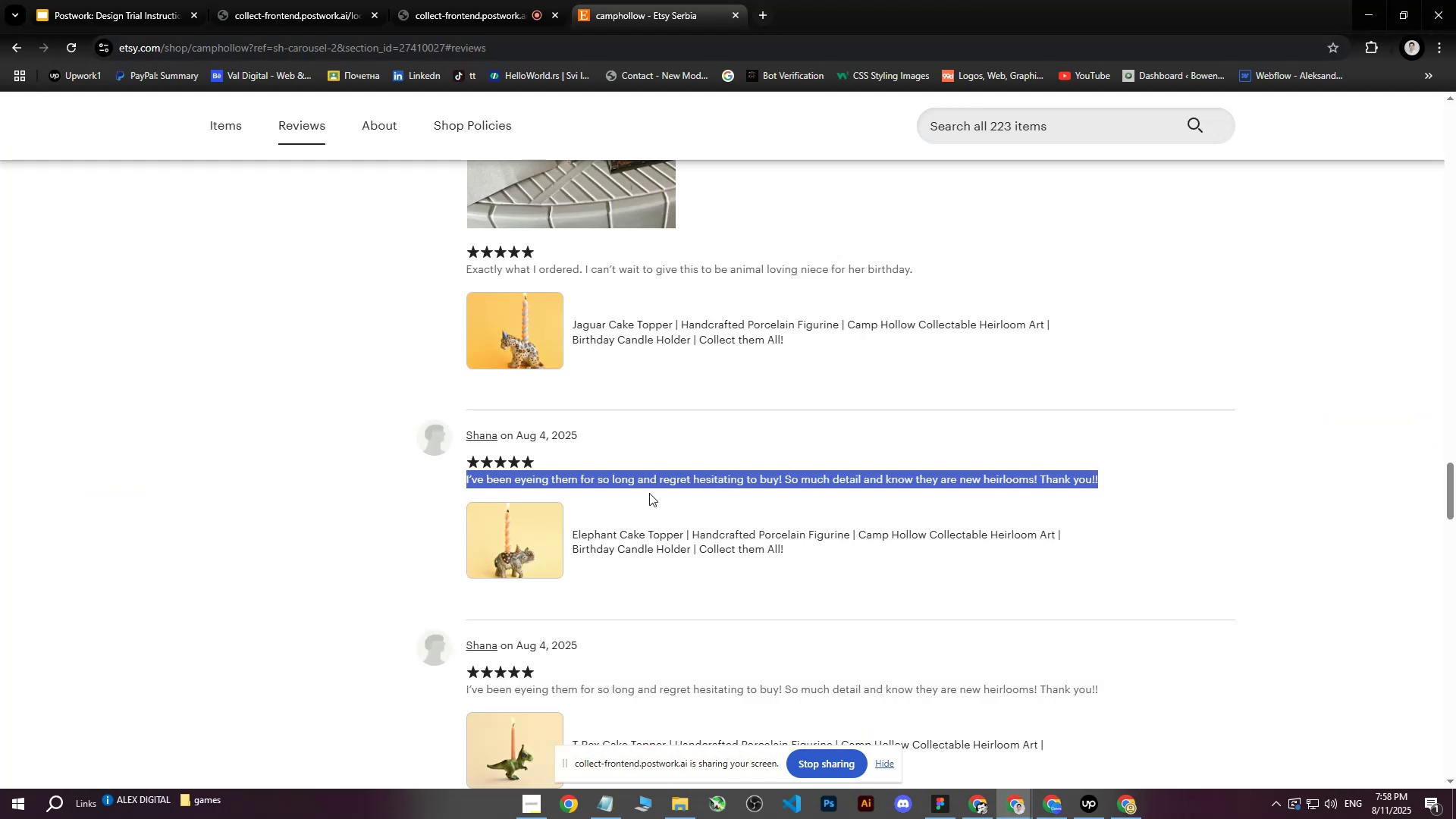 
left_click([649, 493])
 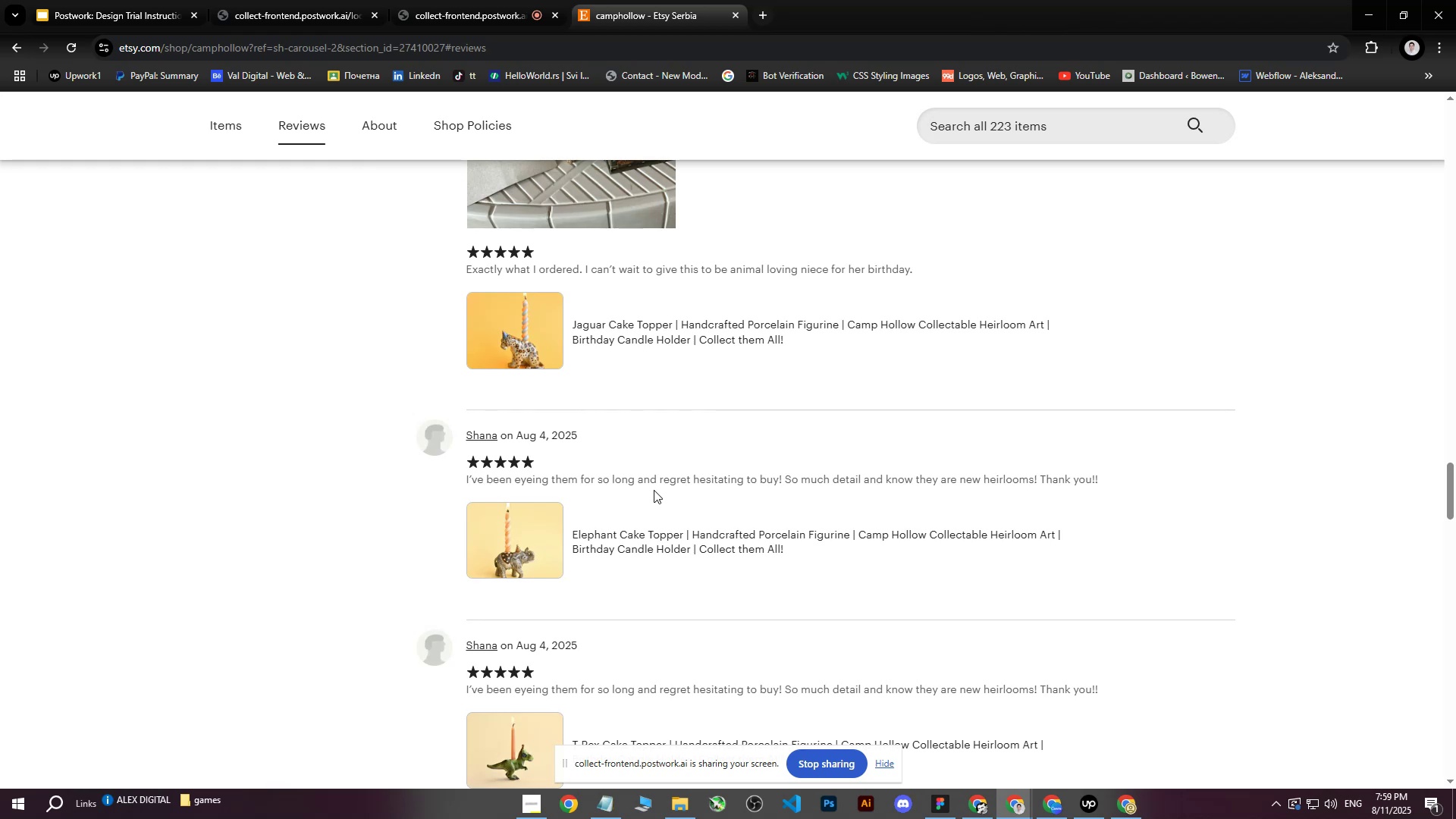 
wait(5.6)
 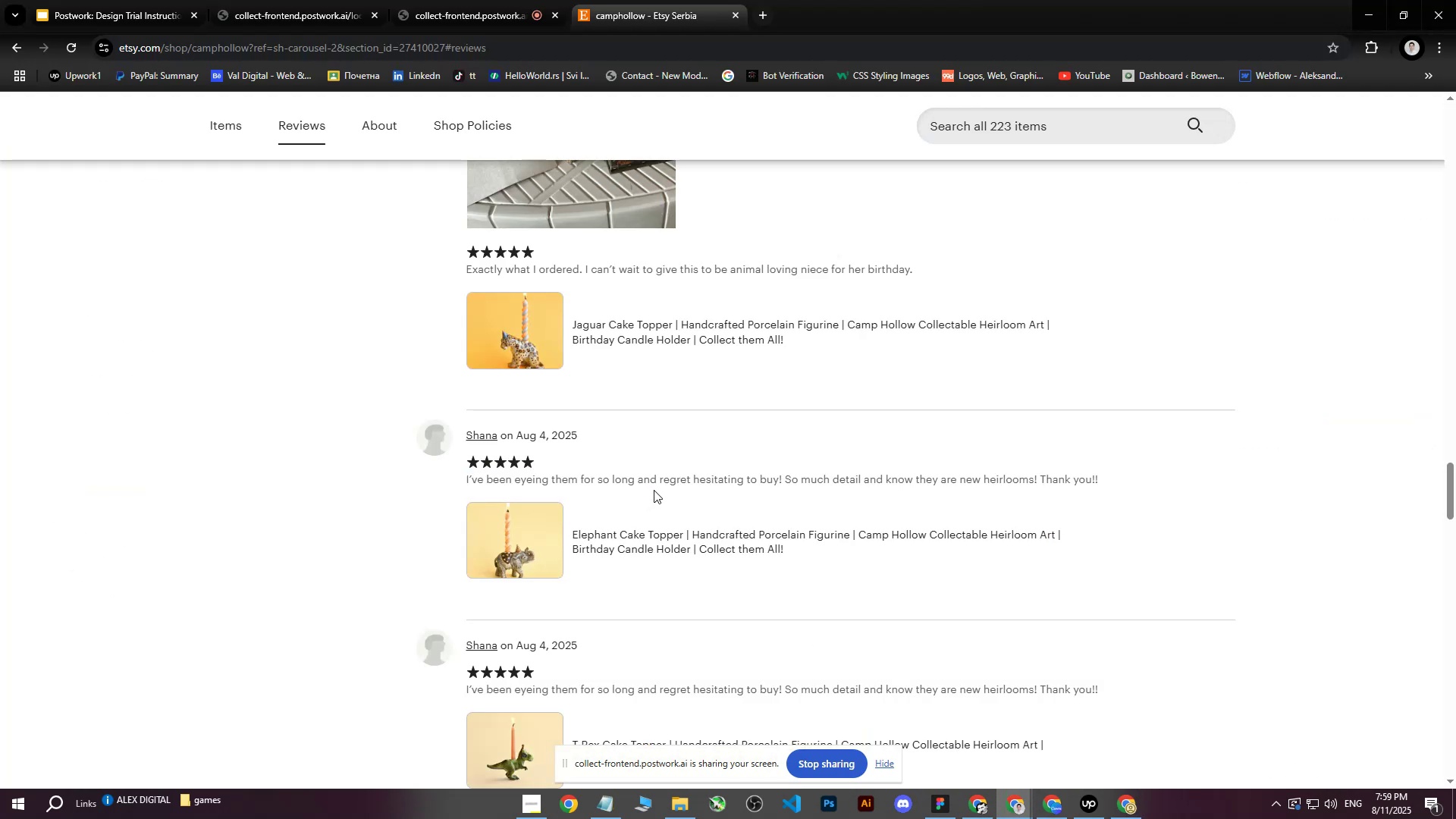 
scroll: coordinate [751, 491], scroll_direction: down, amount: 6.0
 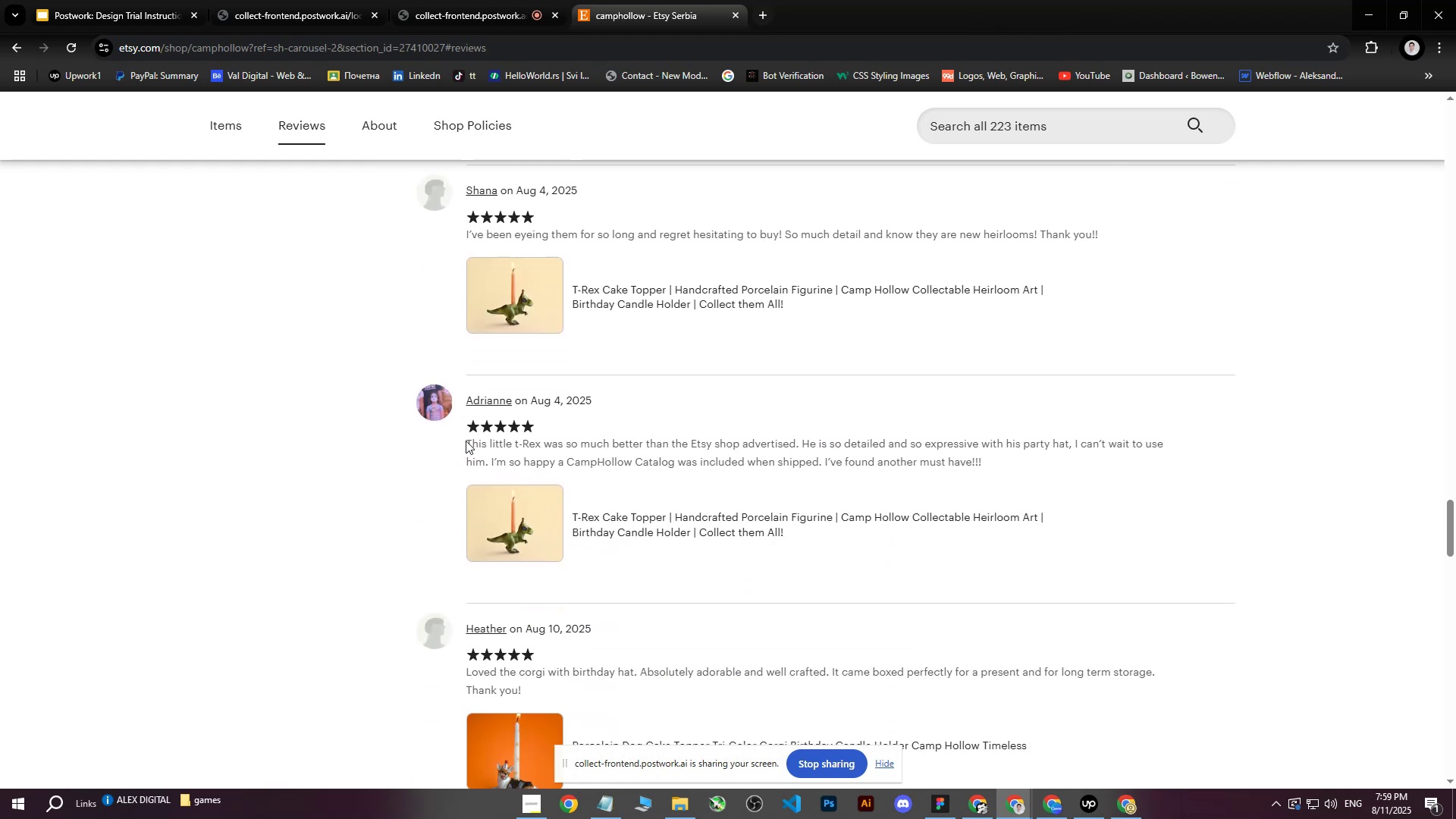 
left_click_drag(start_coordinate=[466, 441], to_coordinate=[594, 462])
 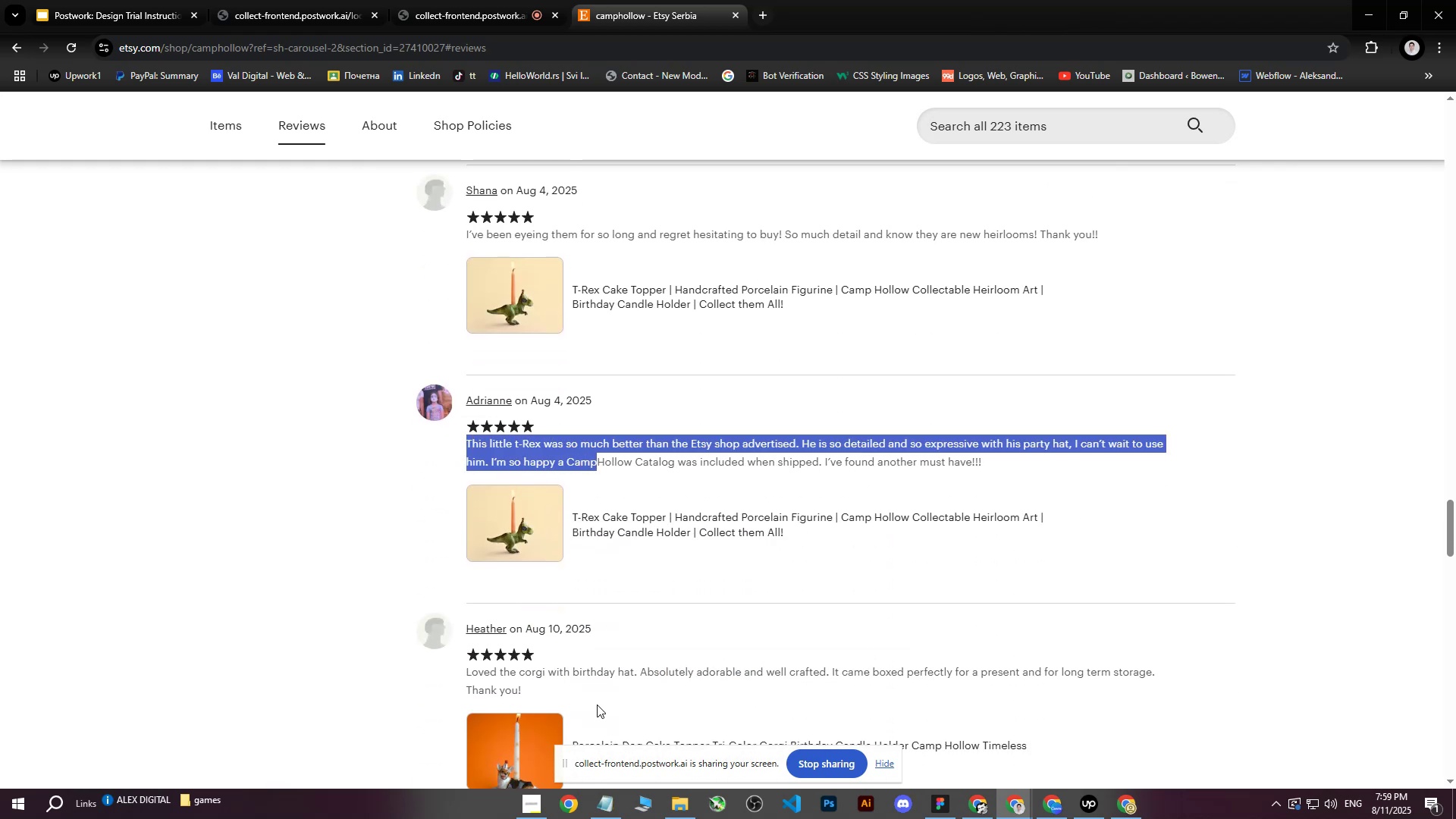 
left_click([597, 704])
 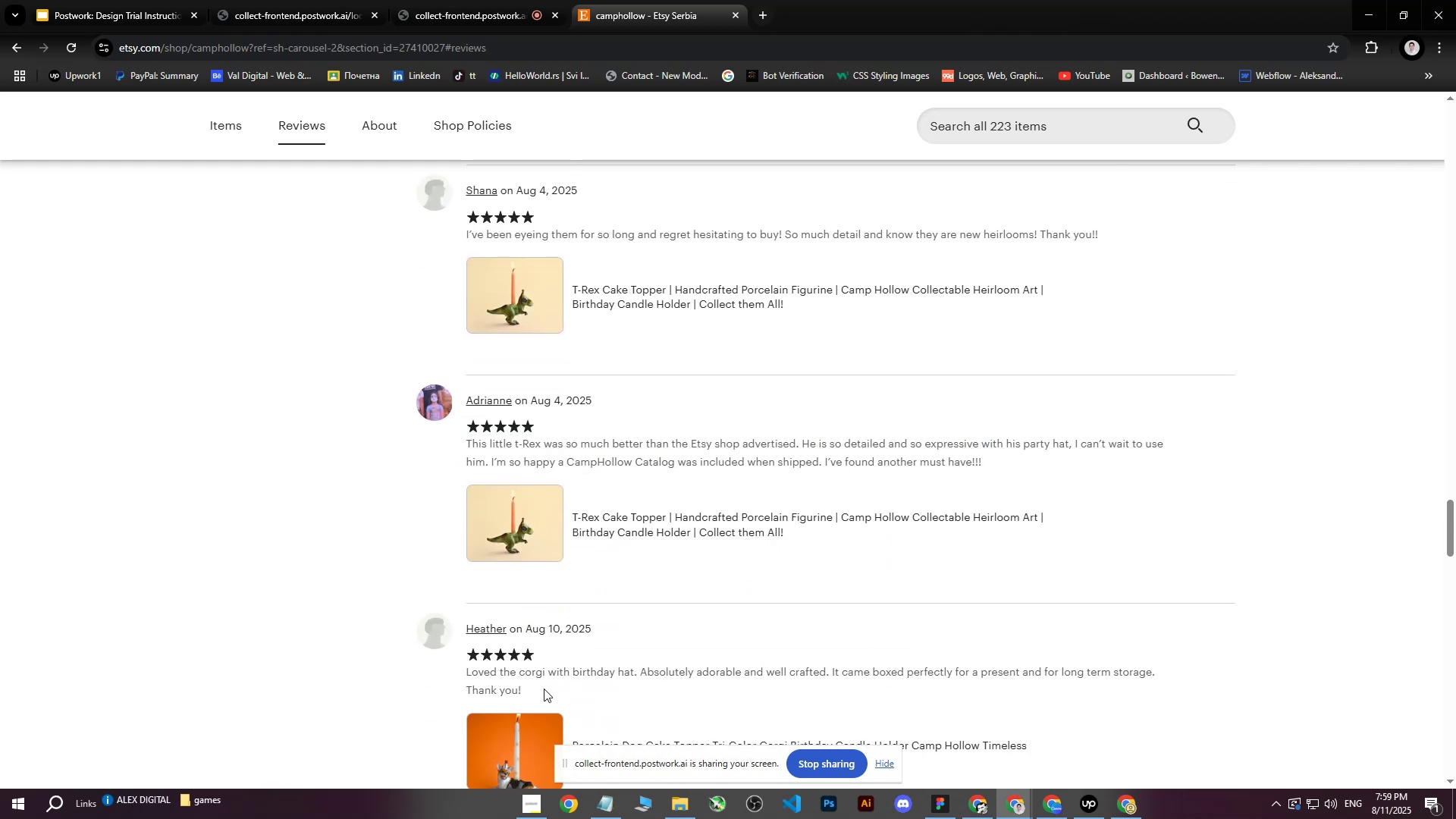 
scroll: coordinate [541, 678], scroll_direction: down, amount: 1.0
 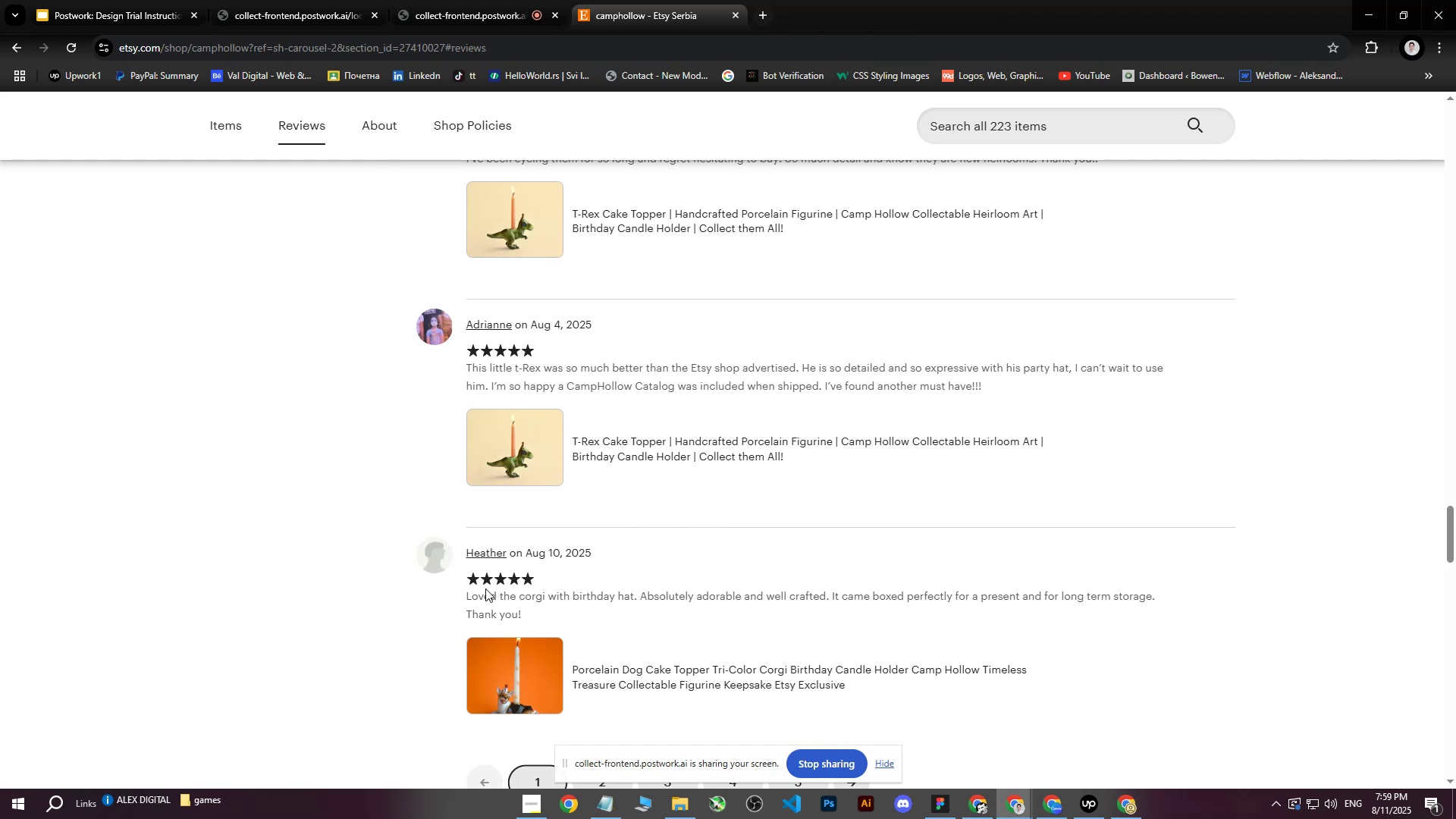 
left_click_drag(start_coordinate=[467, 595], to_coordinate=[541, 611])
 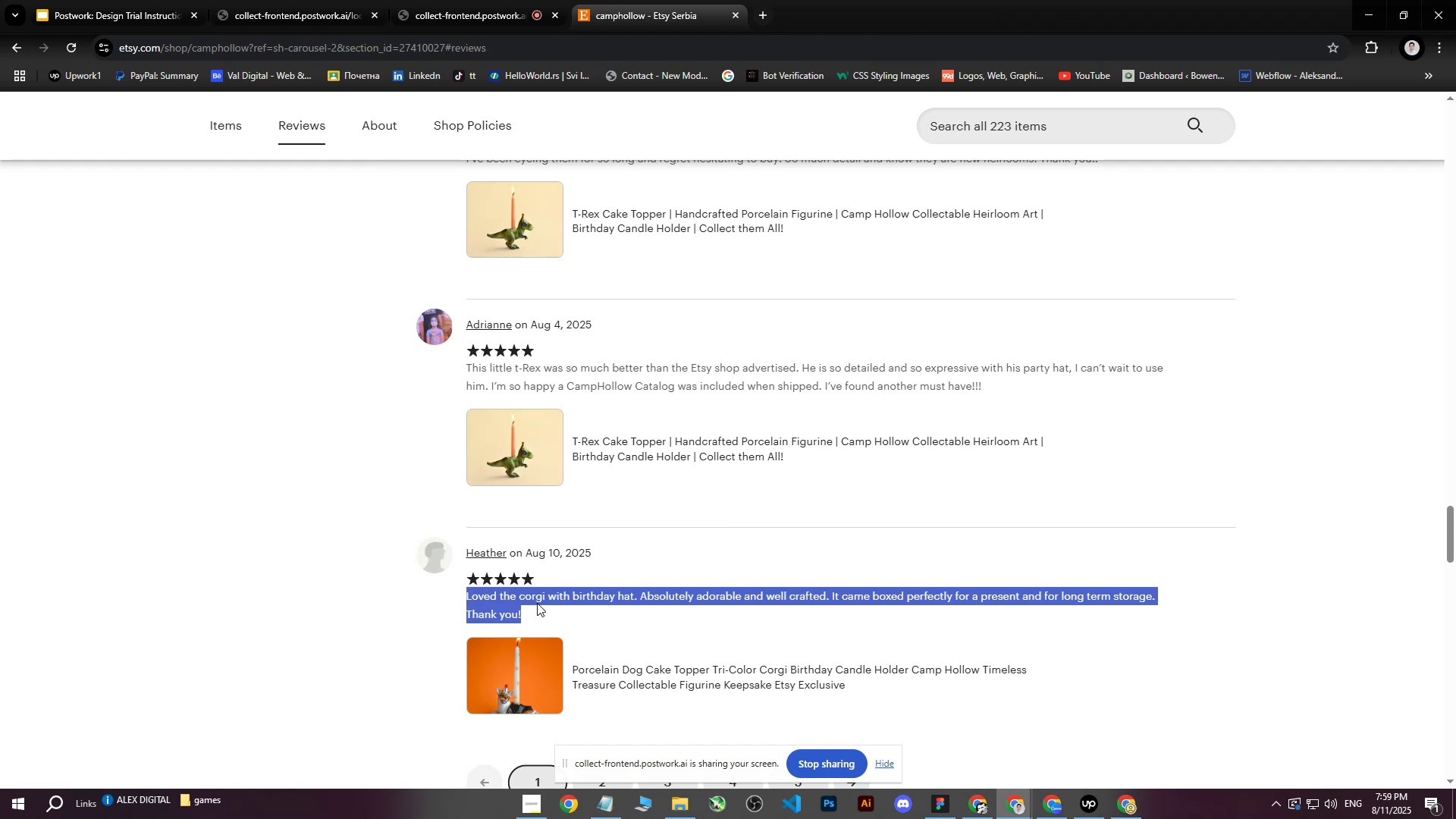 
key(Control+ControlLeft)
 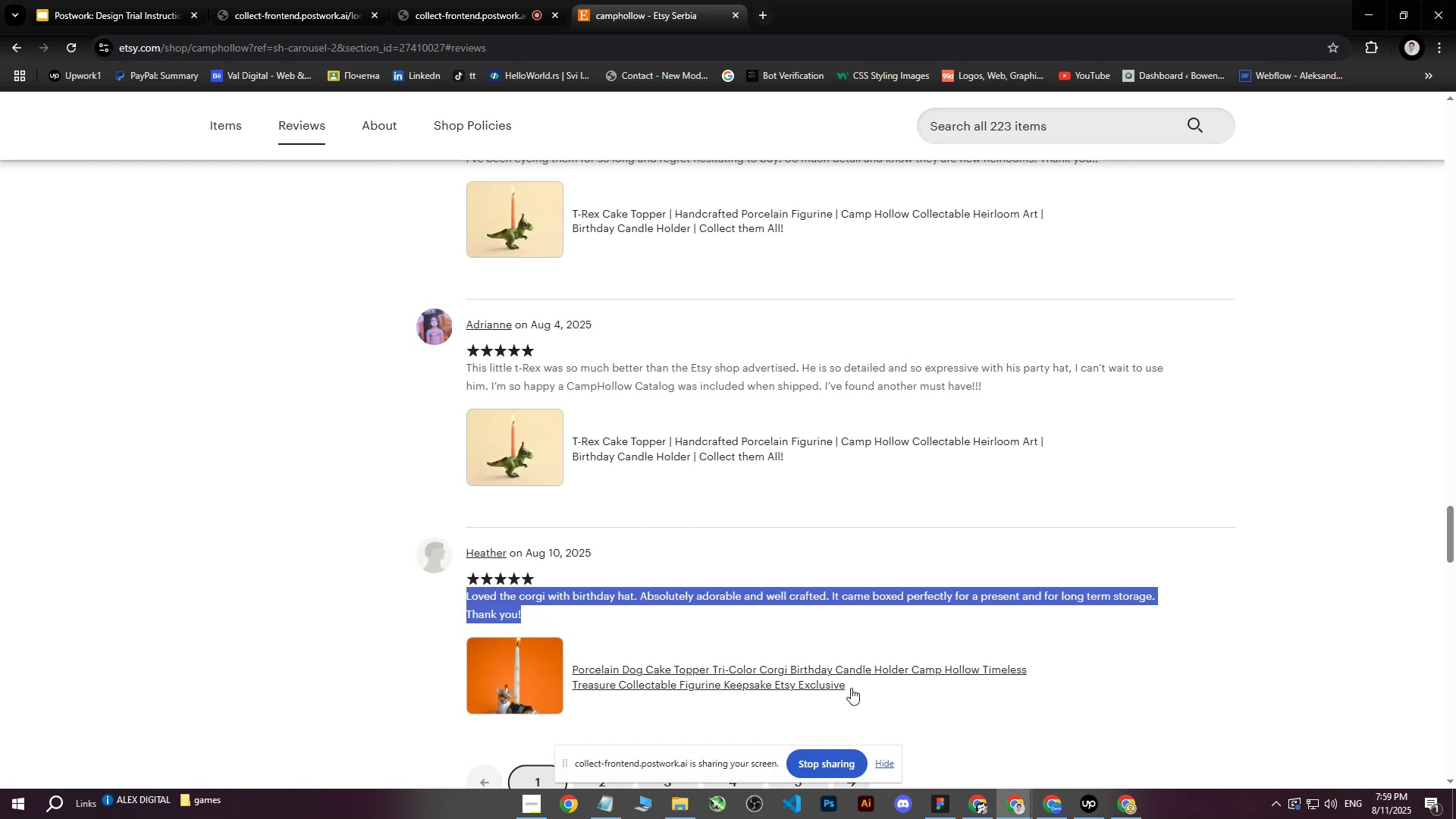 
key(Control+C)
 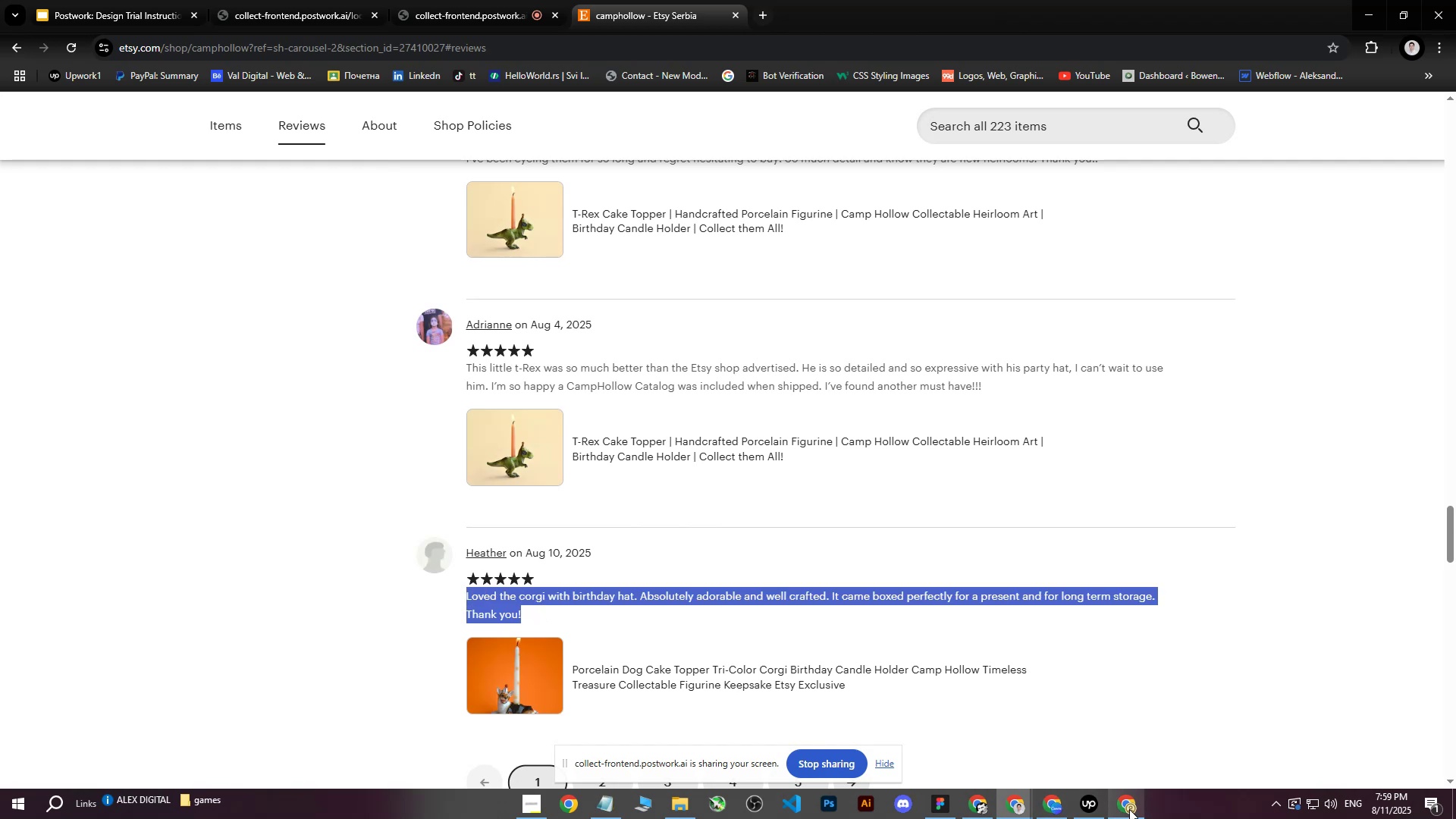 
left_click([1129, 809])
 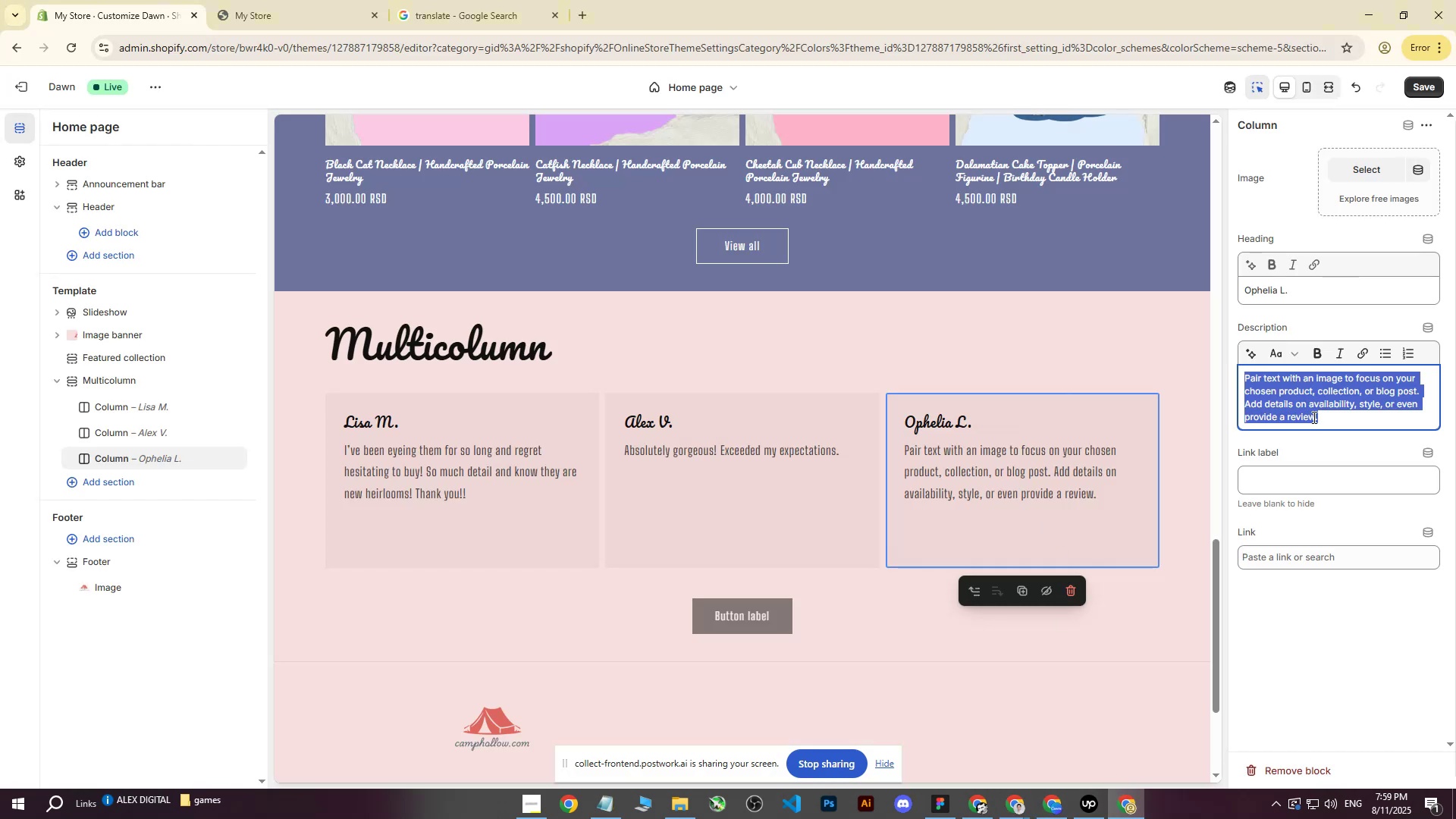 
key(Control+ControlLeft)
 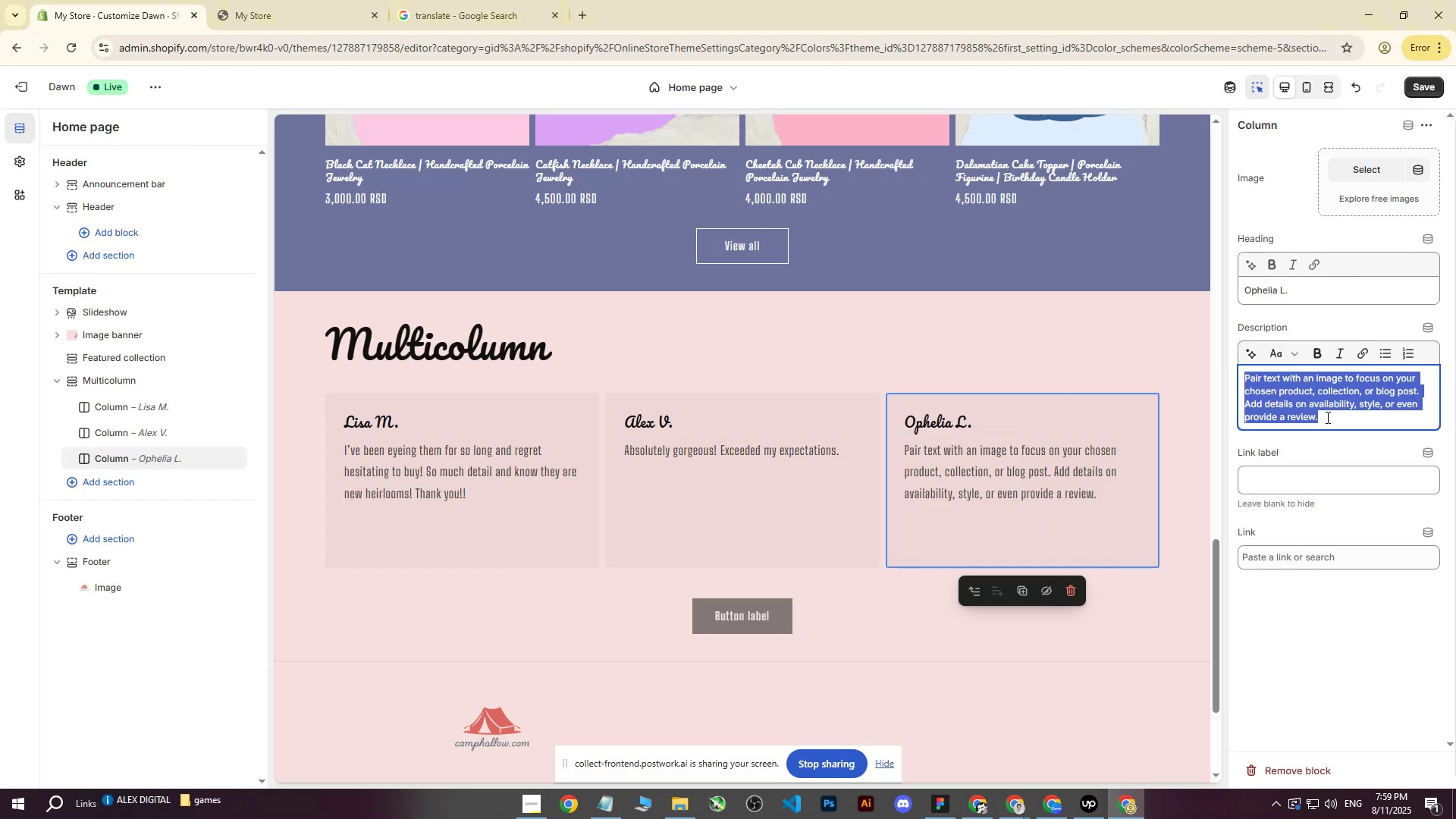 
key(Control+V)
 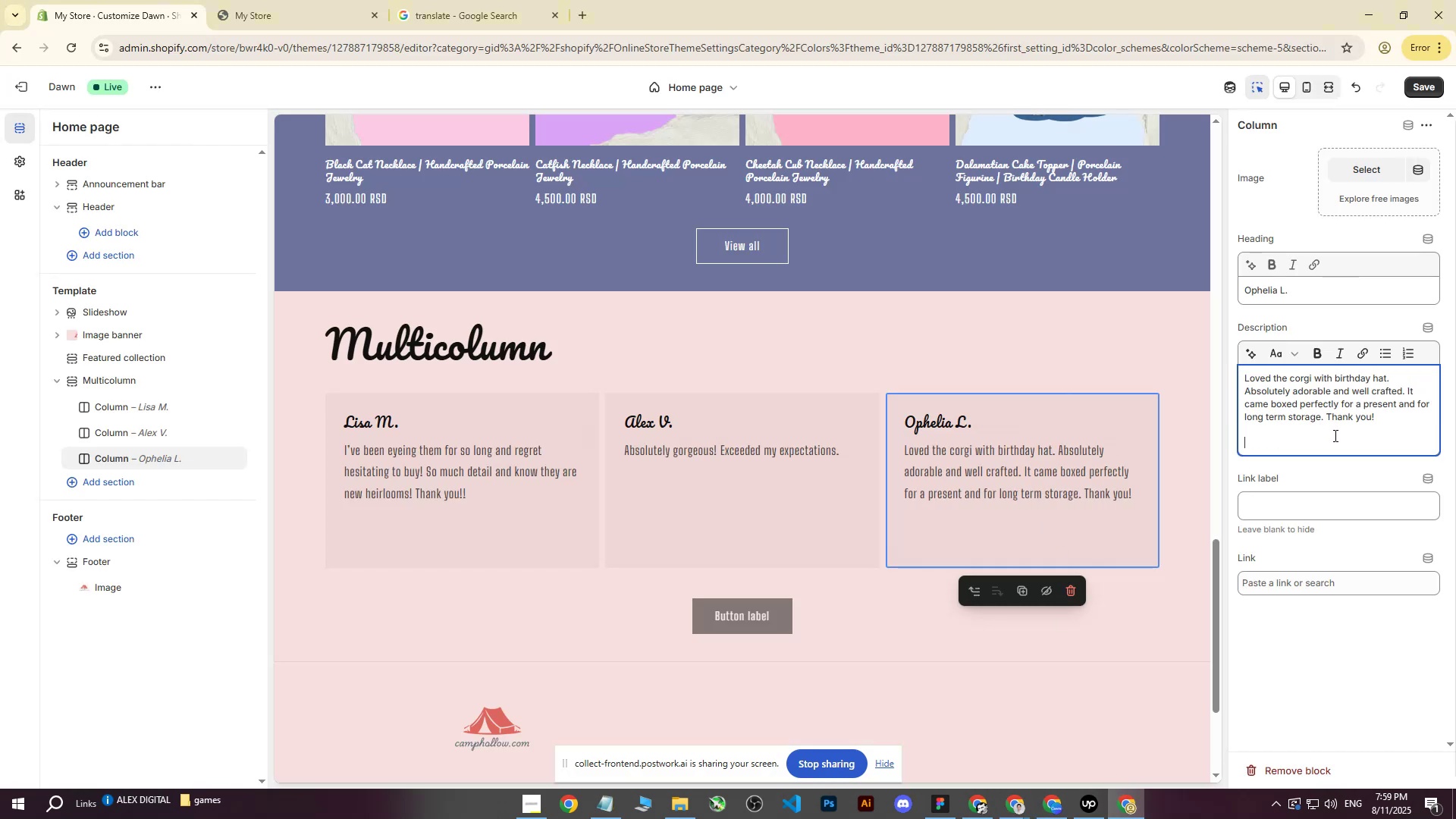 
left_click([1354, 430])
 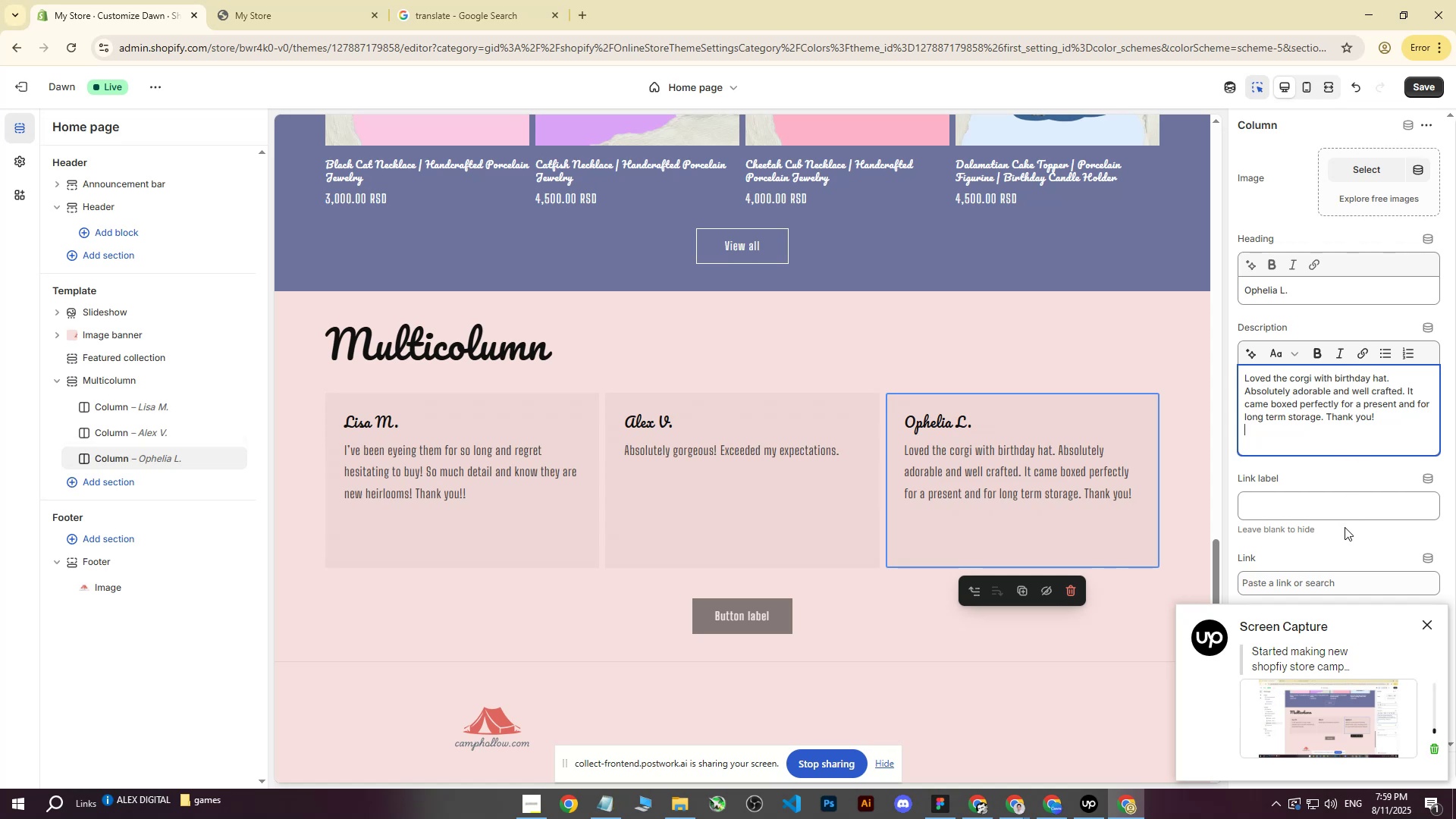 
left_click([887, 655])
 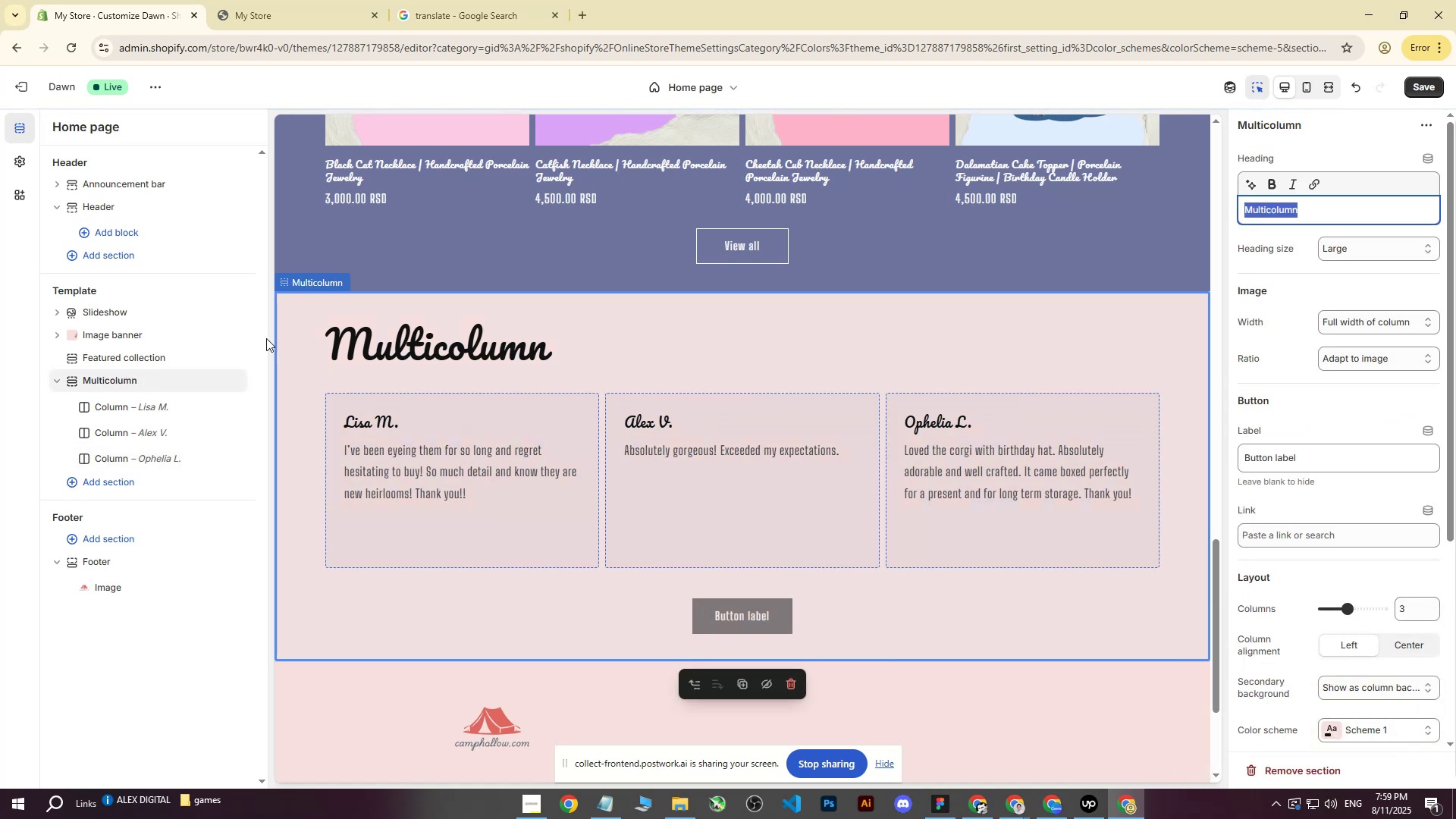 
wait(7.46)
 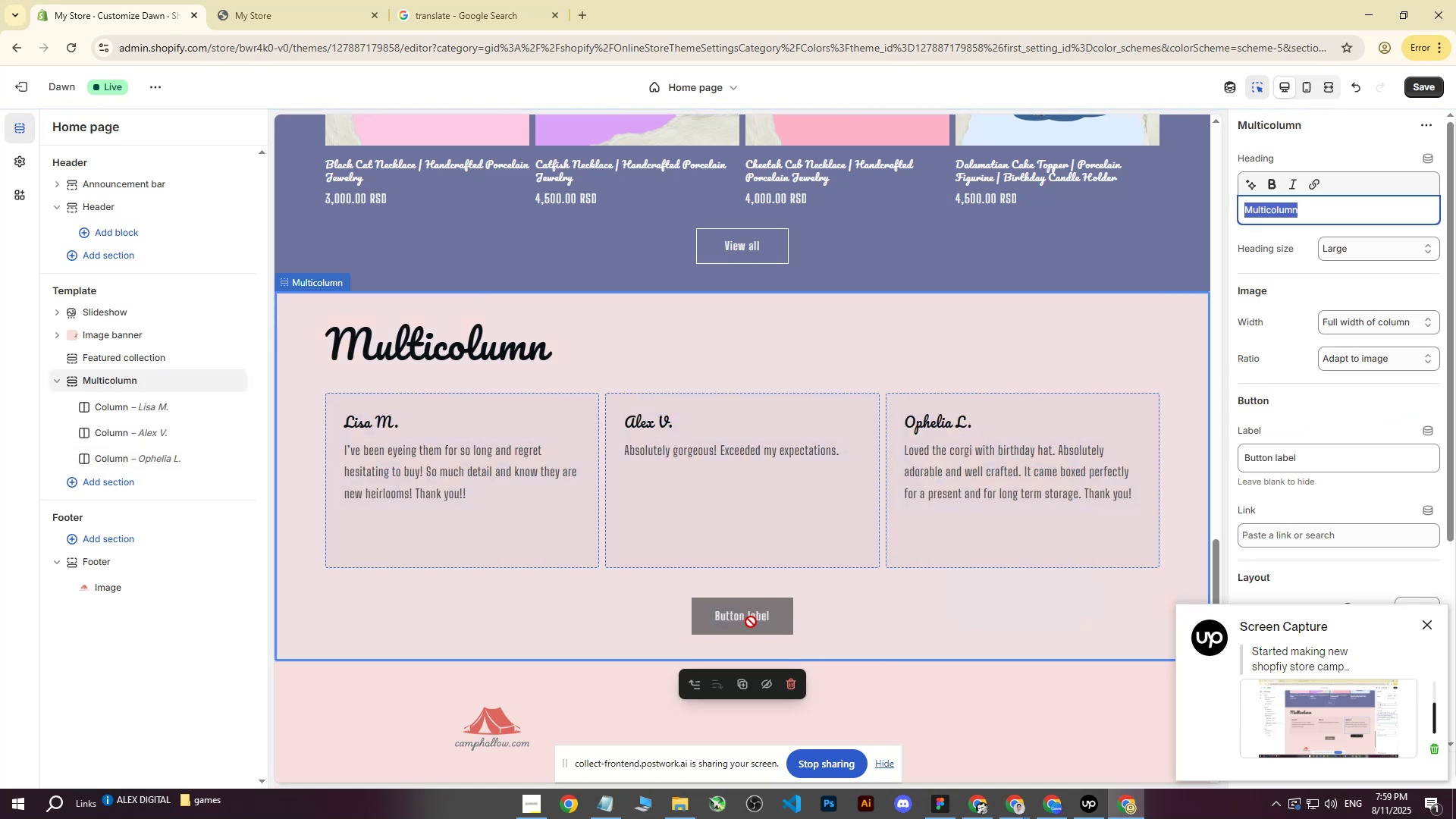 
left_click([1415, 86])
 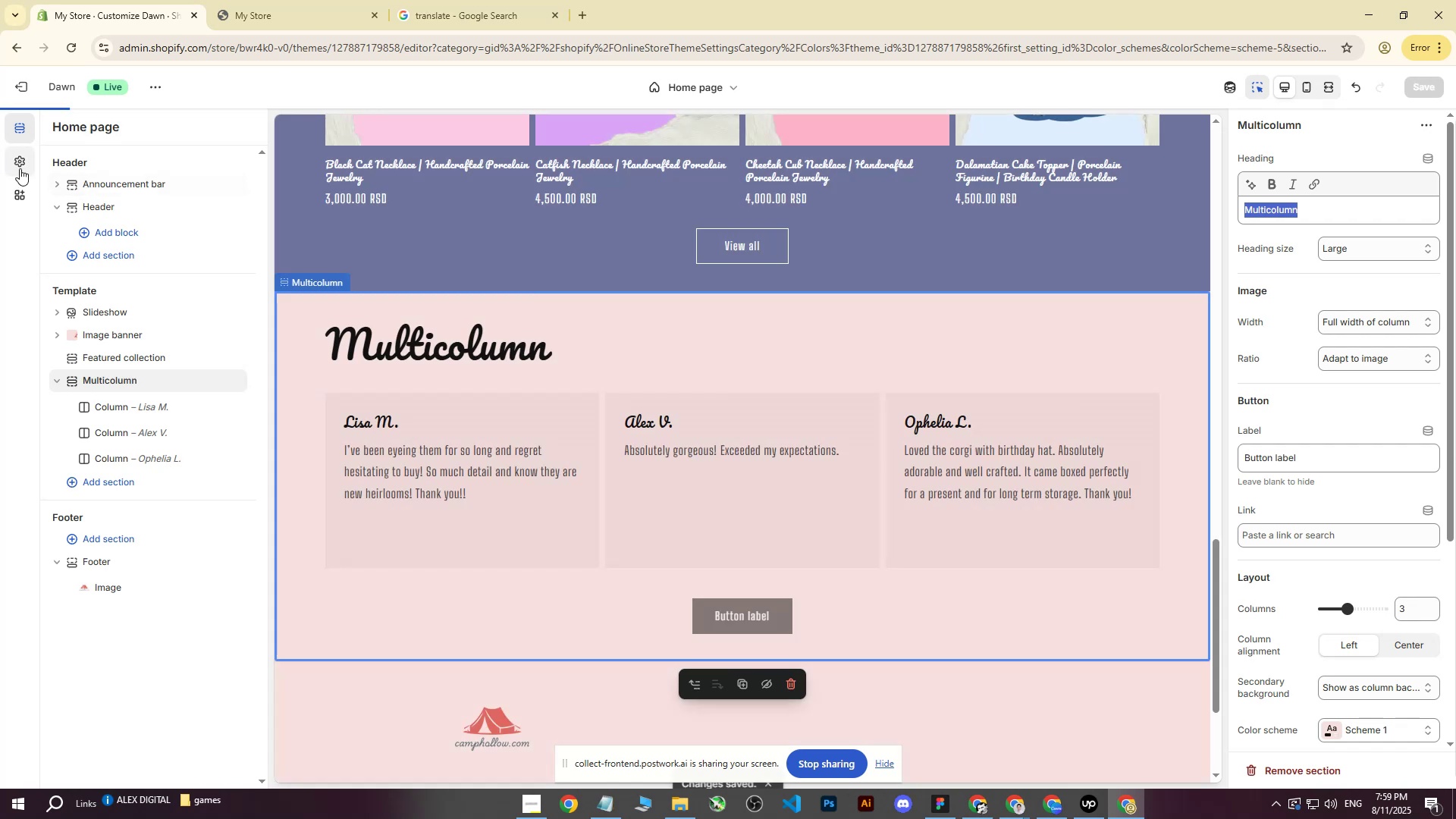 
left_click([20, 167])
 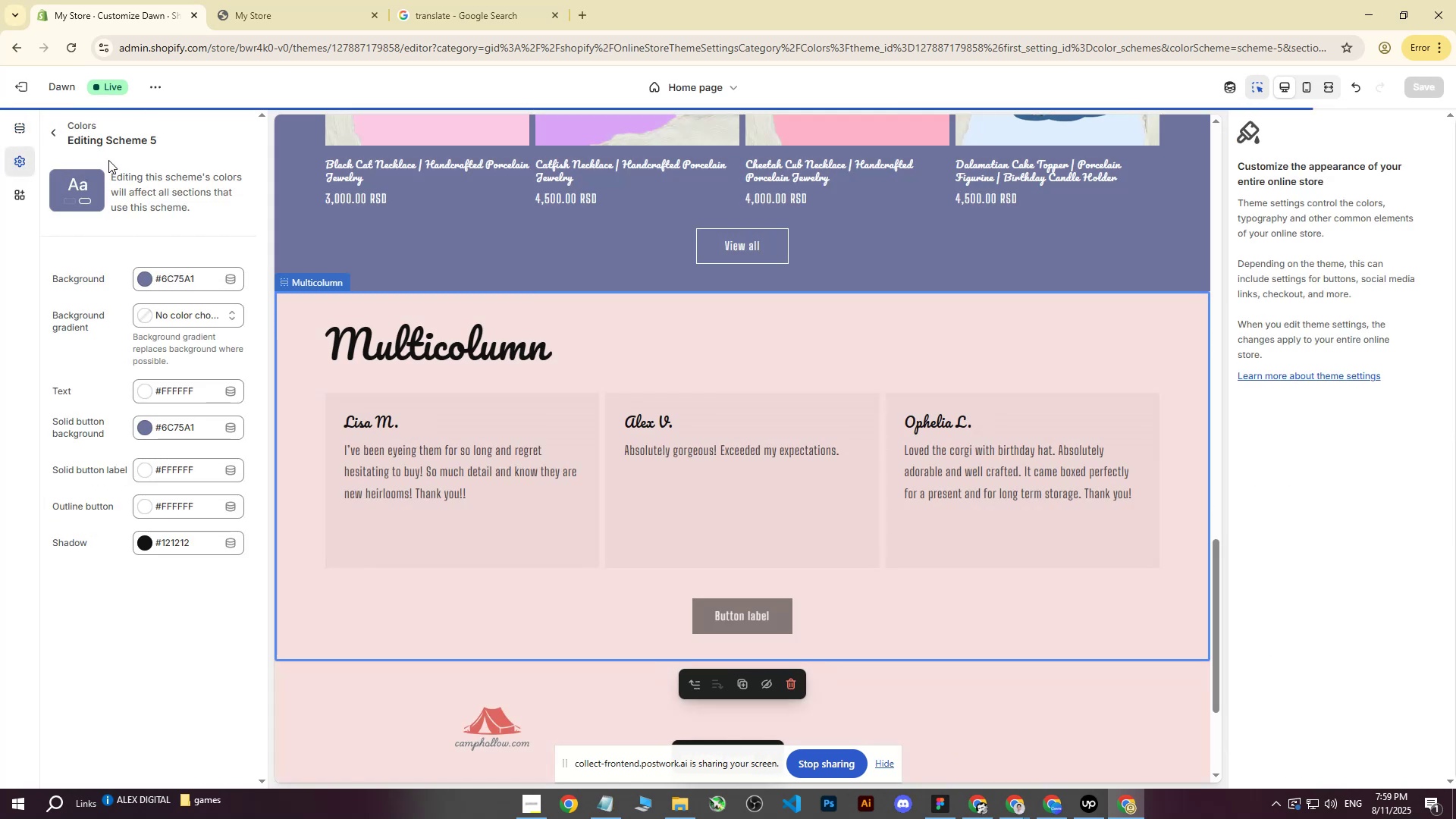 
left_click([61, 136])
 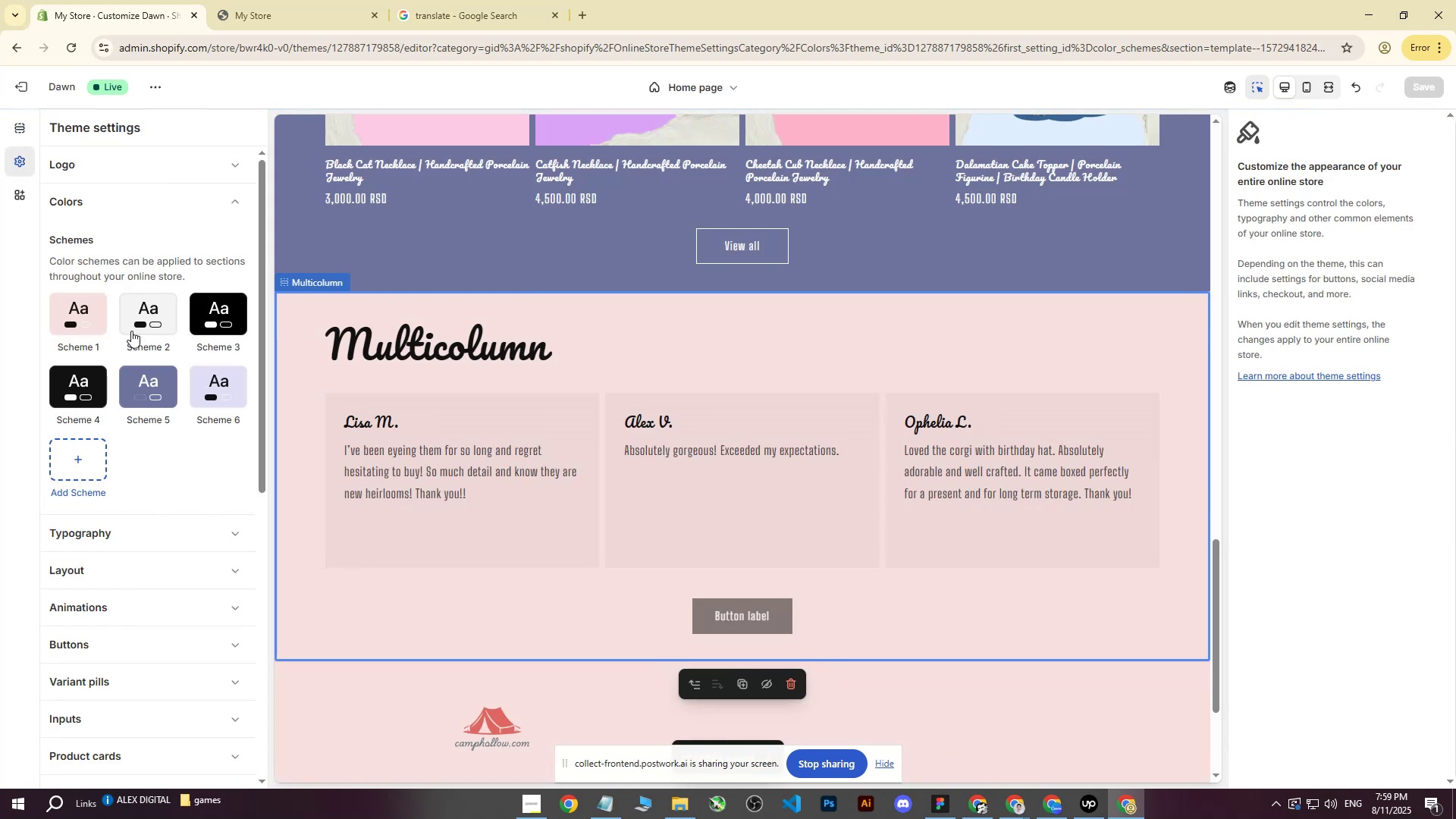 
left_click([88, 315])
 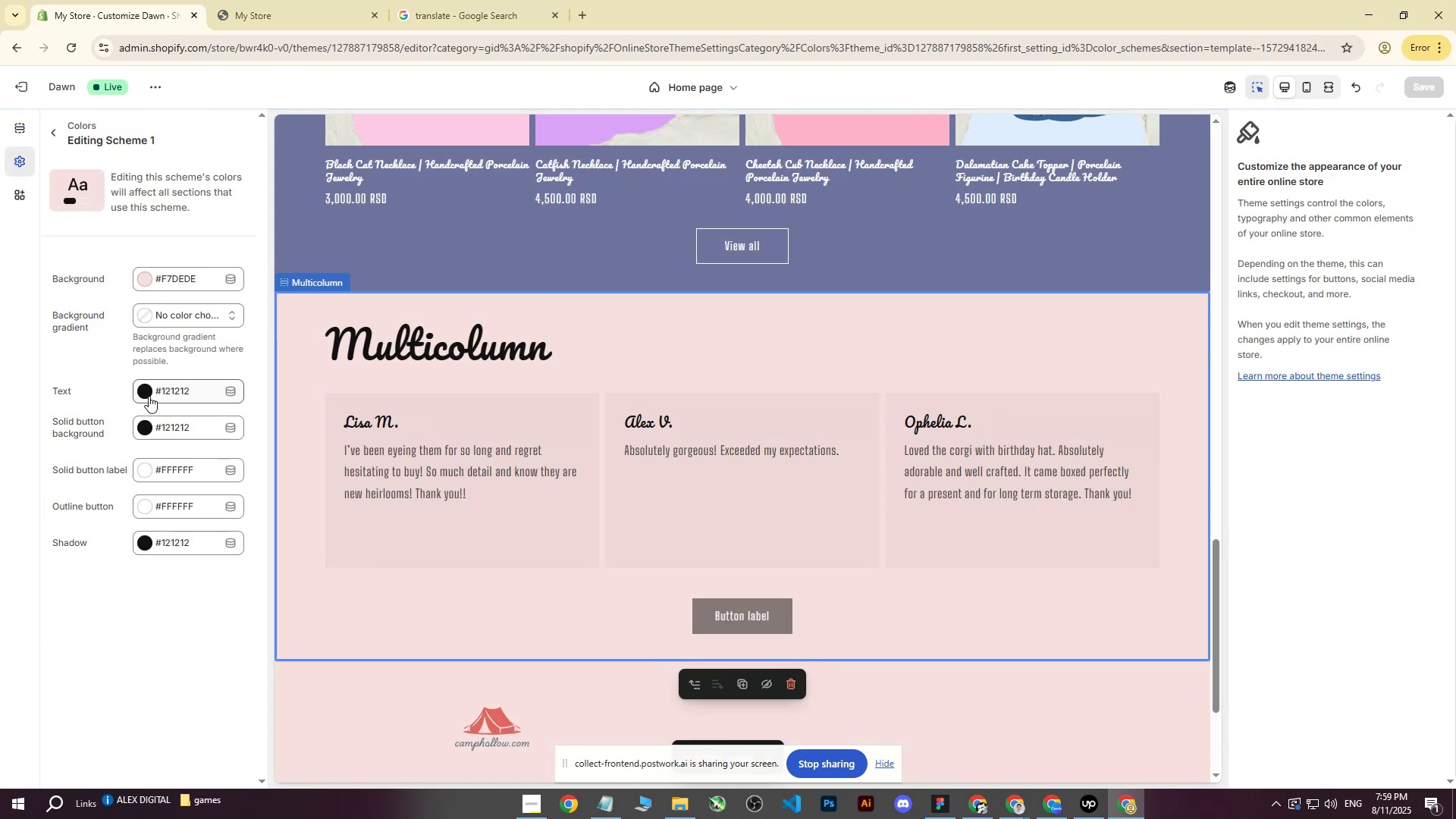 
left_click([144, 428])
 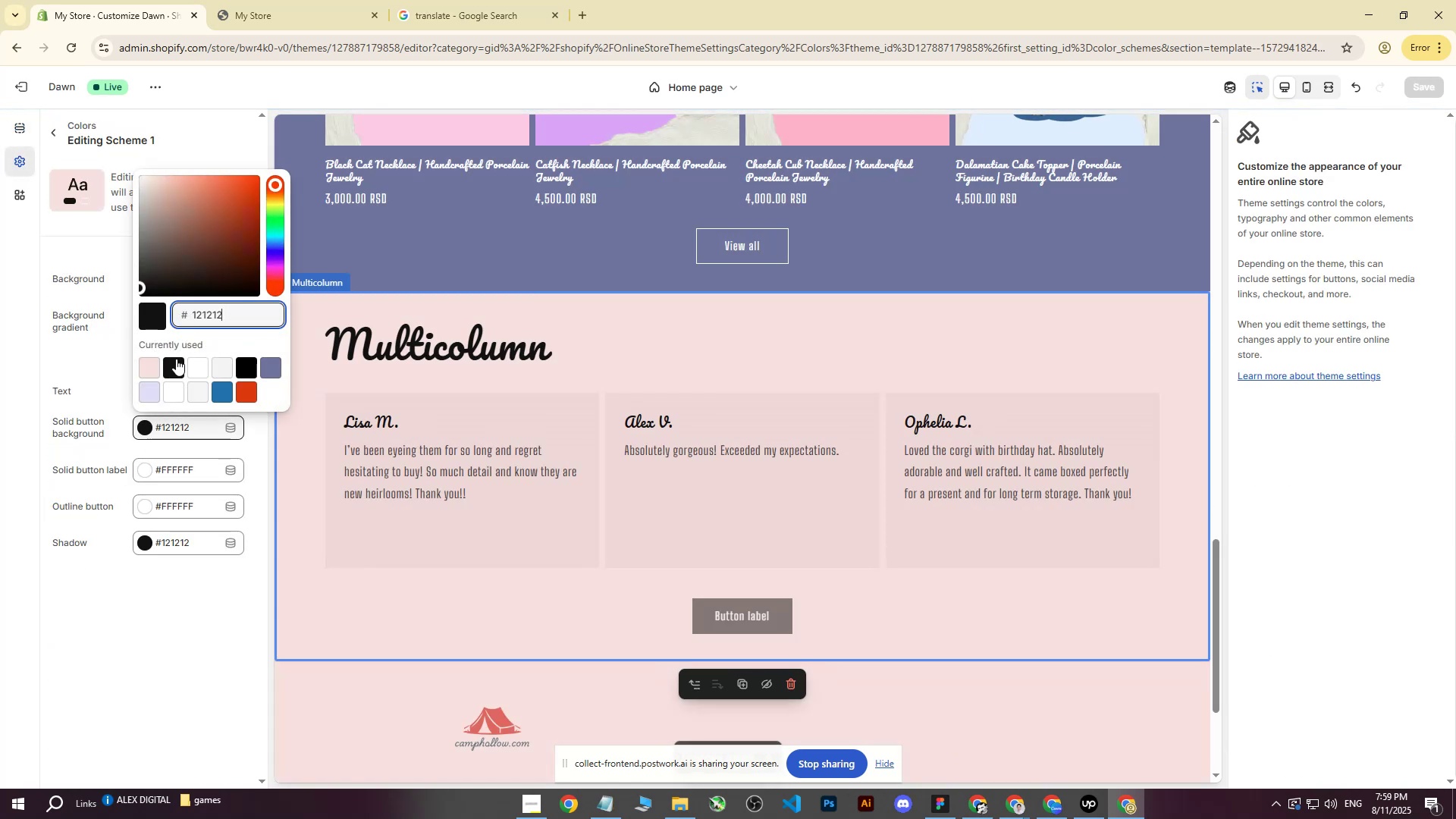 
left_click([172, 362])
 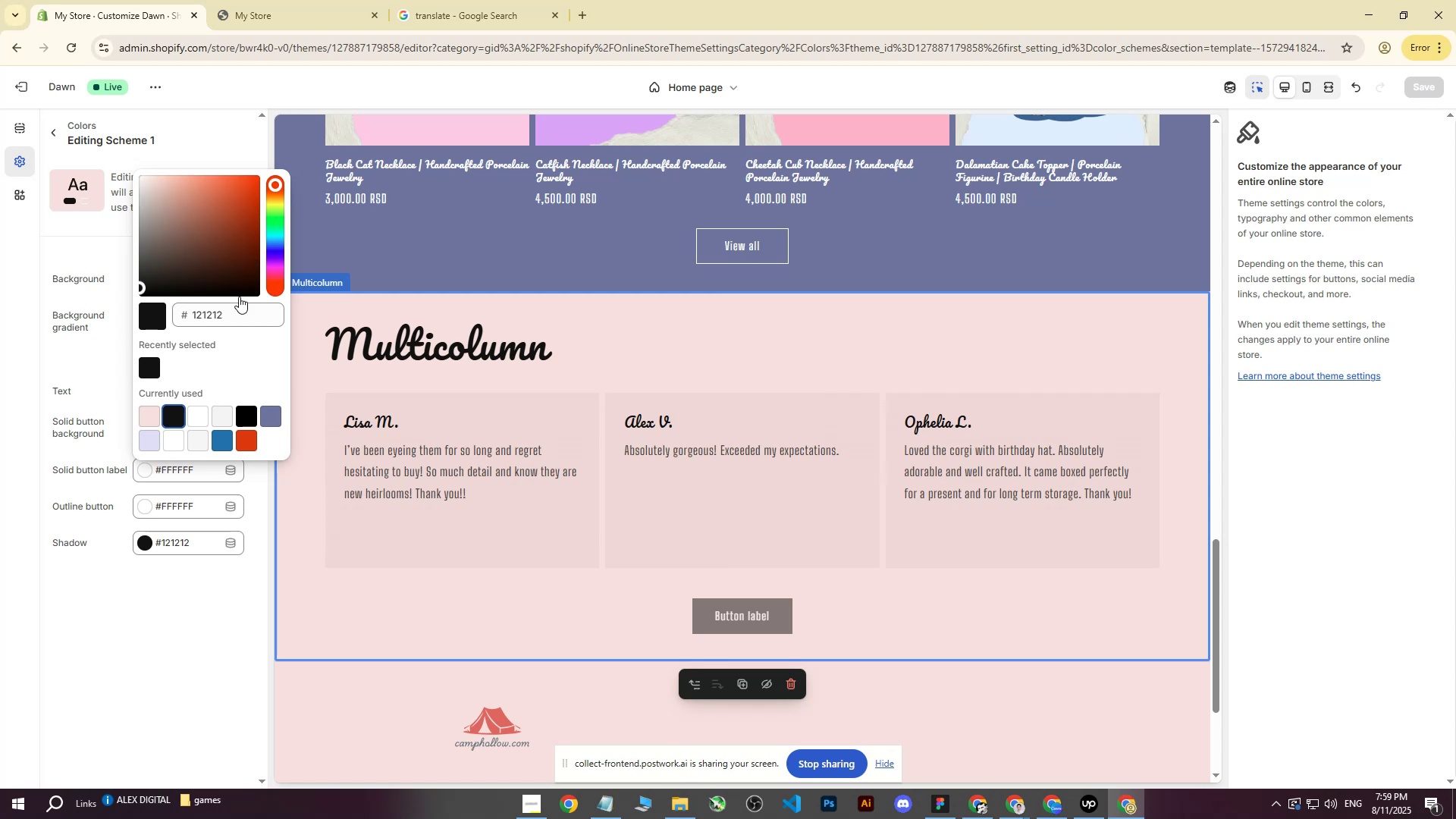 
left_click([165, 630])
 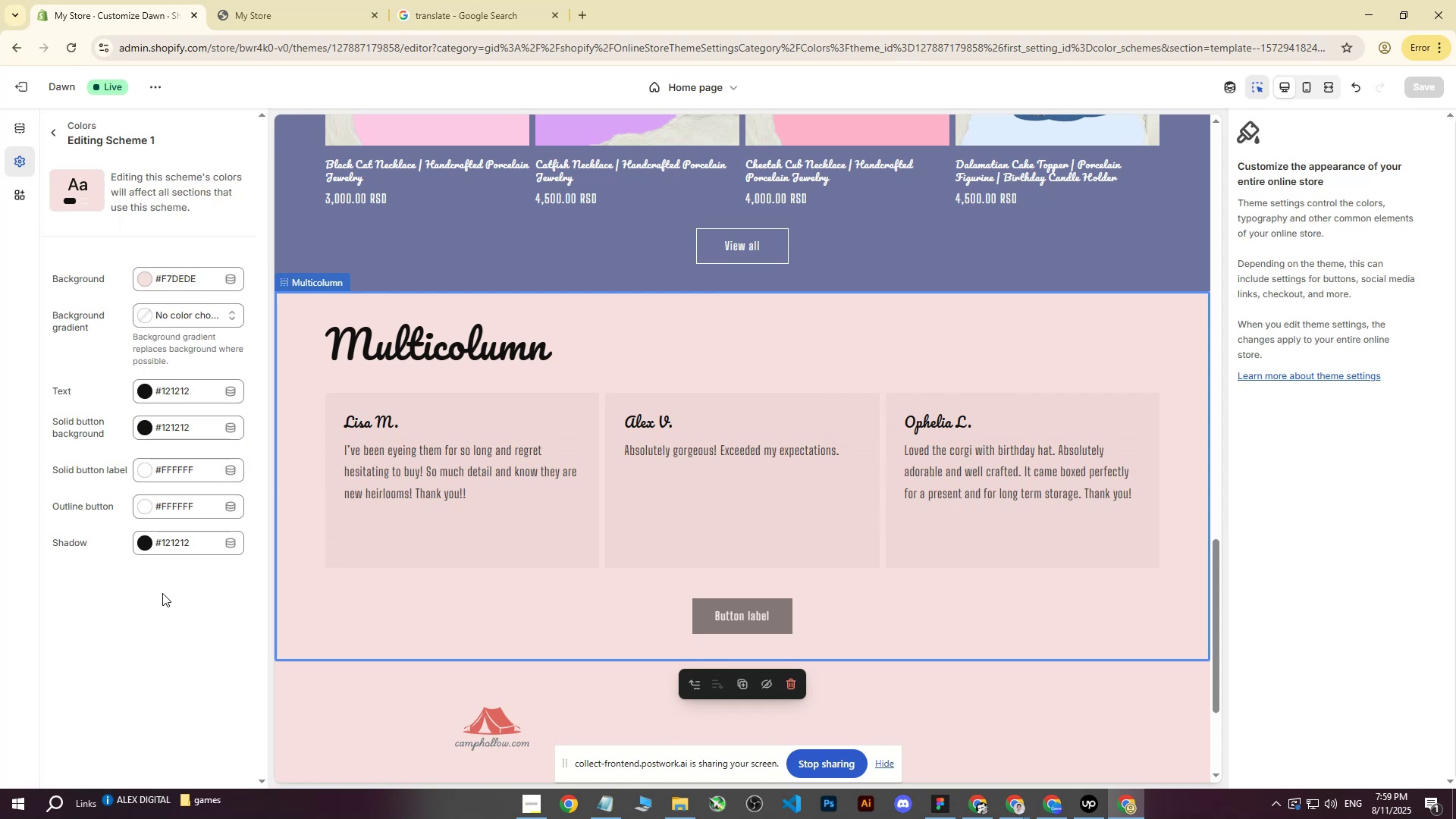 
wait(8.1)
 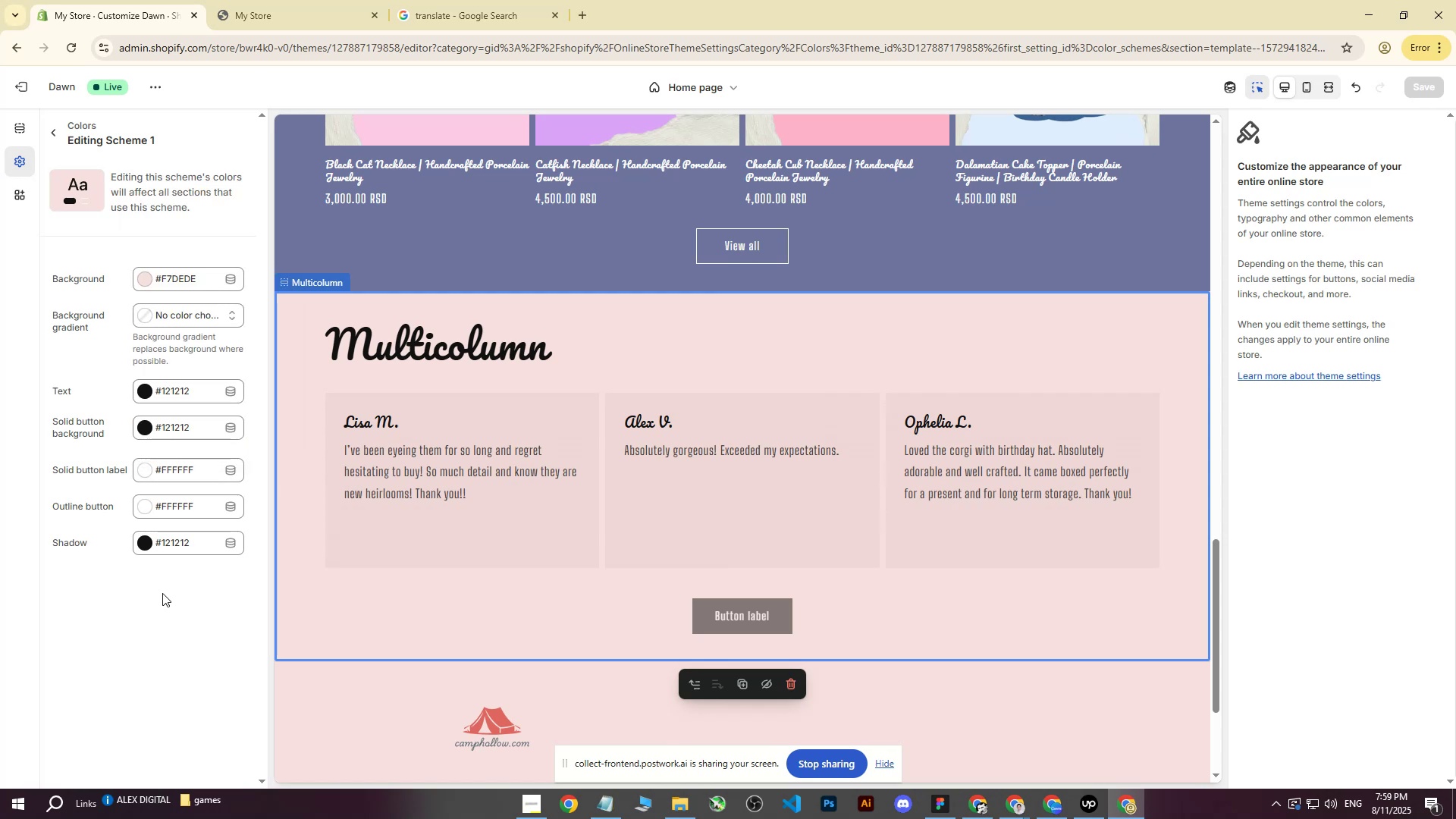 
left_click([787, 585])
 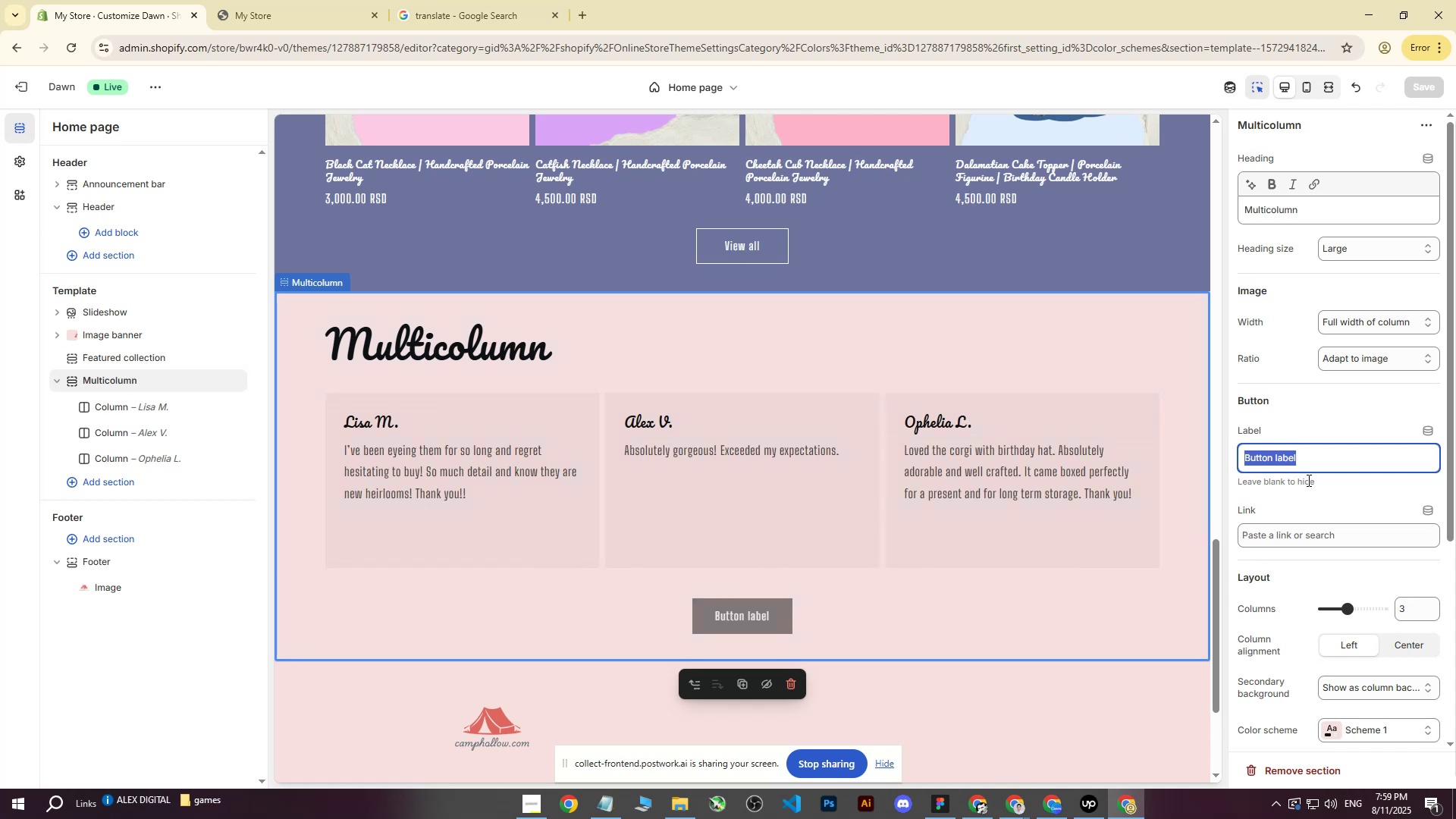 
left_click([1006, 612])
 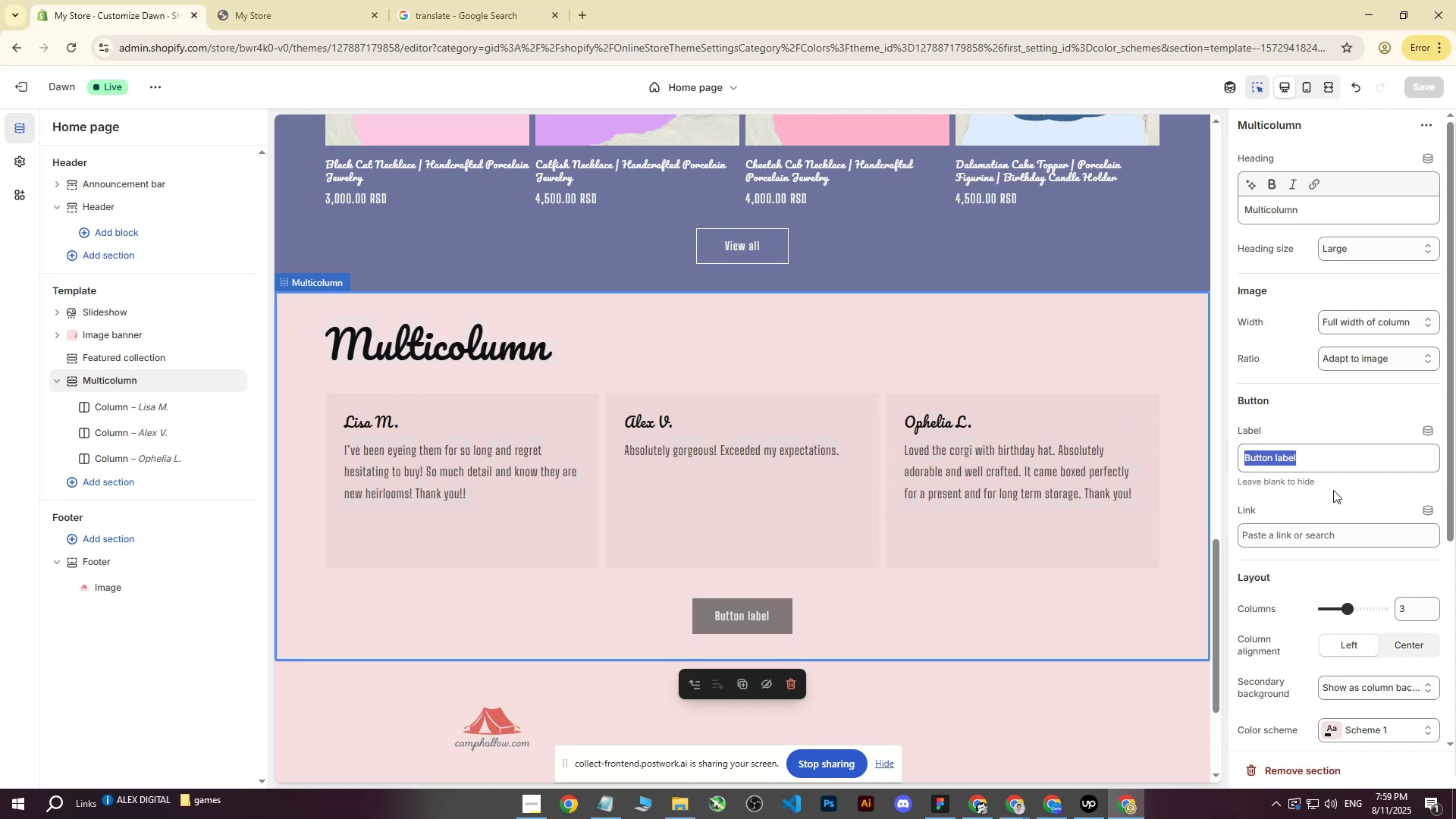 
scroll: coordinate [1333, 490], scroll_direction: down, amount: 2.0
 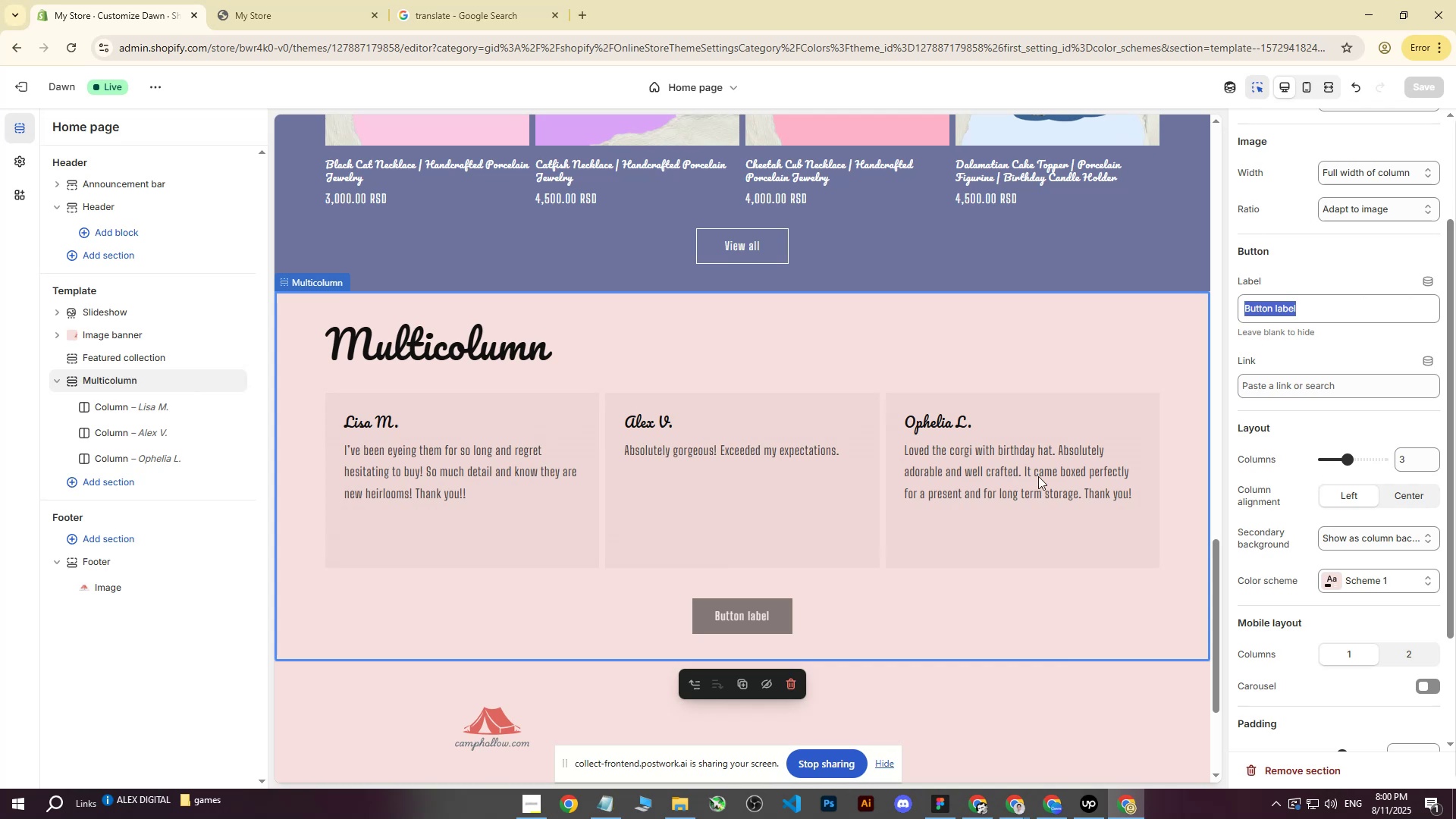 
wait(6.58)
 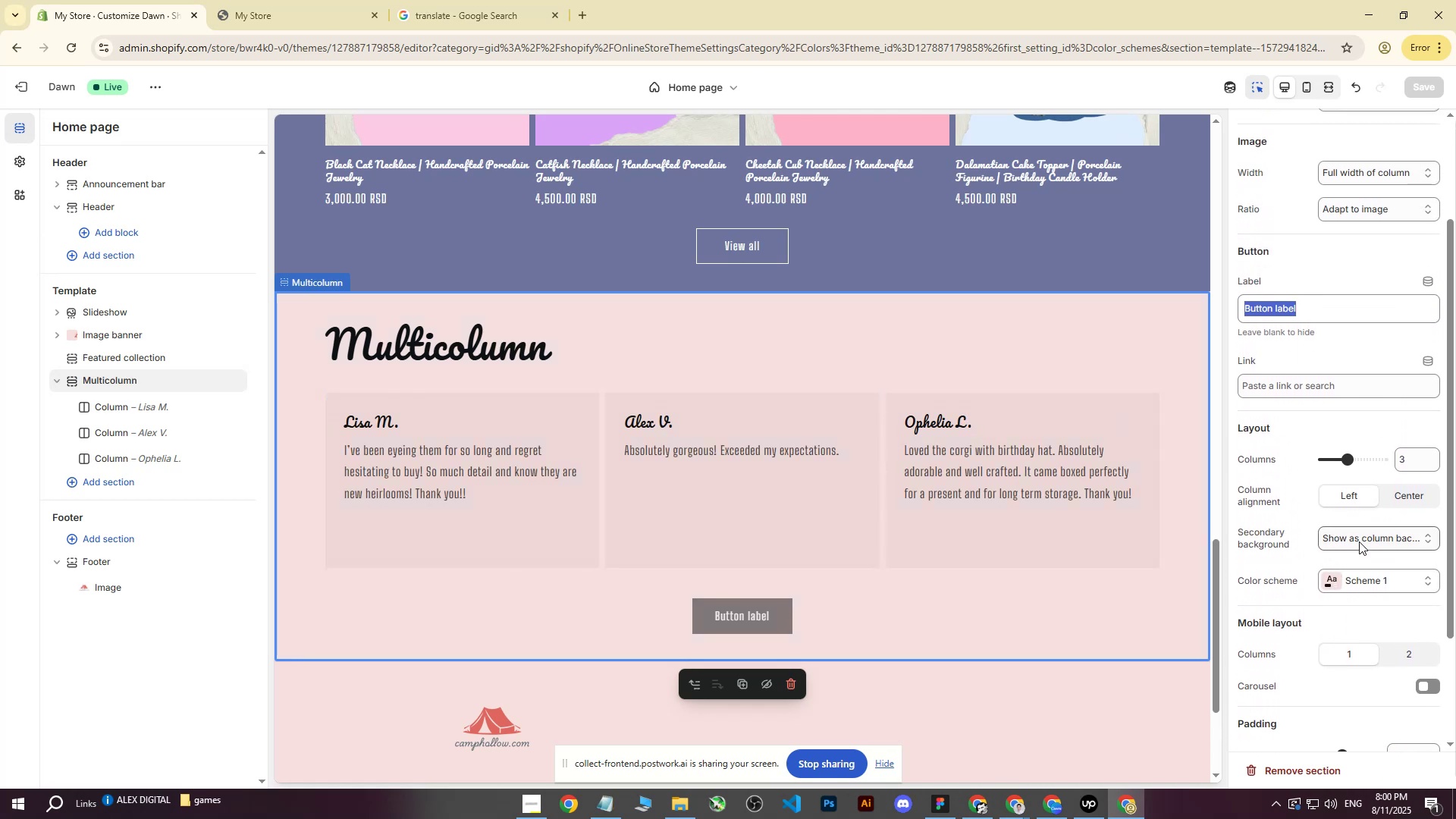 
left_click([884, 764])
 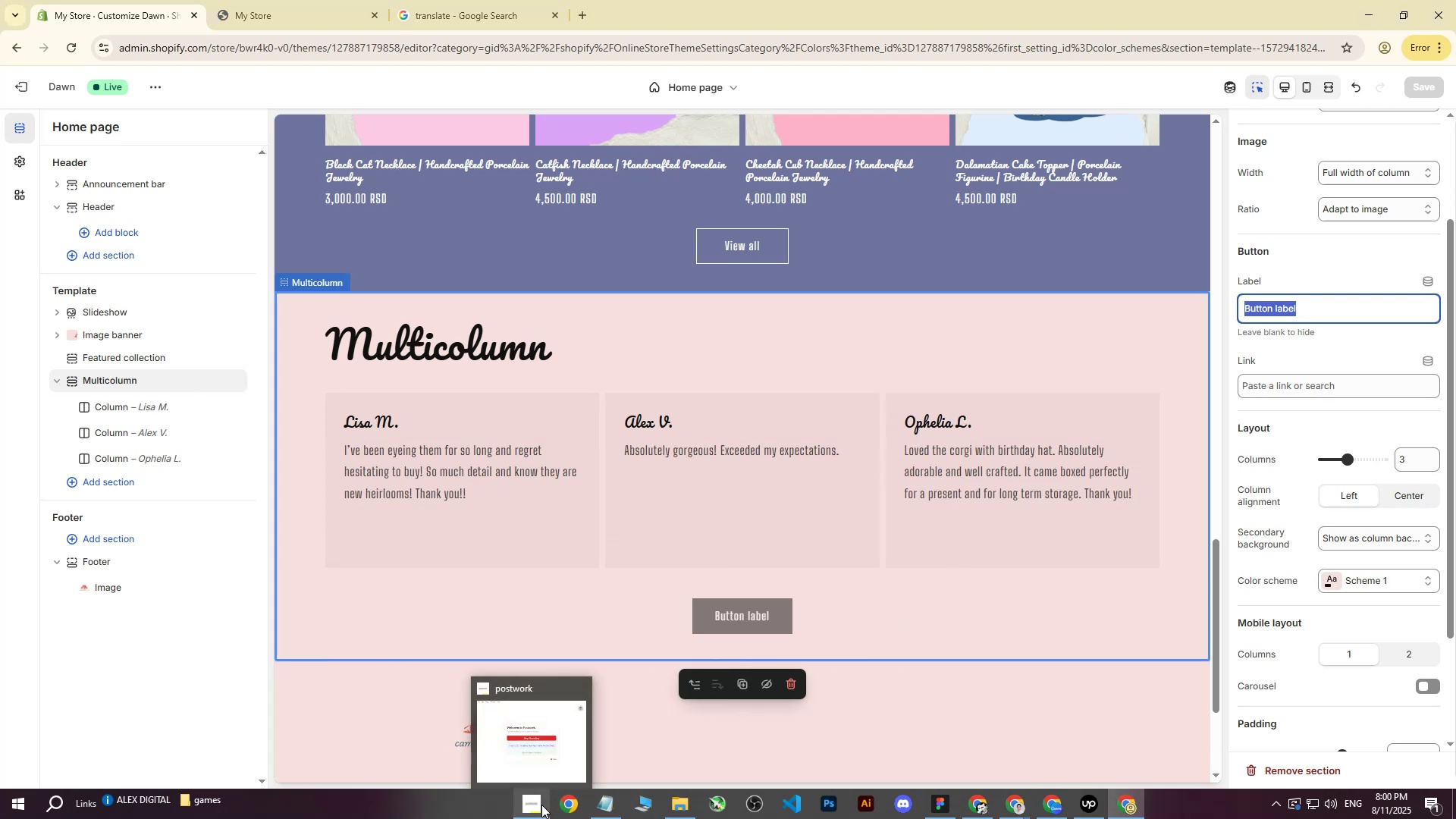 
left_click([201, 674])
 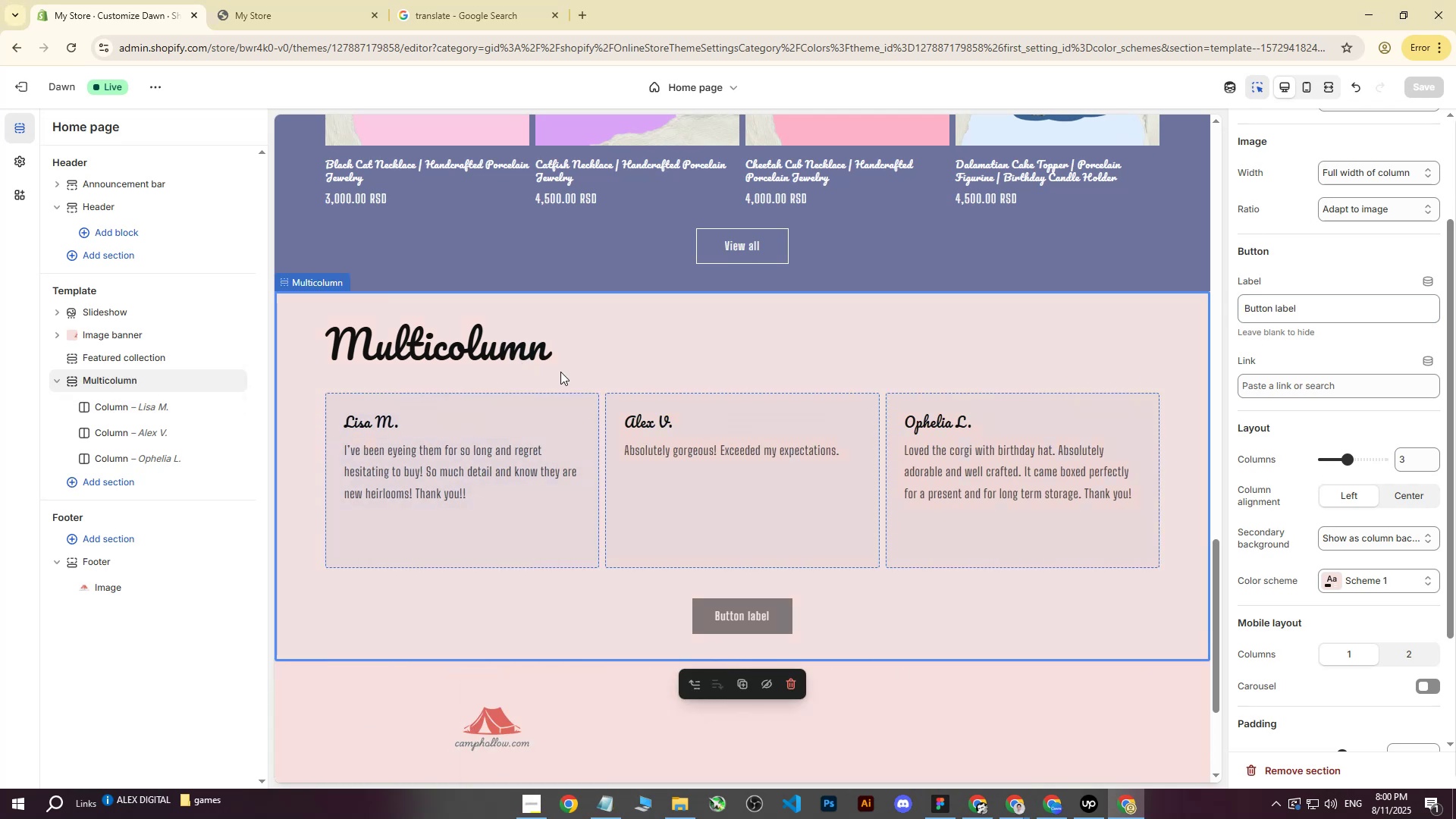 
wait(5.03)
 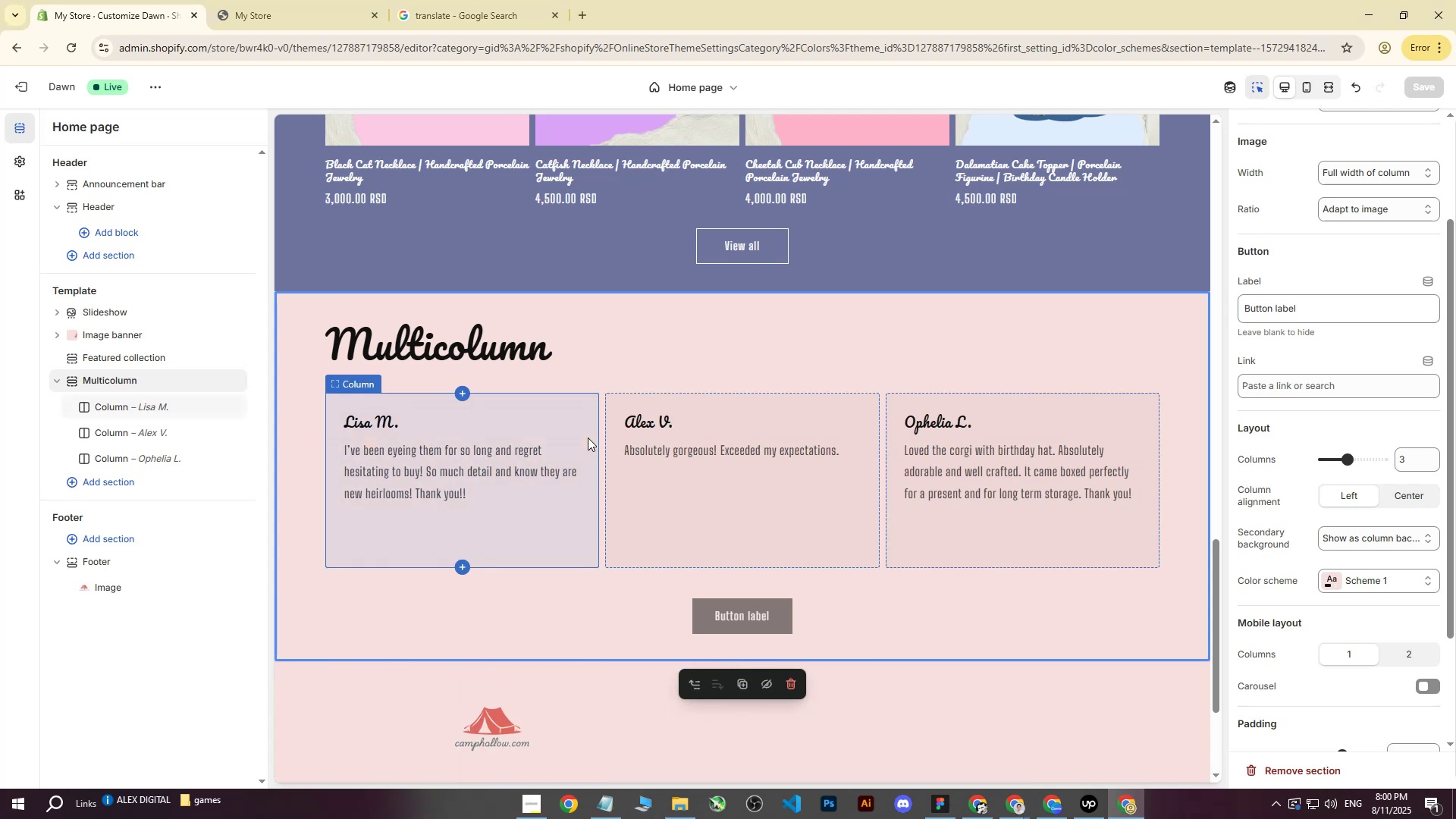 
left_click([1047, 804])
 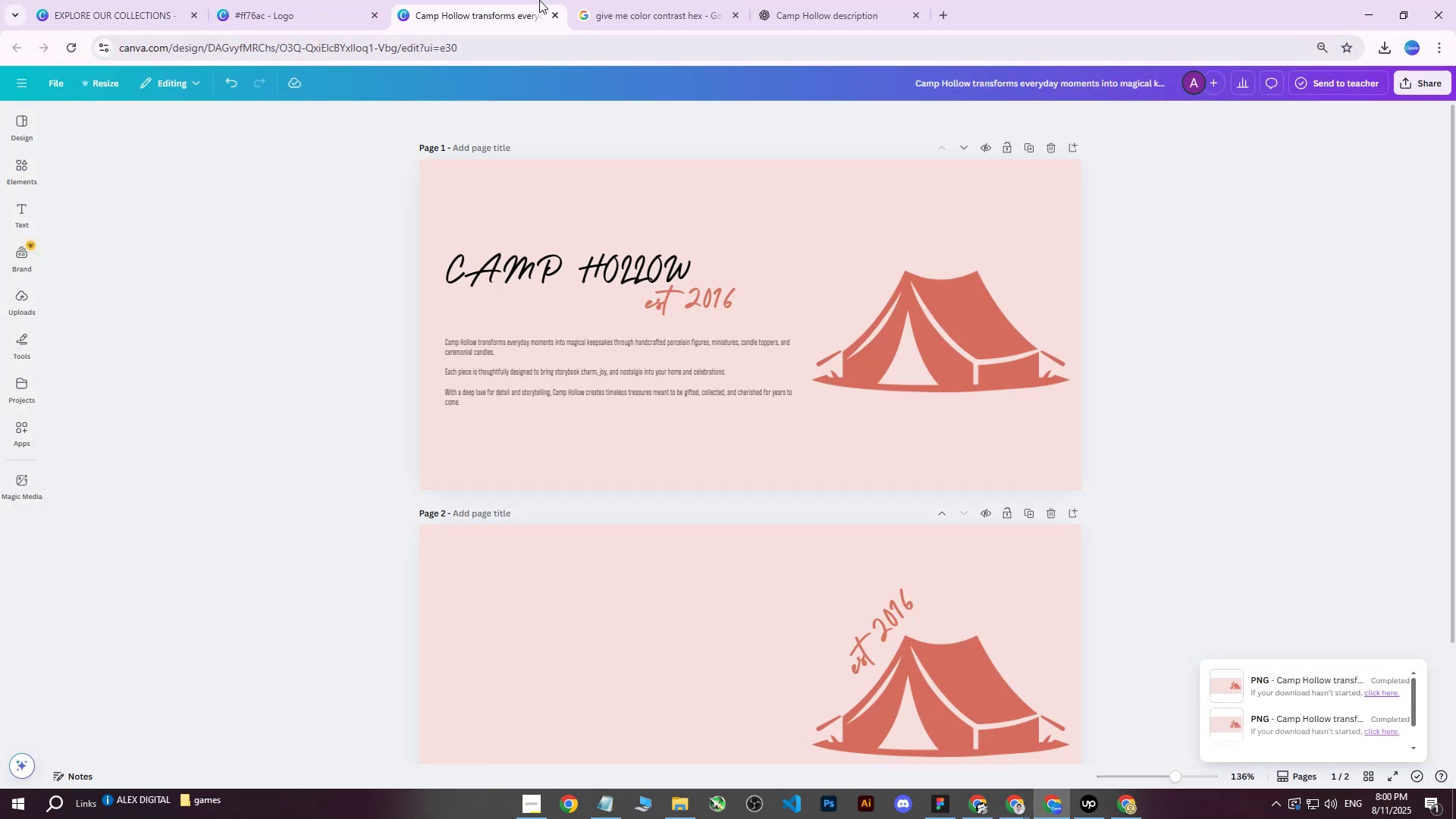 
double_click([296, 0])
 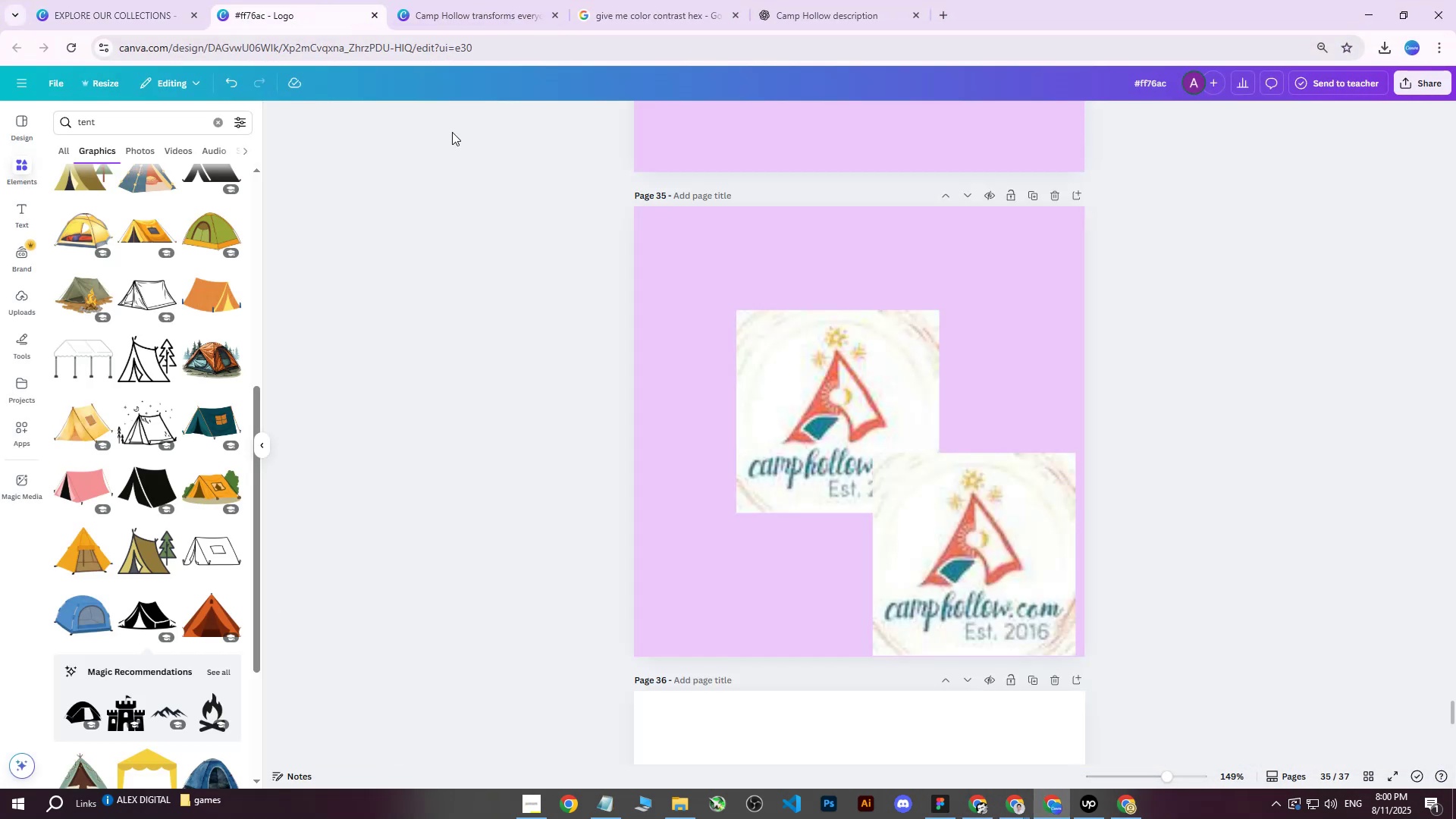 
scroll: coordinate [1179, 411], scroll_direction: up, amount: 21.0
 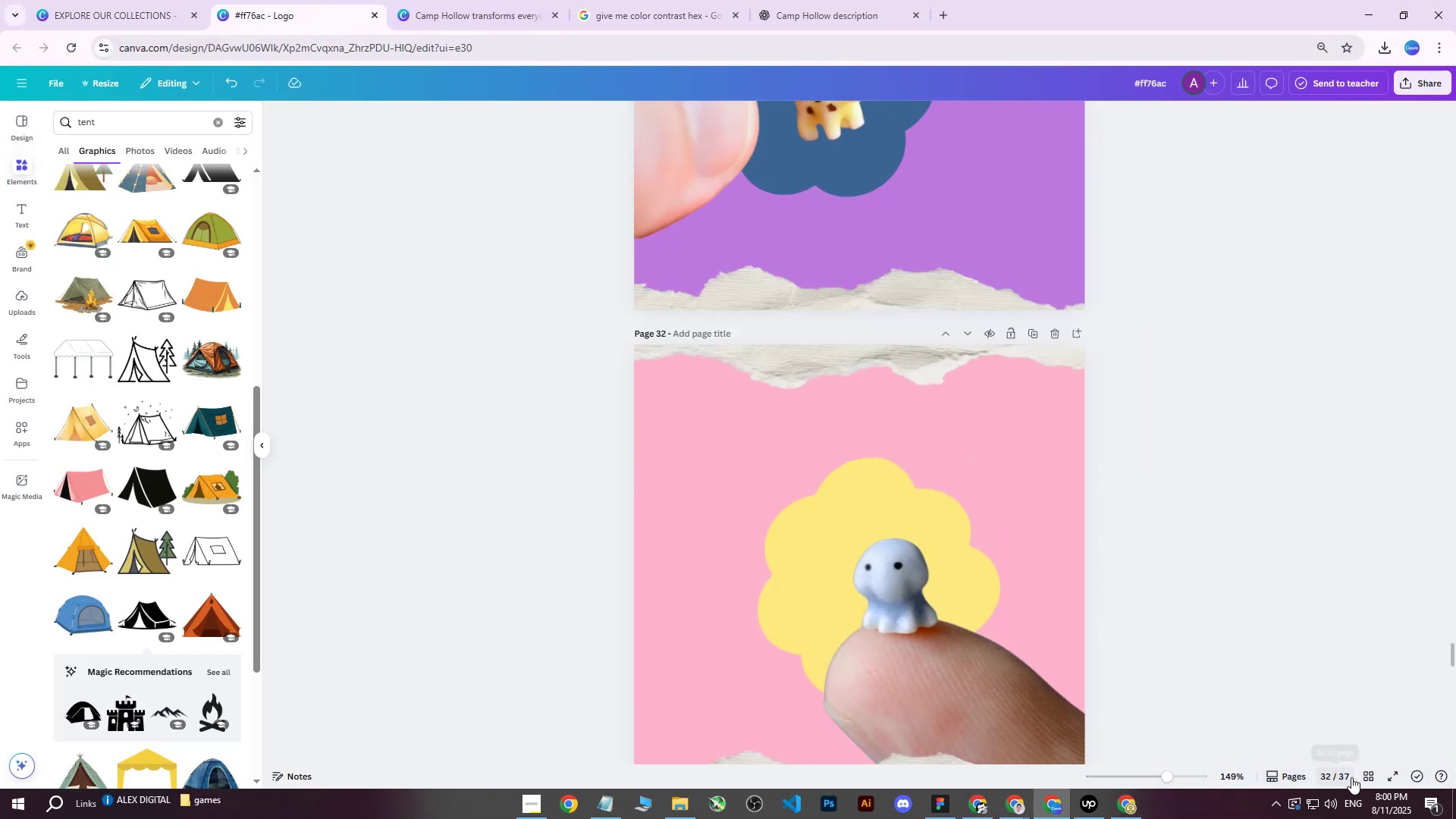 
left_click([1366, 773])
 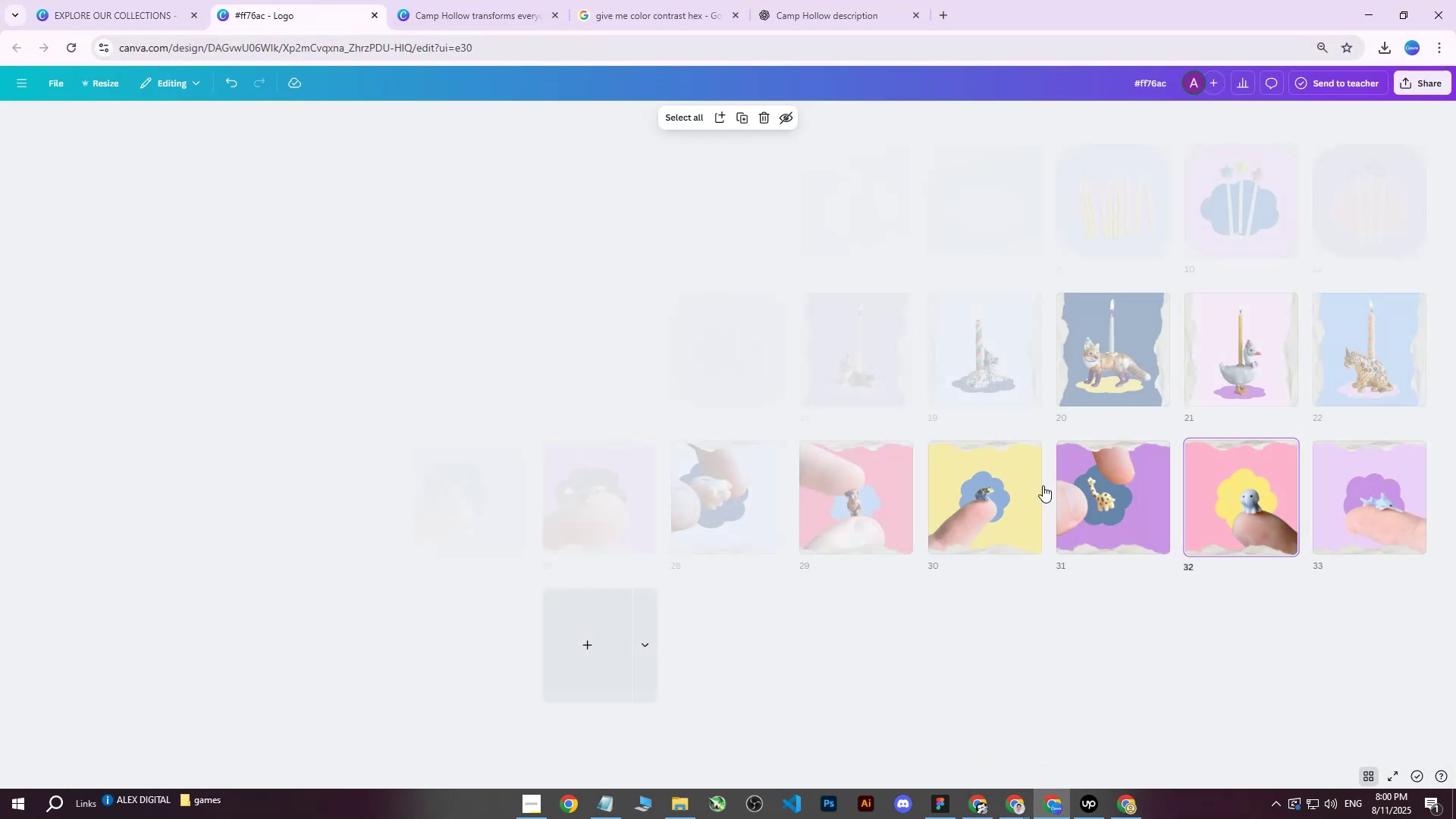 
scroll: coordinate [960, 438], scroll_direction: up, amount: 8.0
 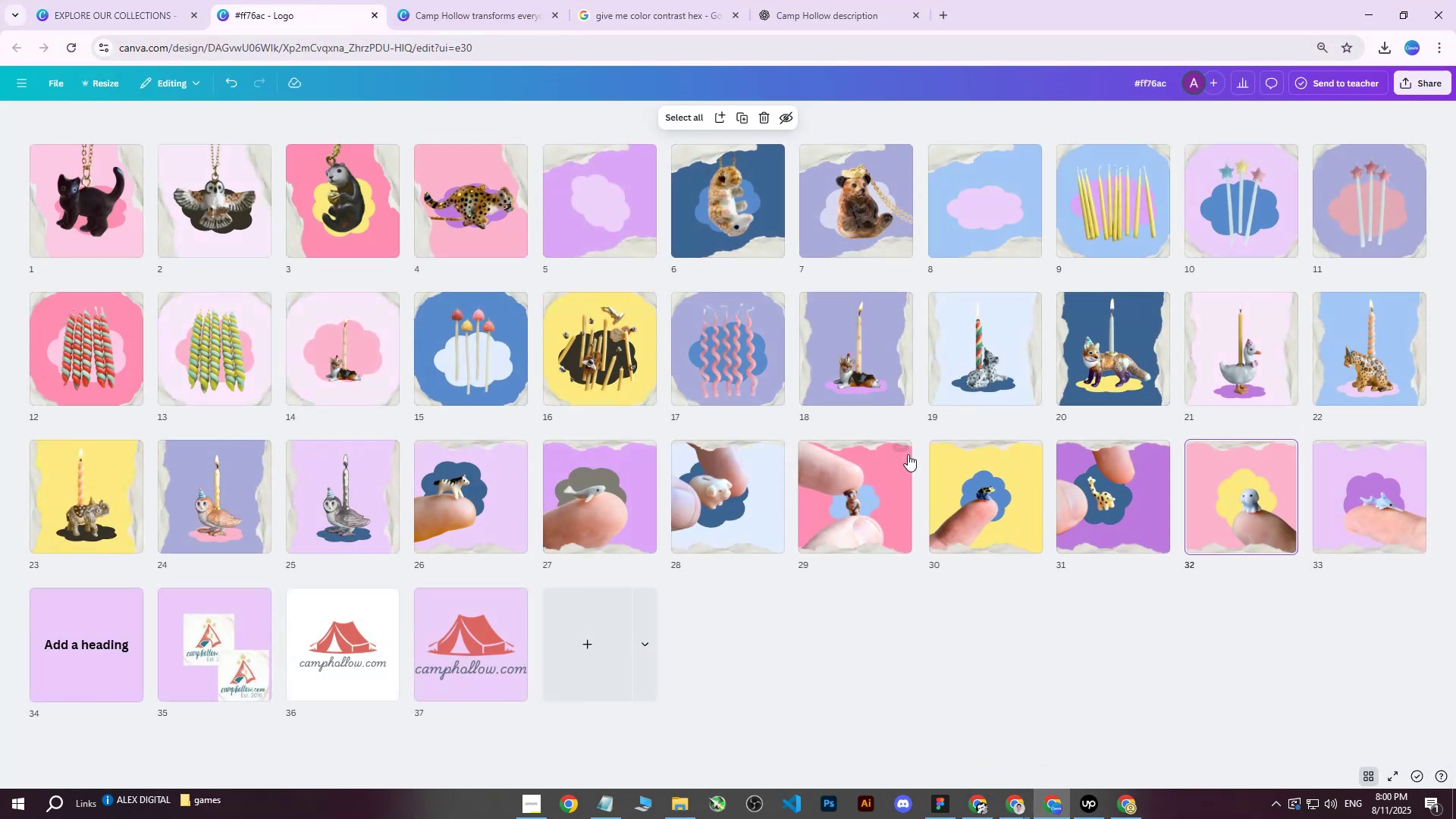 
left_click([582, 652])
 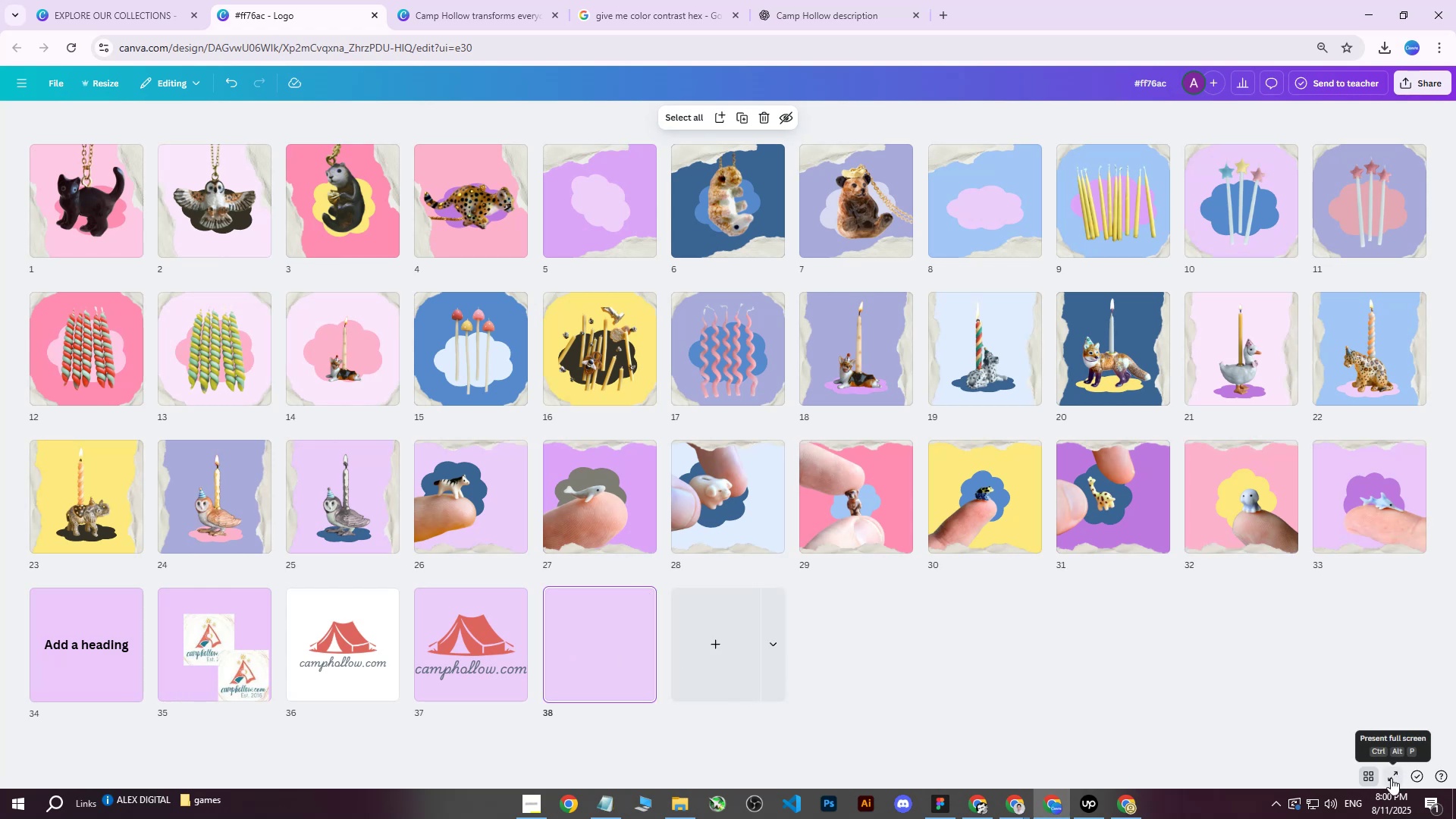 
left_click([1392, 778])
 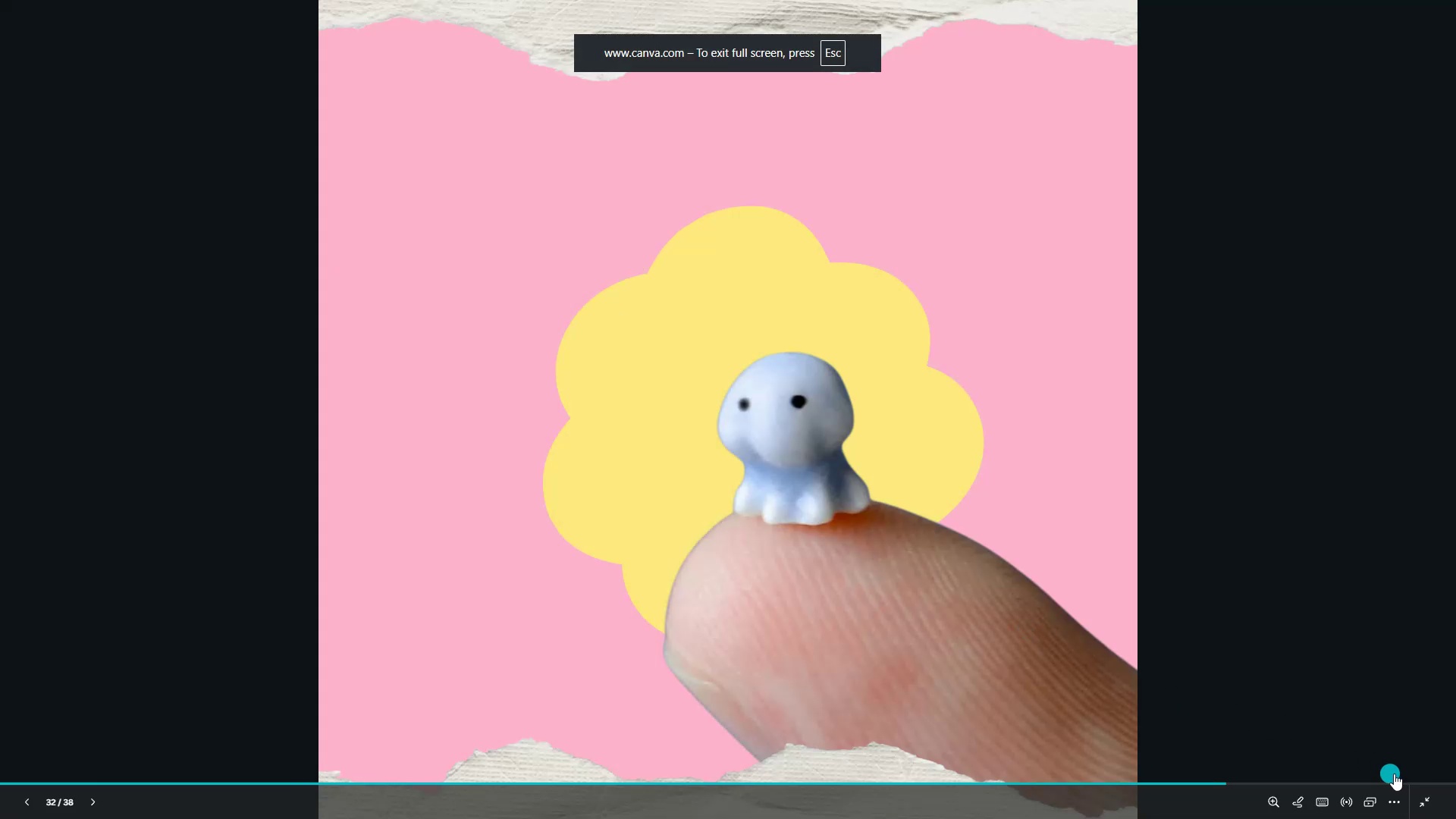 
key(Escape)
 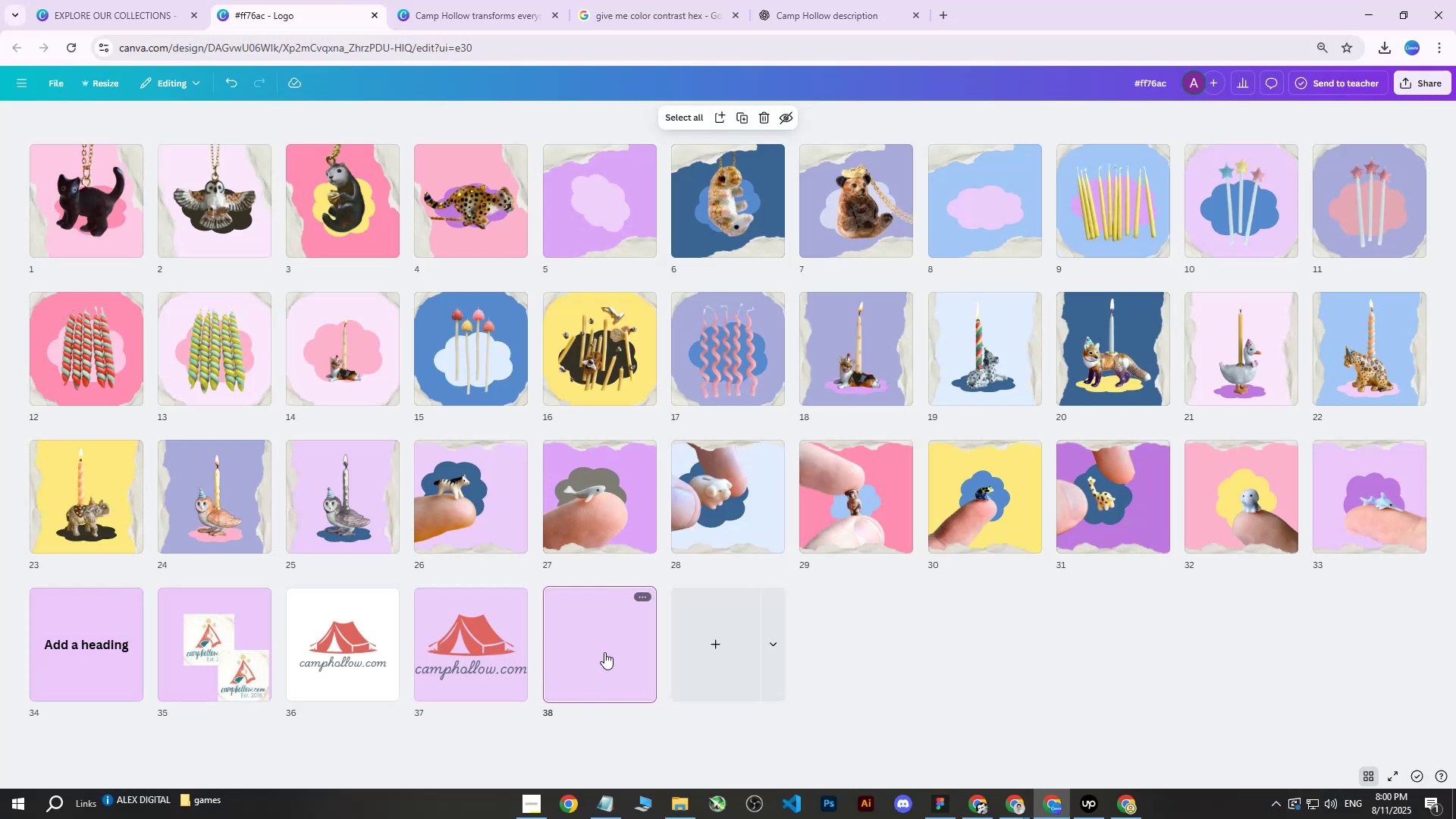 
double_click([604, 652])
 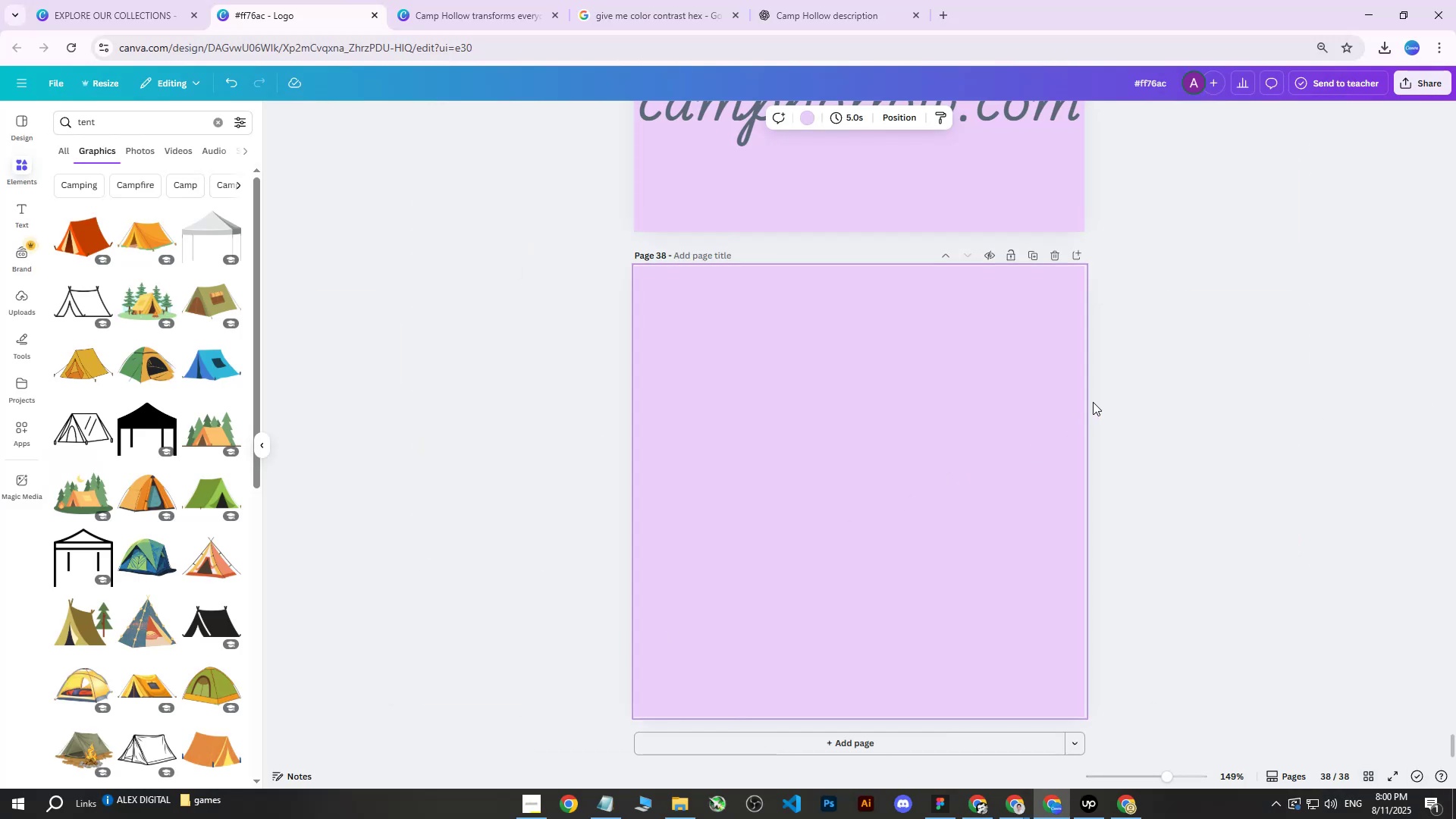 
left_click([966, 410])
 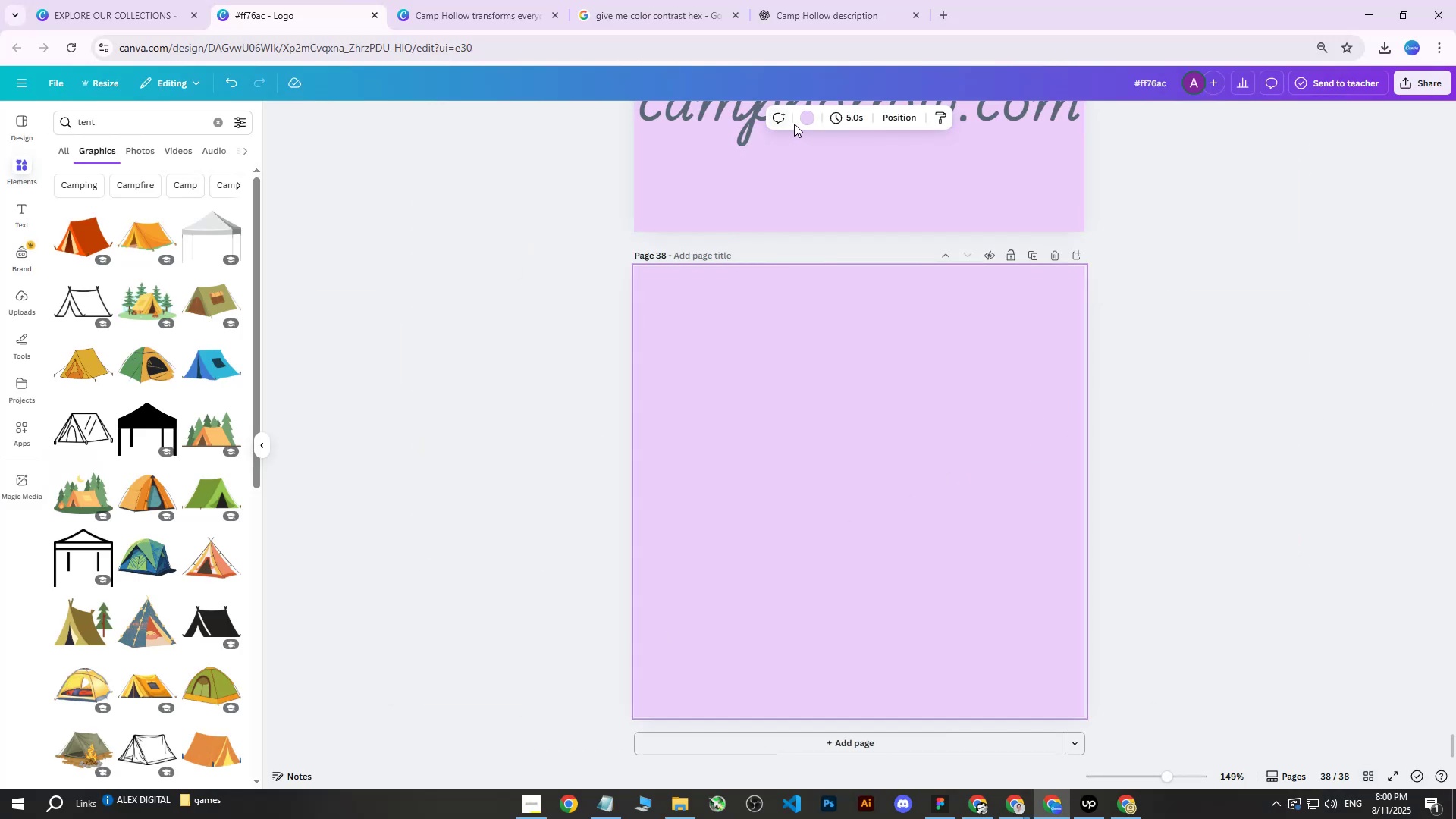 
left_click([801, 121])
 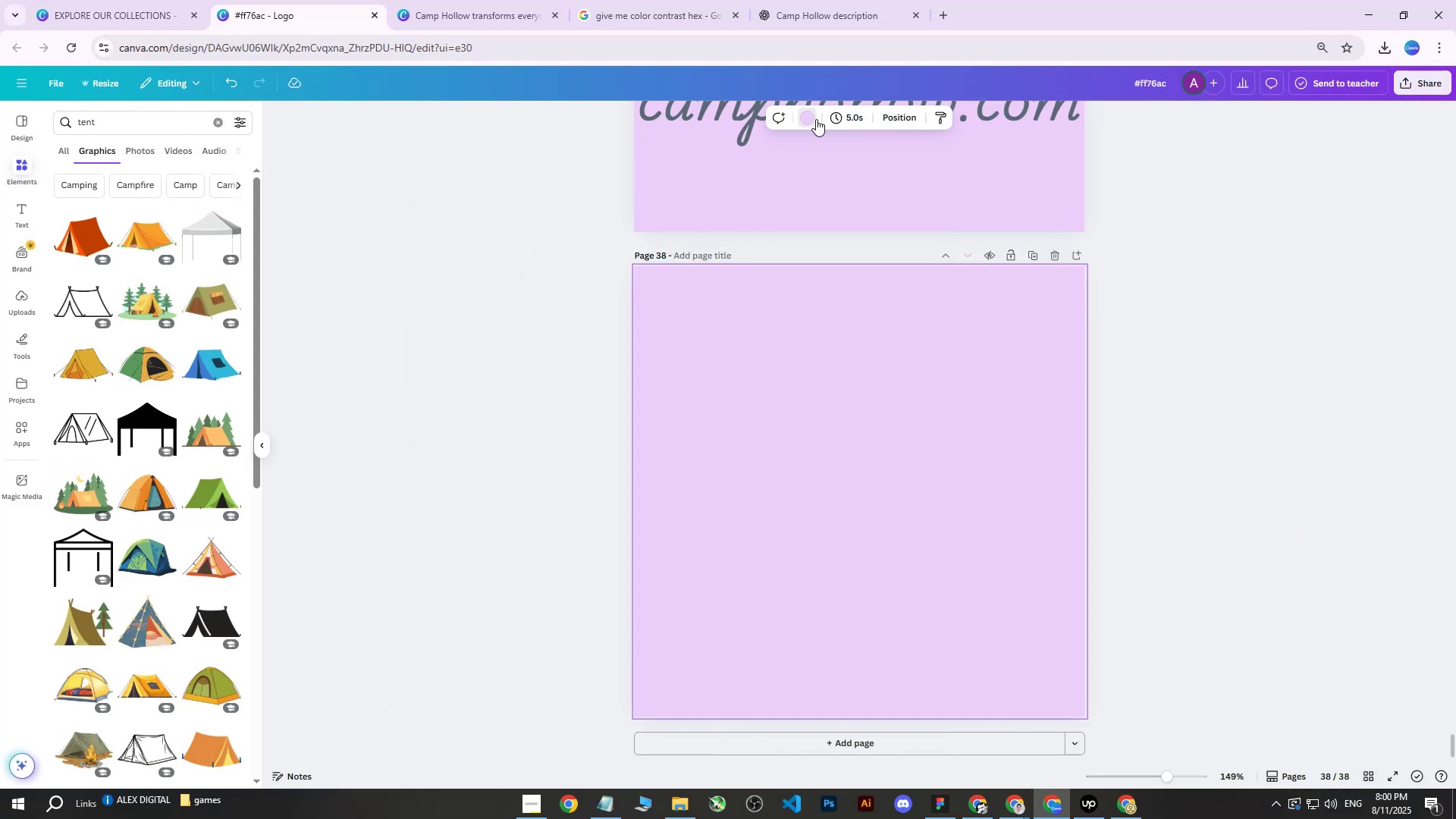 
double_click([811, 119])
 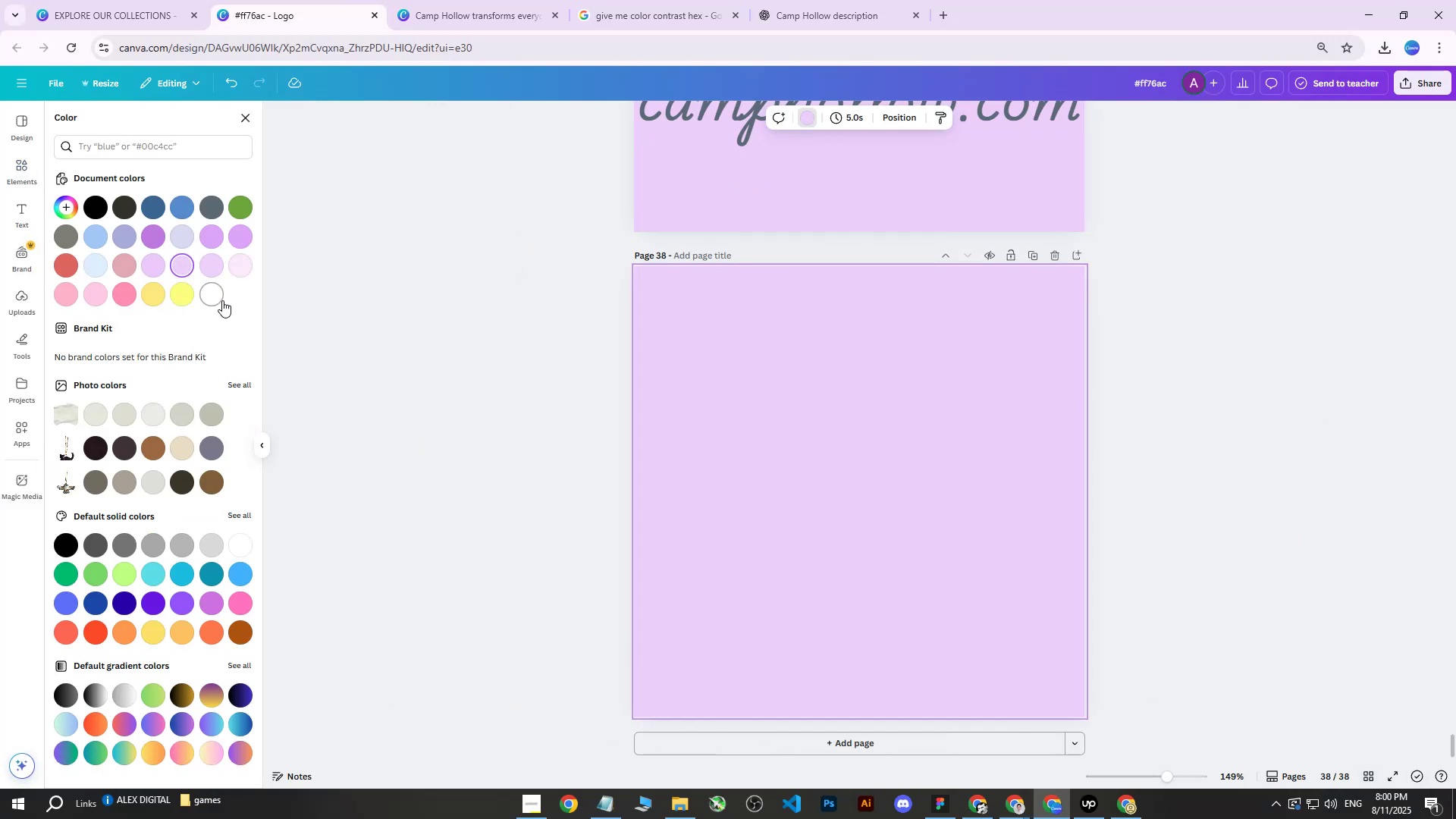 
double_click([526, 440])
 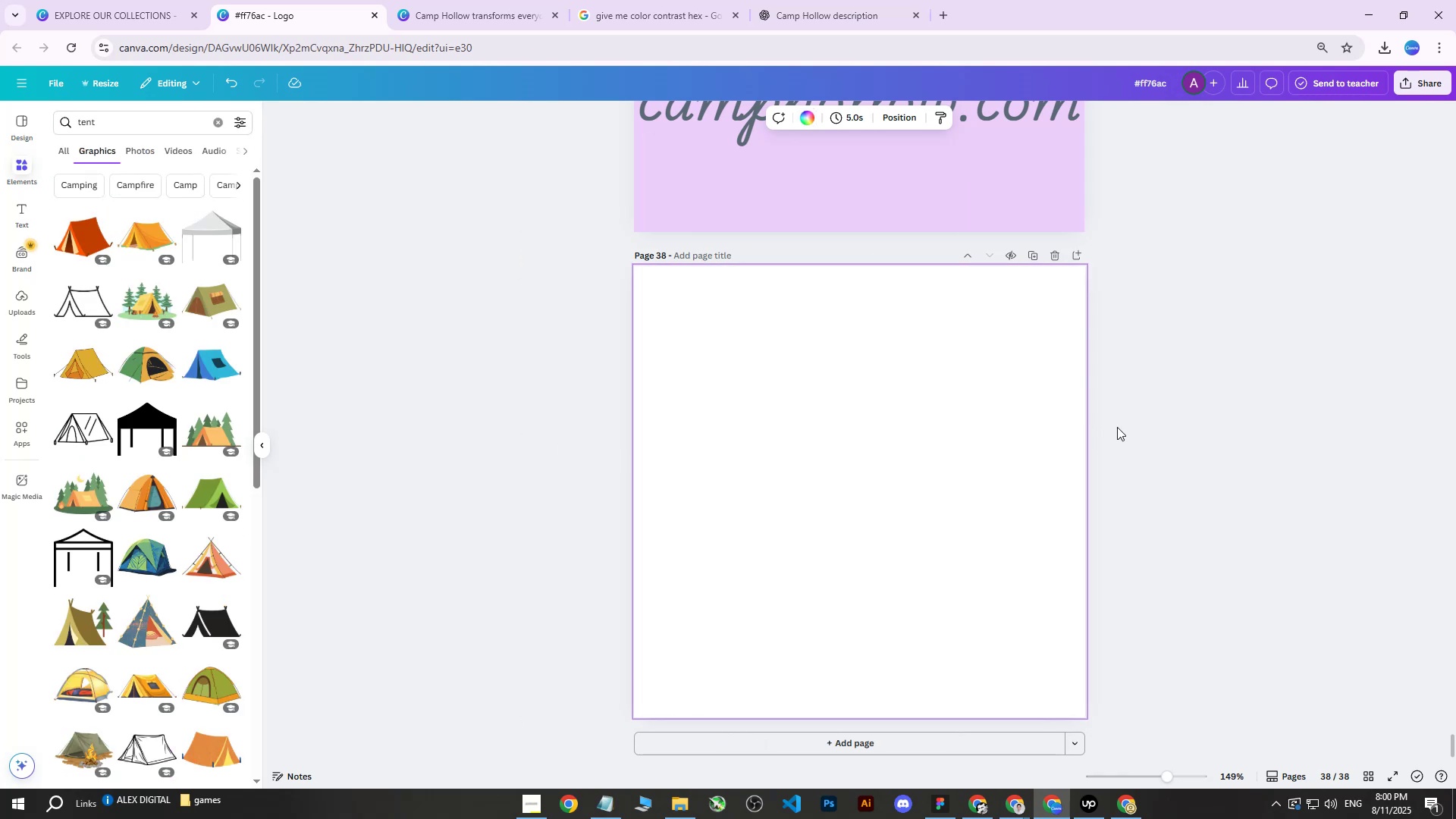 
left_click([1122, 426])
 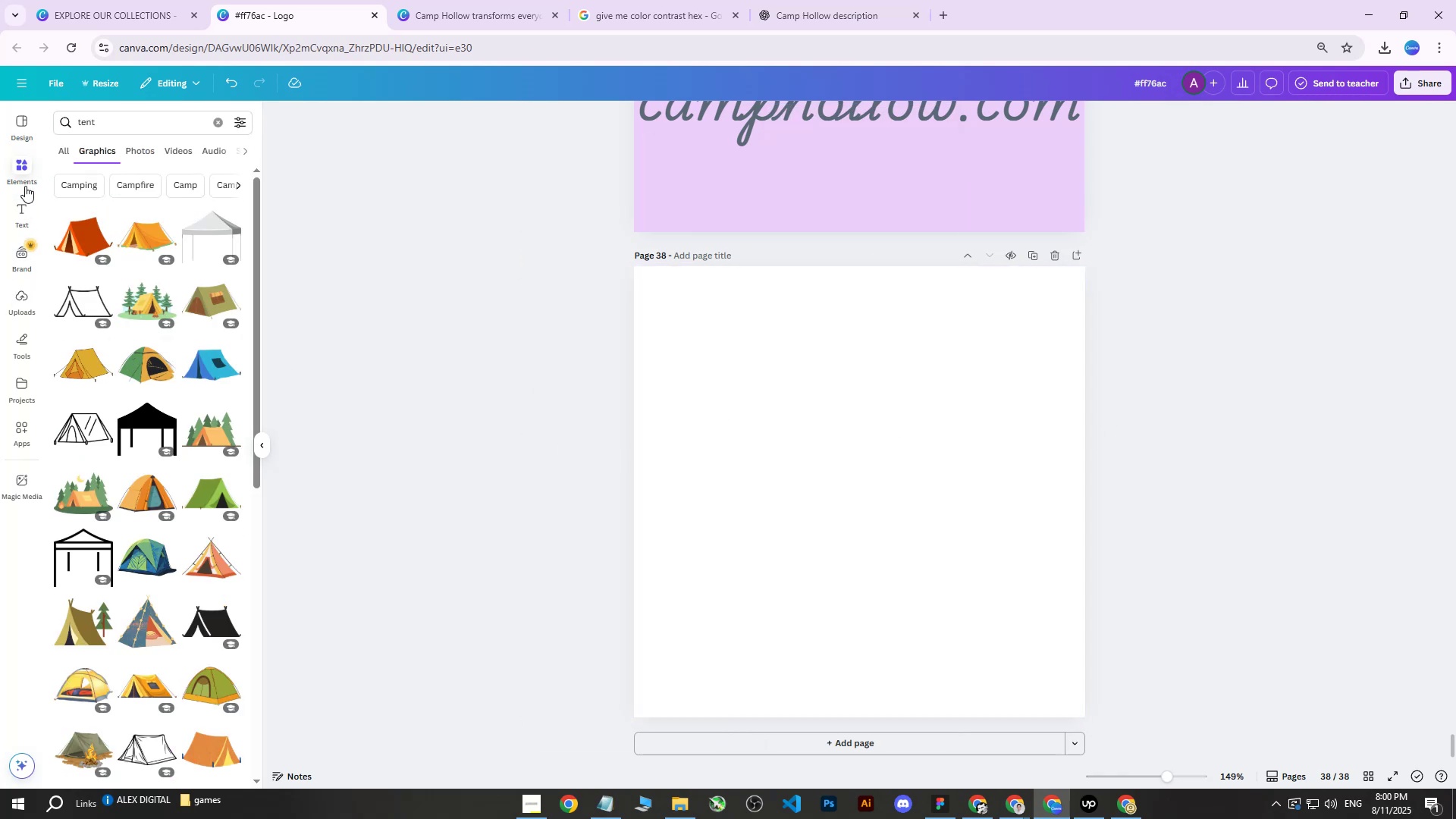 
left_click_drag(start_coordinate=[129, 128], to_coordinate=[5, 115])
 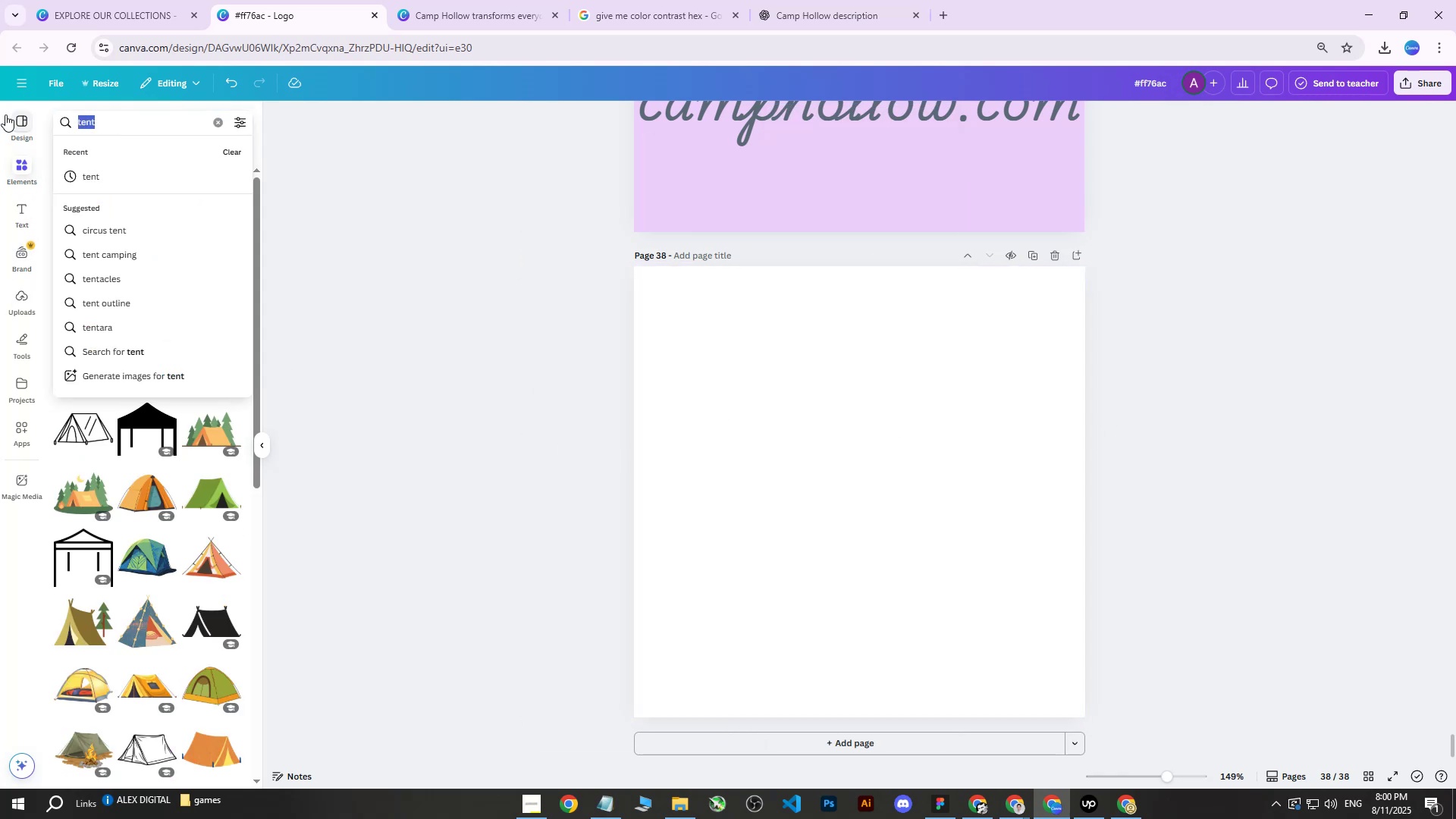 
type(popr)
key(Backspace)
key(Backspace)
type(rtrait human)
 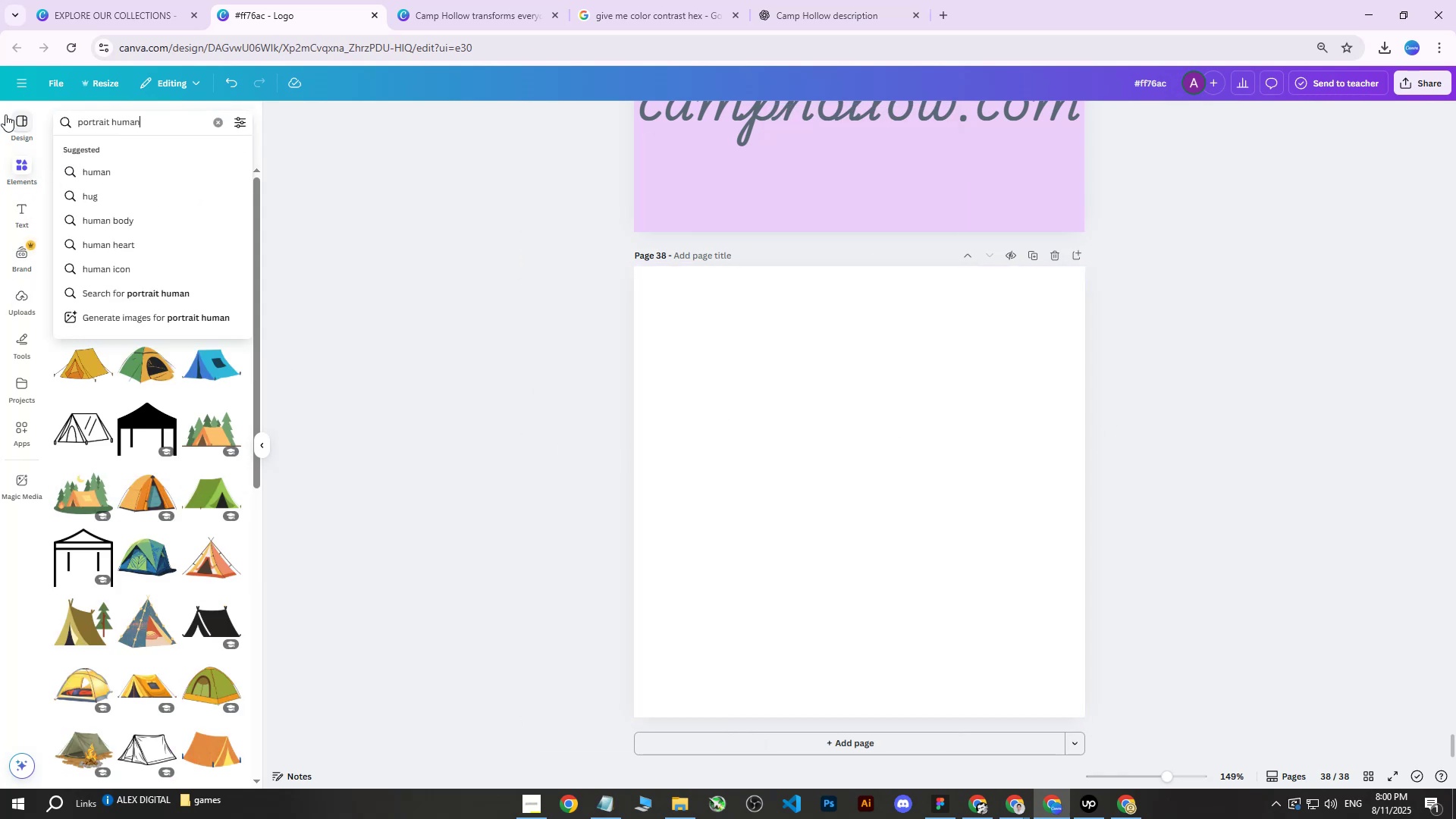 
key(Enter)
 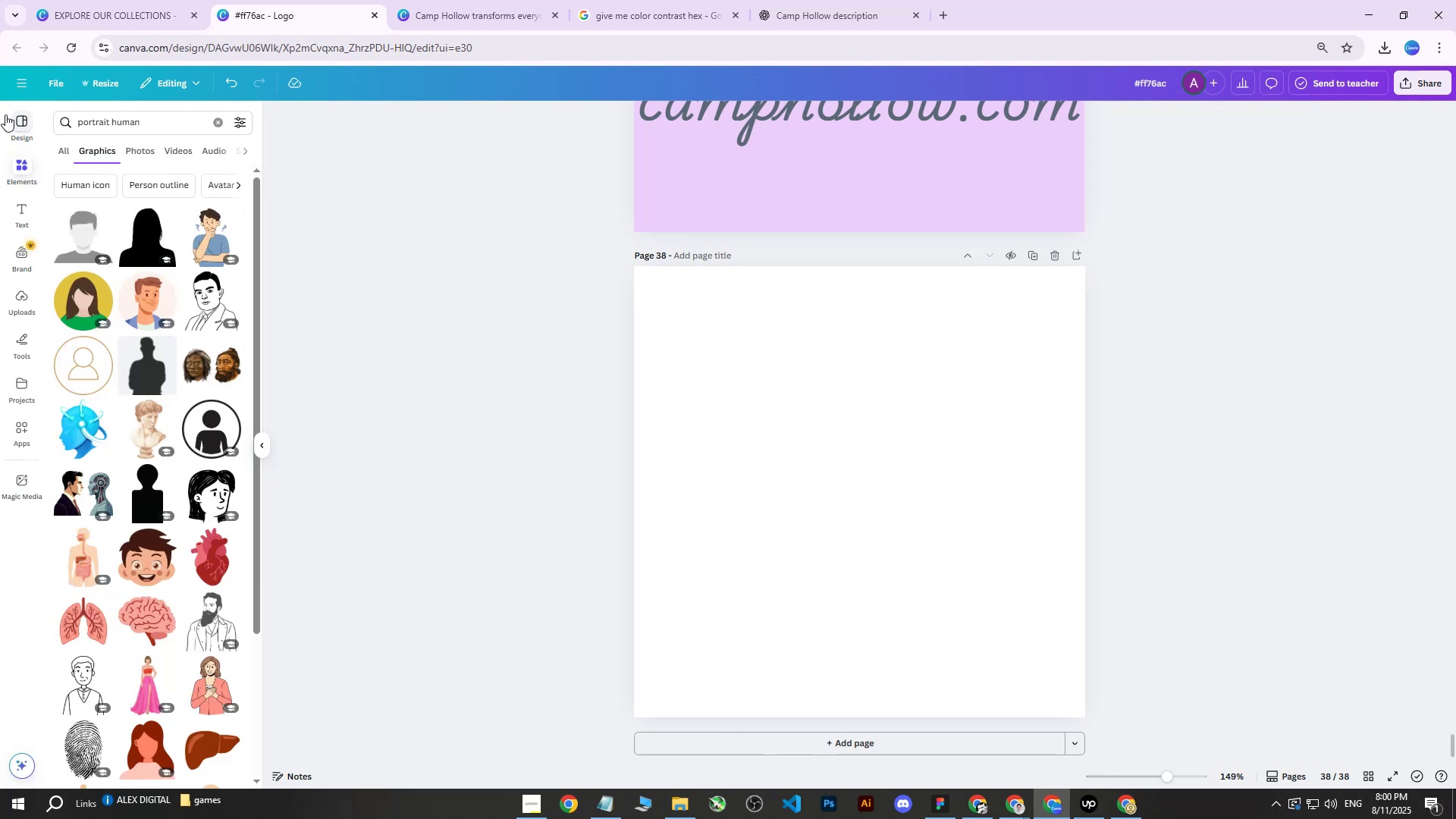 
wait(12.5)
 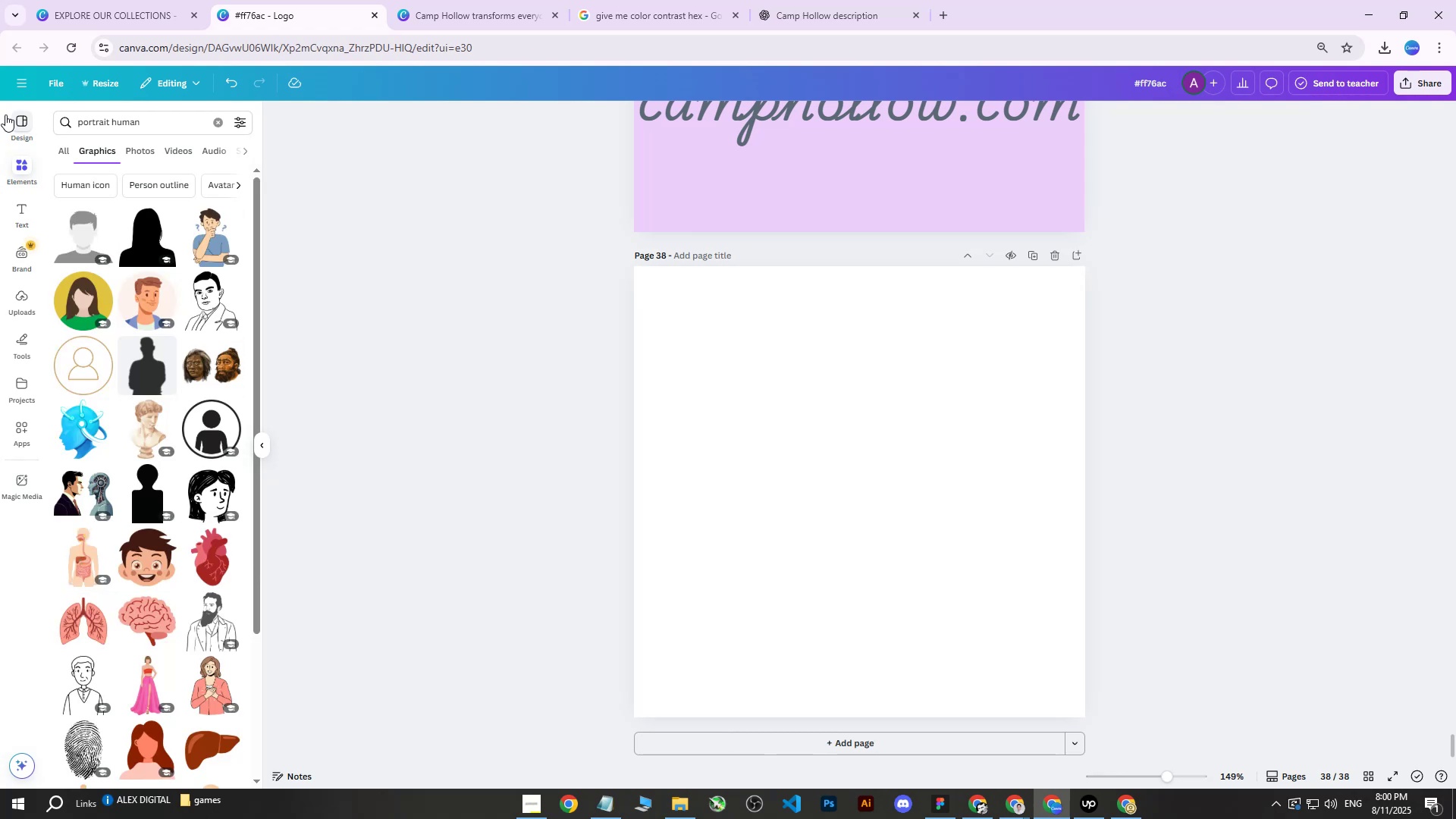 
left_click([137, 152])
 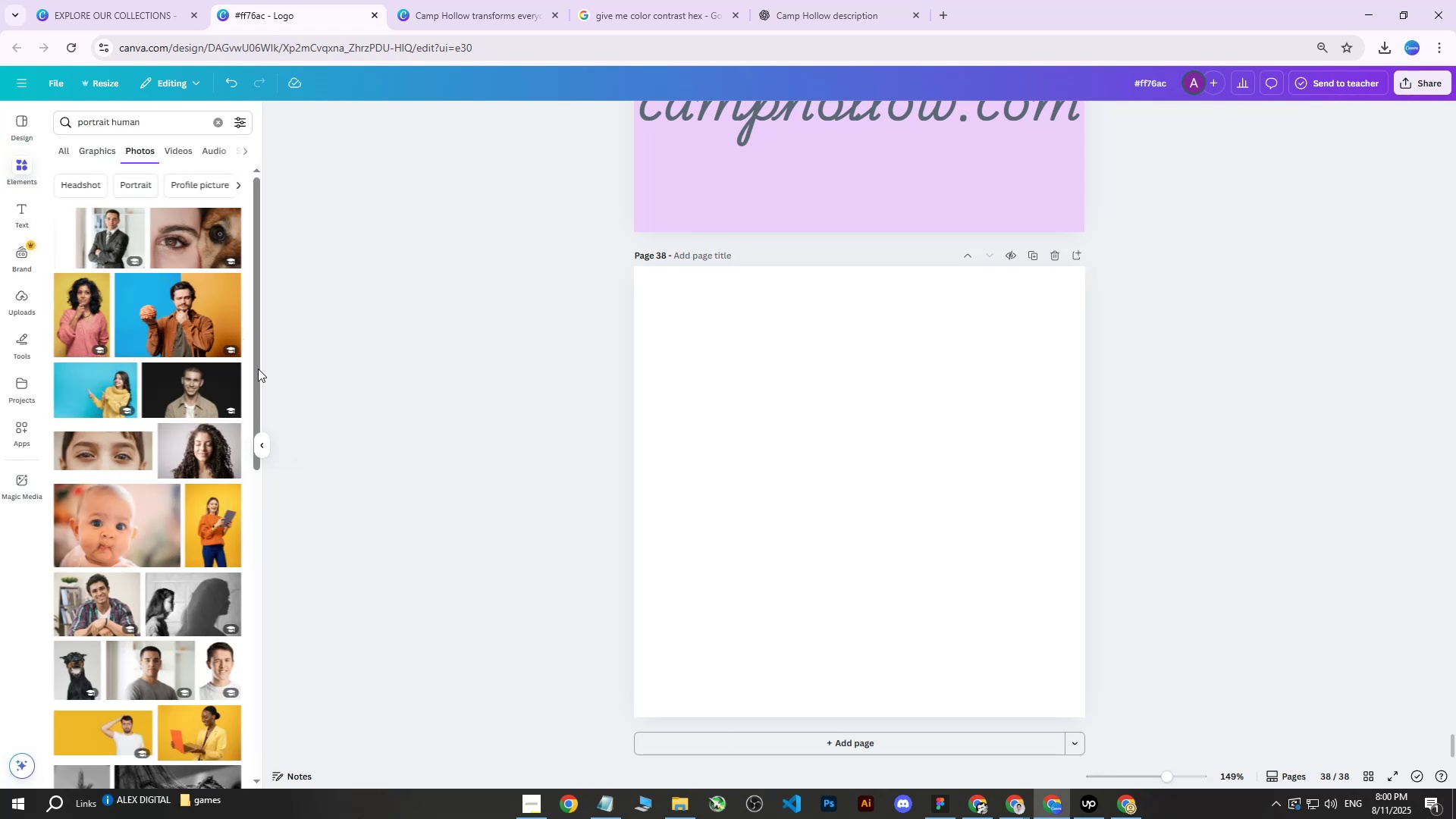 
left_click([105, 602])
 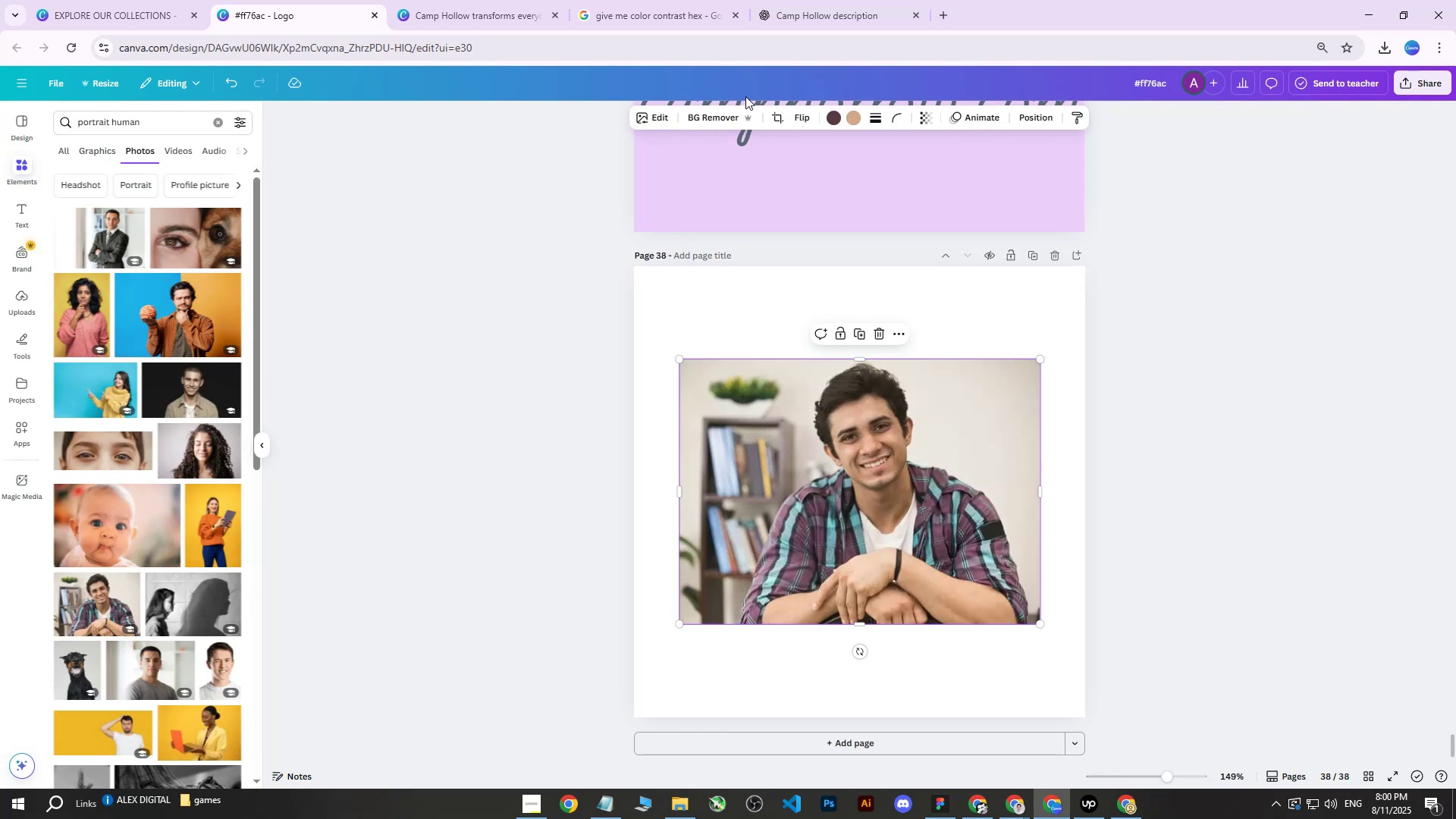 
left_click([711, 116])
 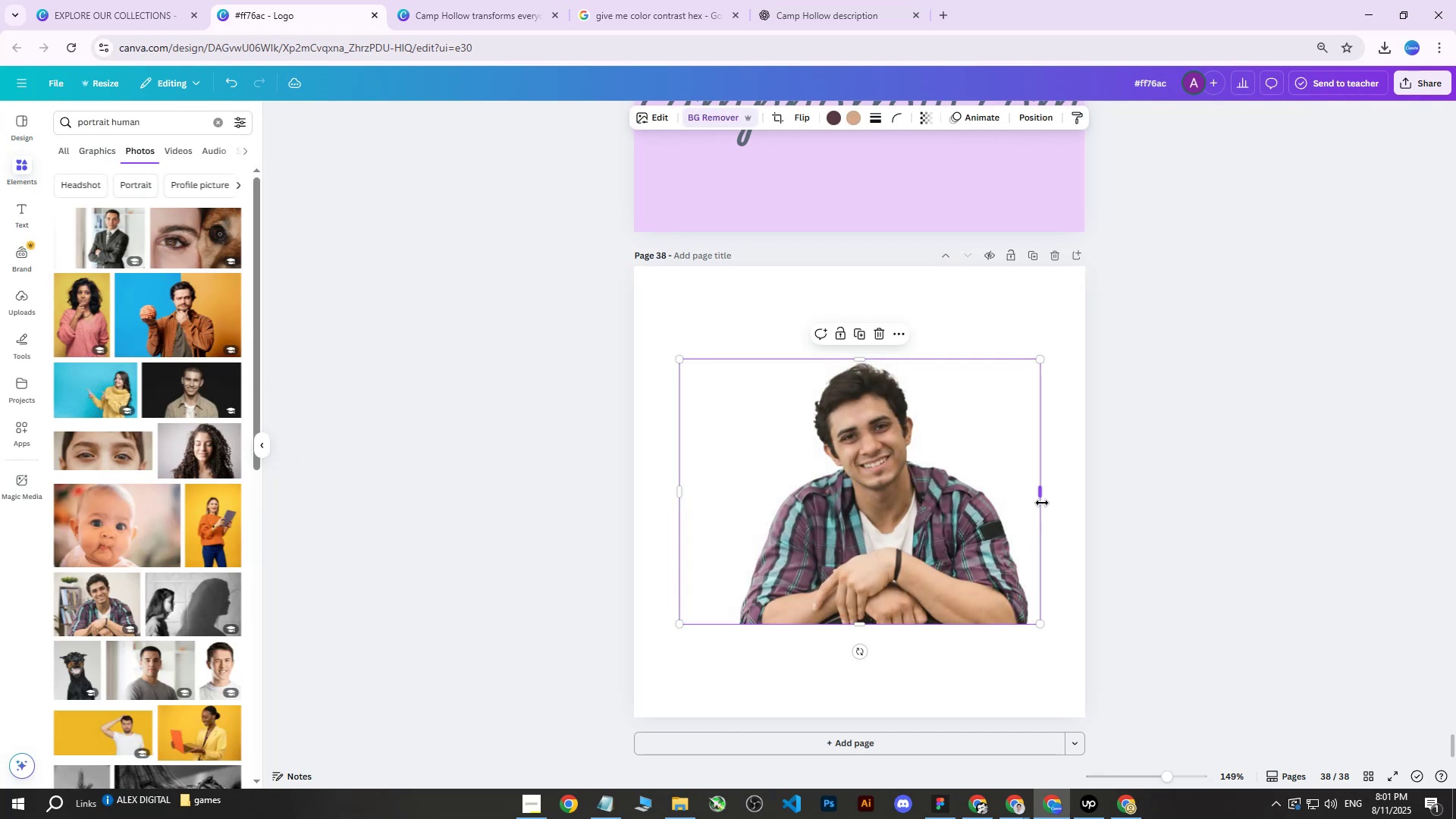 
left_click_drag(start_coordinate=[977, 509], to_coordinate=[1089, 462])
 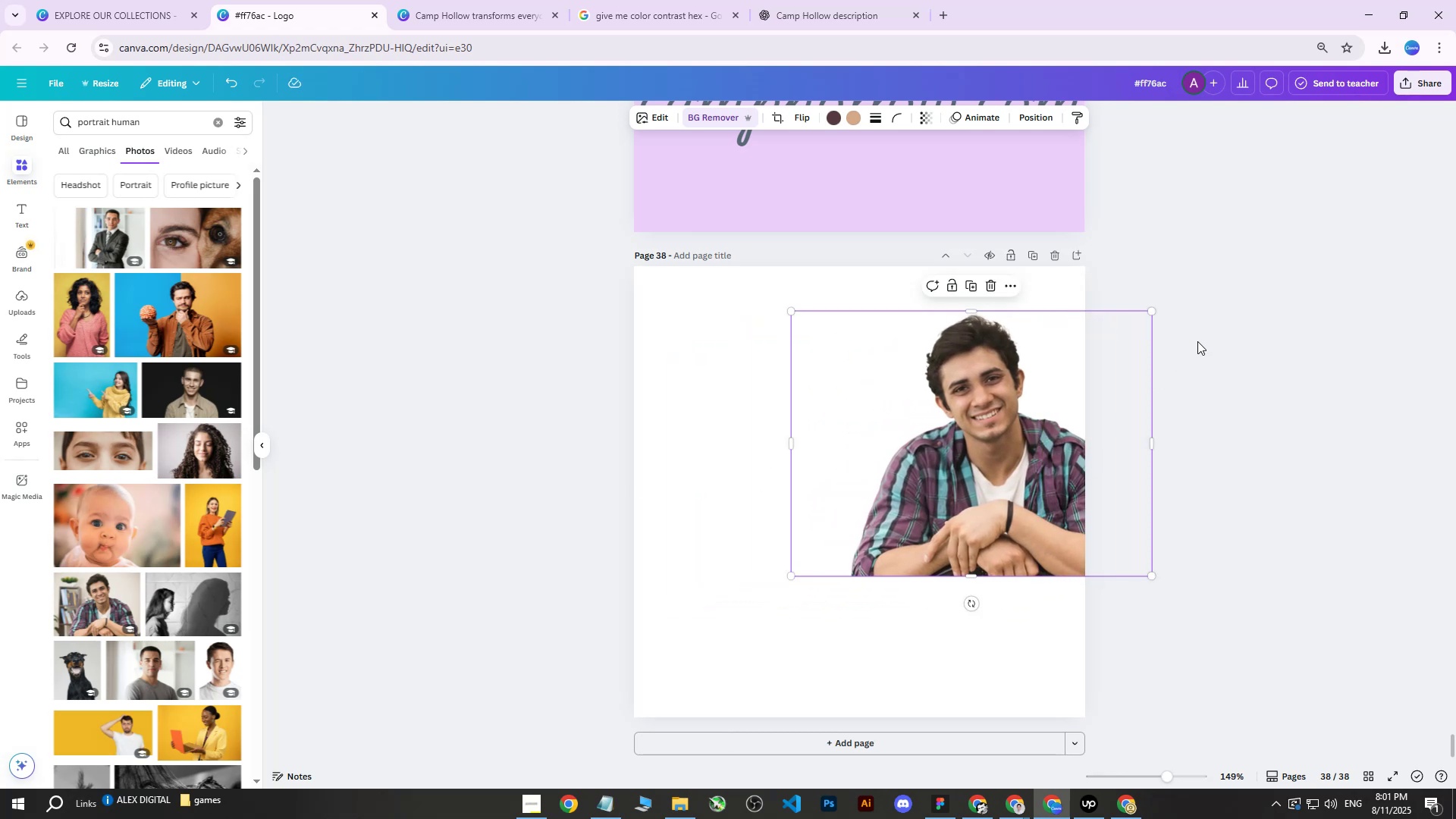 
left_click([1197, 341])
 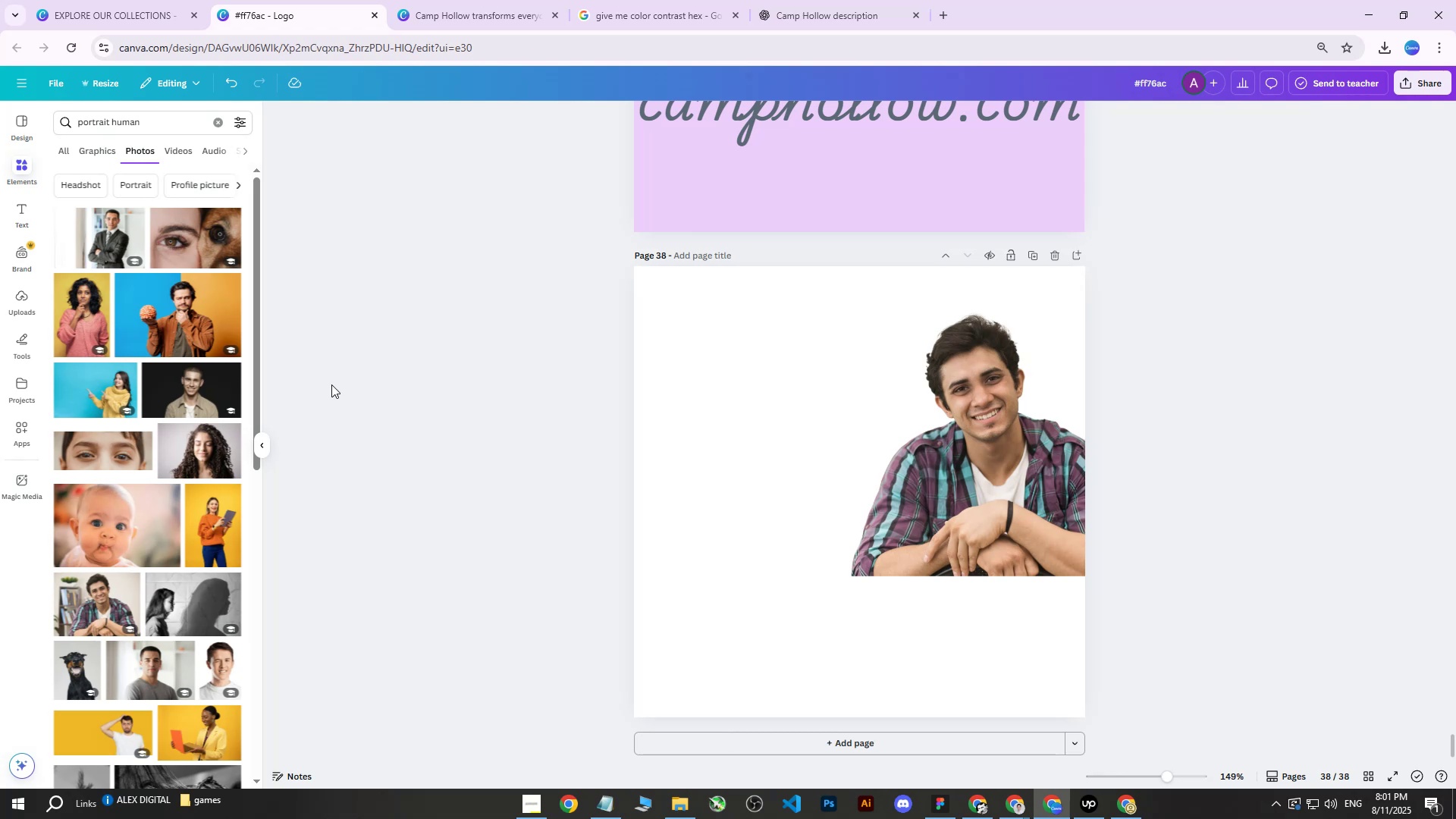 
wait(10.68)
 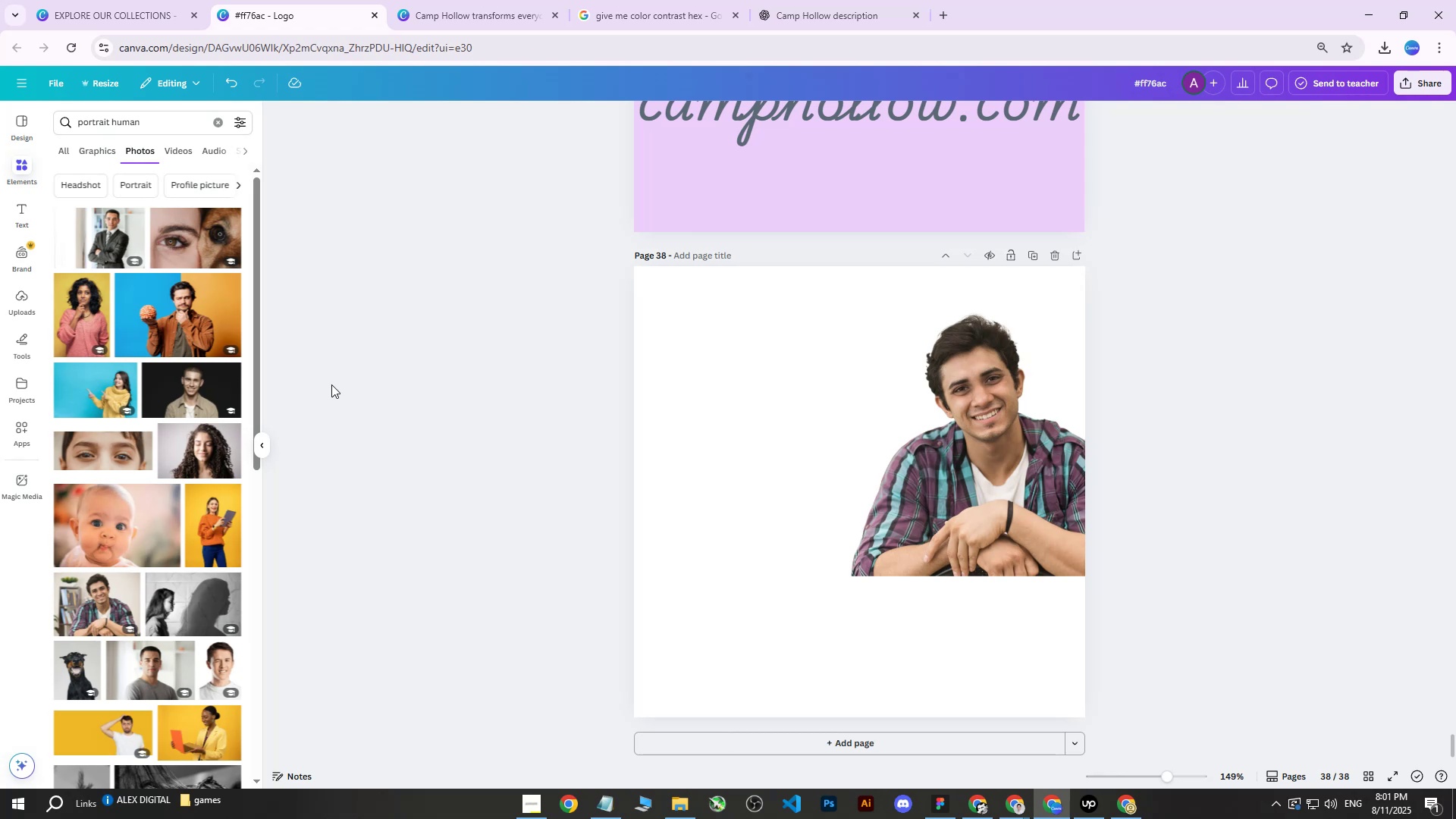 
left_click([1080, 250])
 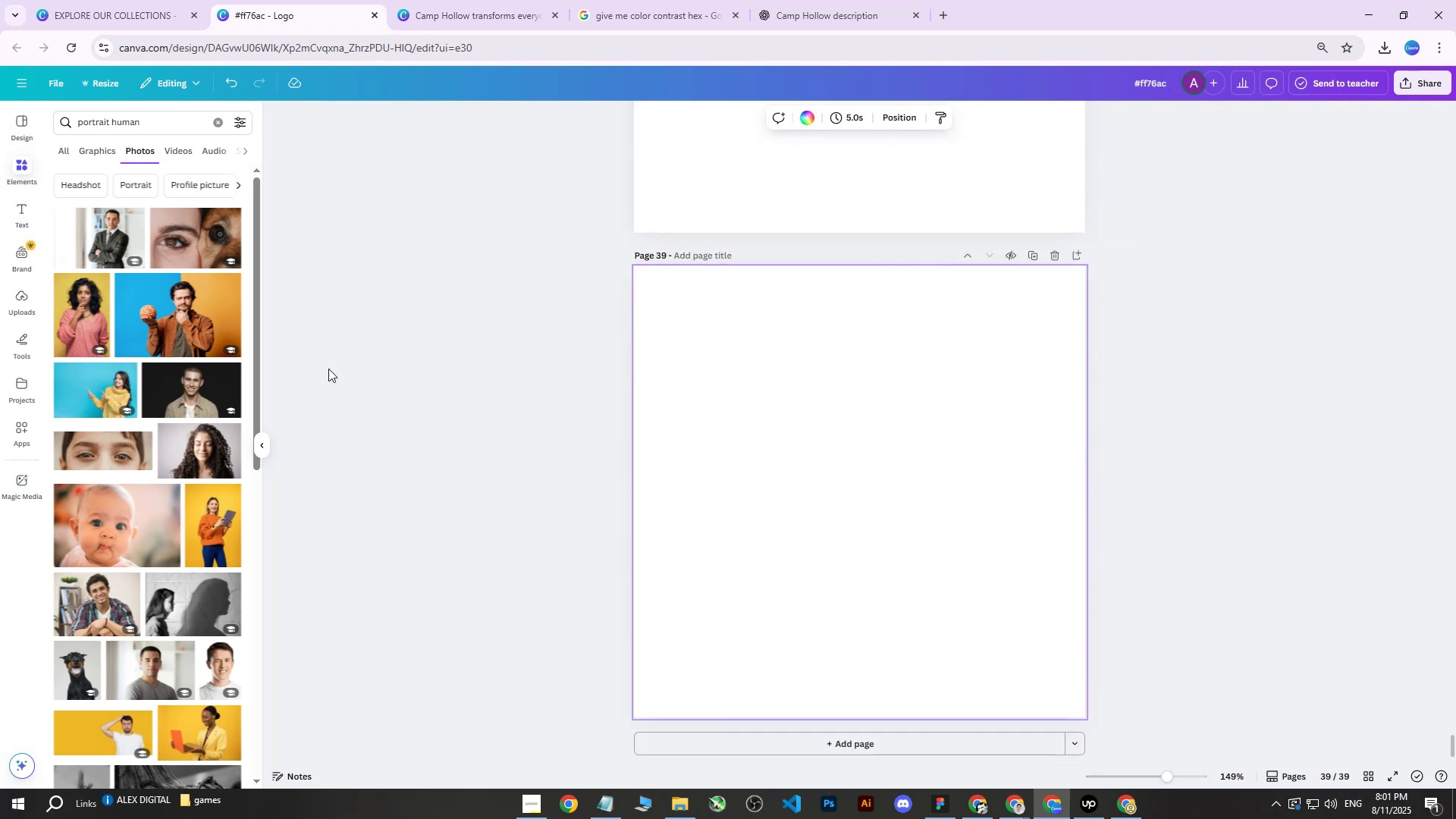 
scroll: coordinate [96, 516], scroll_direction: down, amount: 3.0
 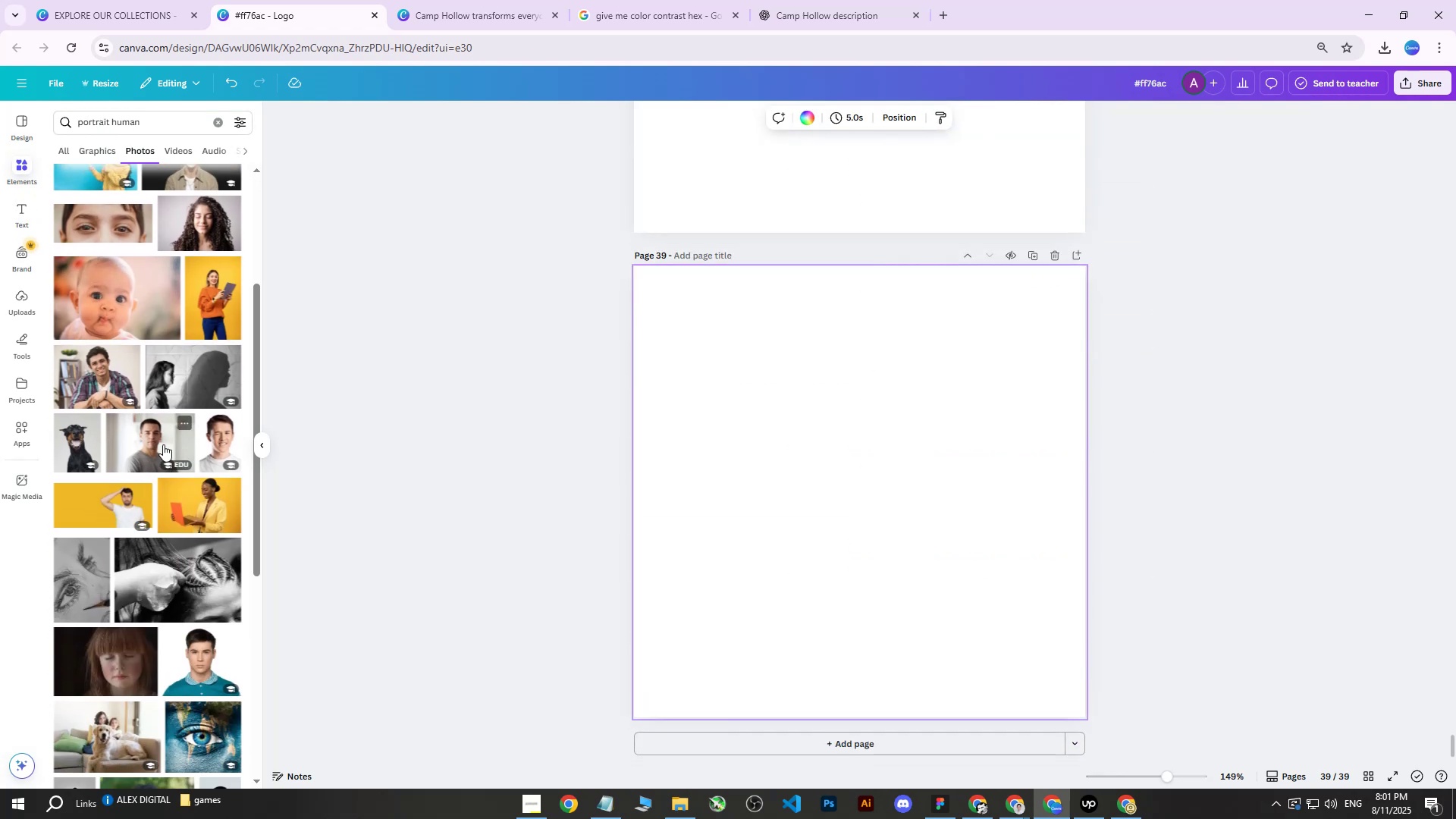 
left_click([158, 442])
 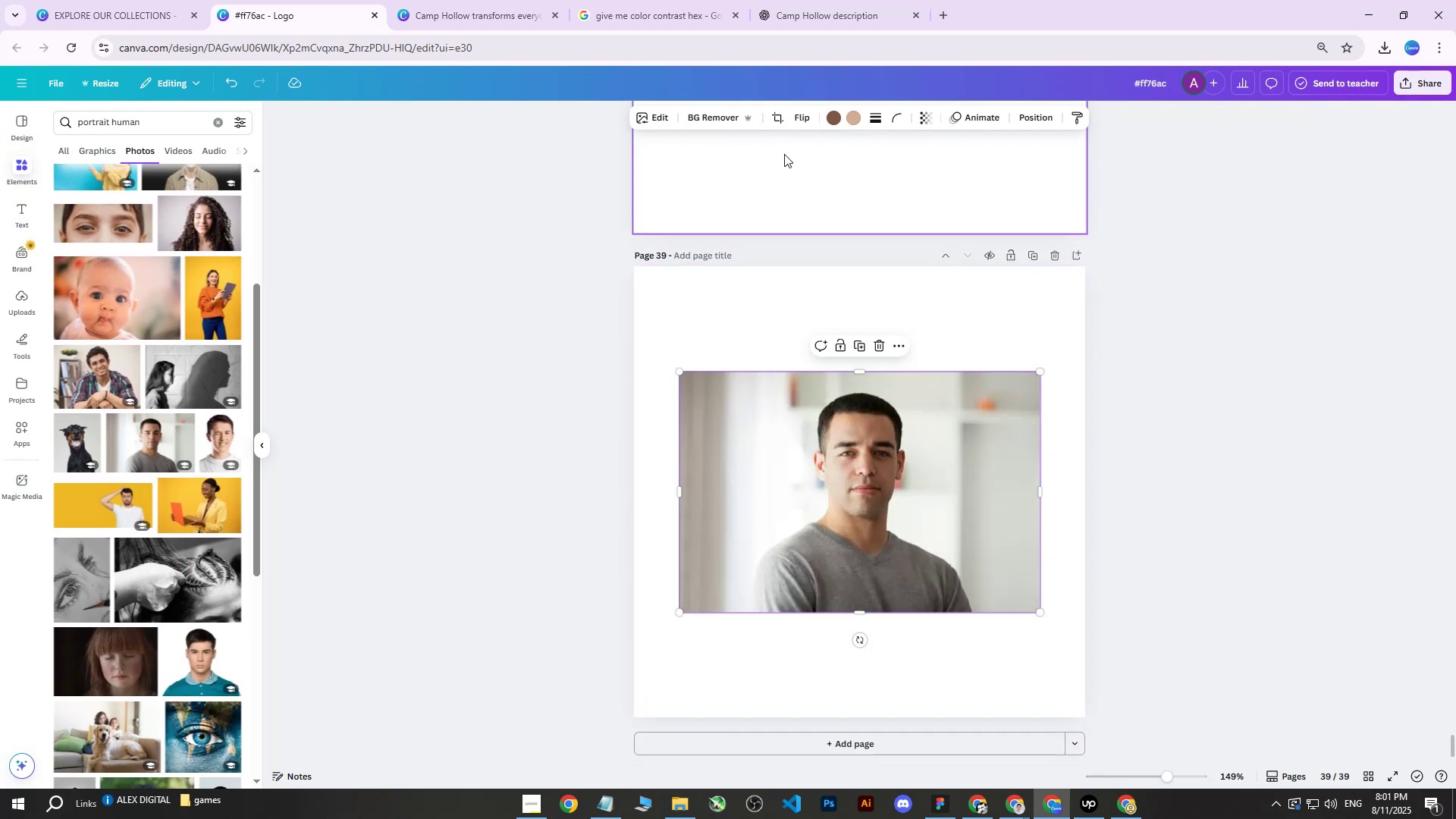 
left_click([714, 115])
 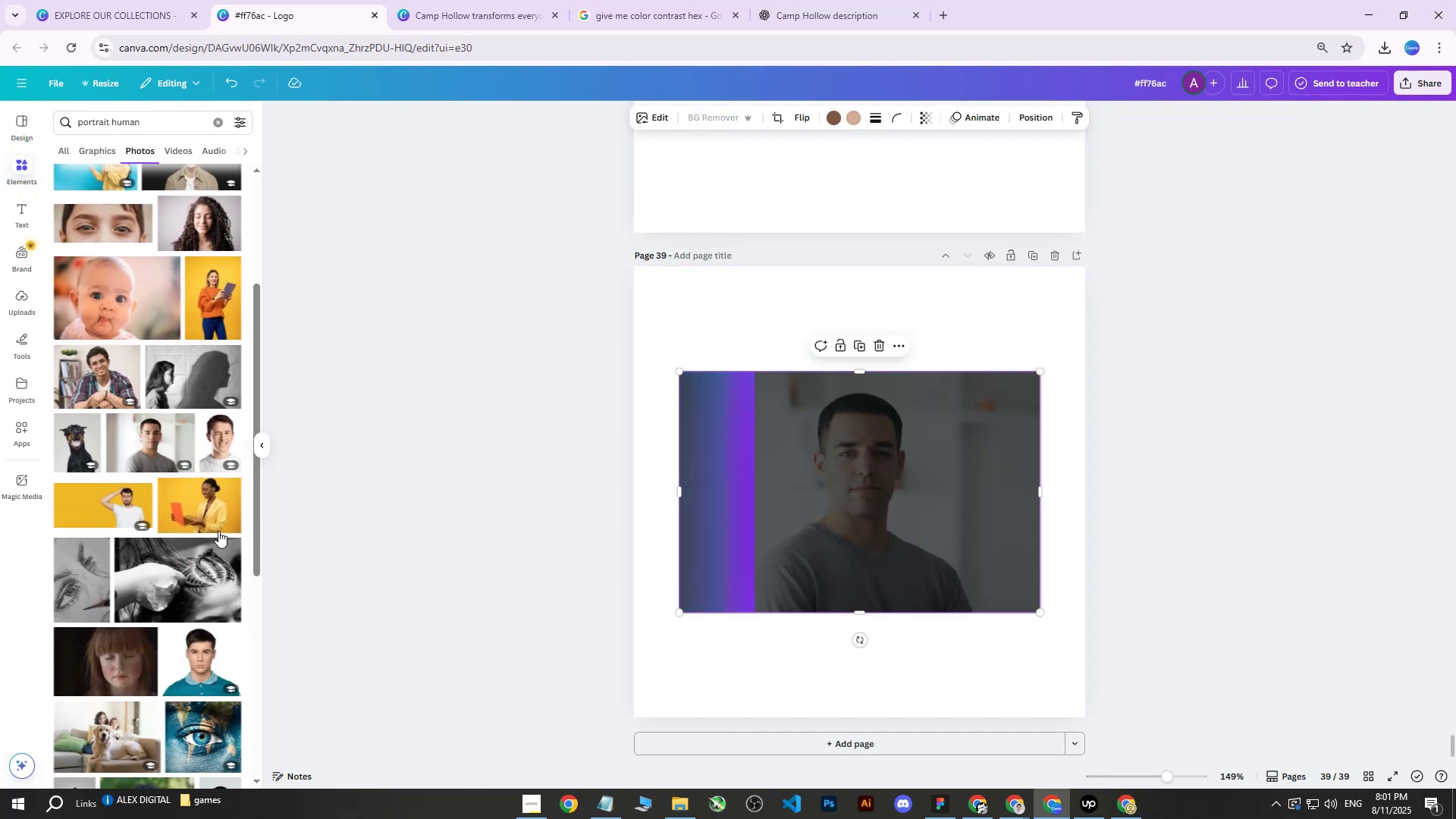 
scroll: coordinate [174, 556], scroll_direction: down, amount: 3.0
 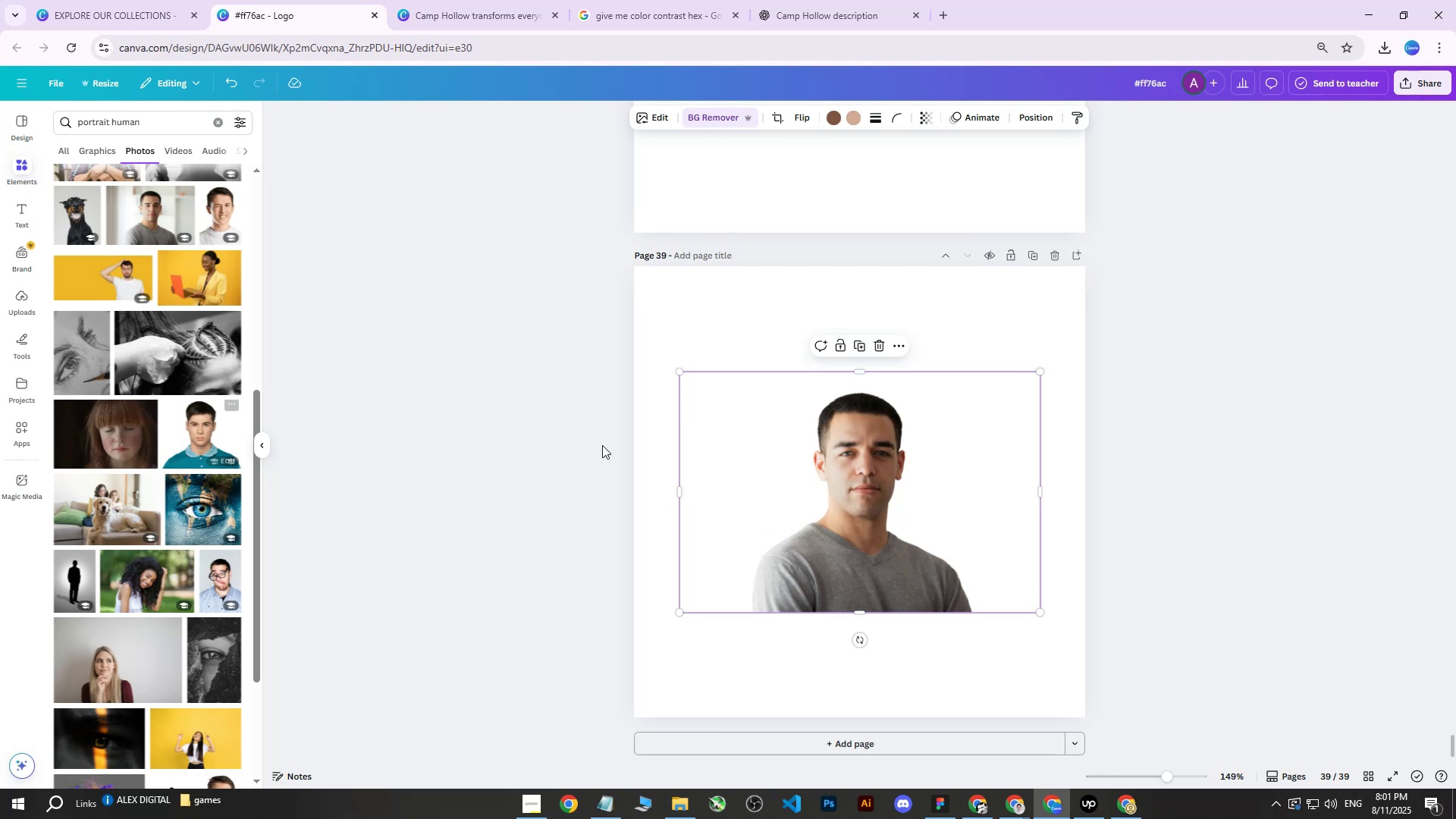 
left_click_drag(start_coordinate=[868, 463], to_coordinate=[878, 418])
 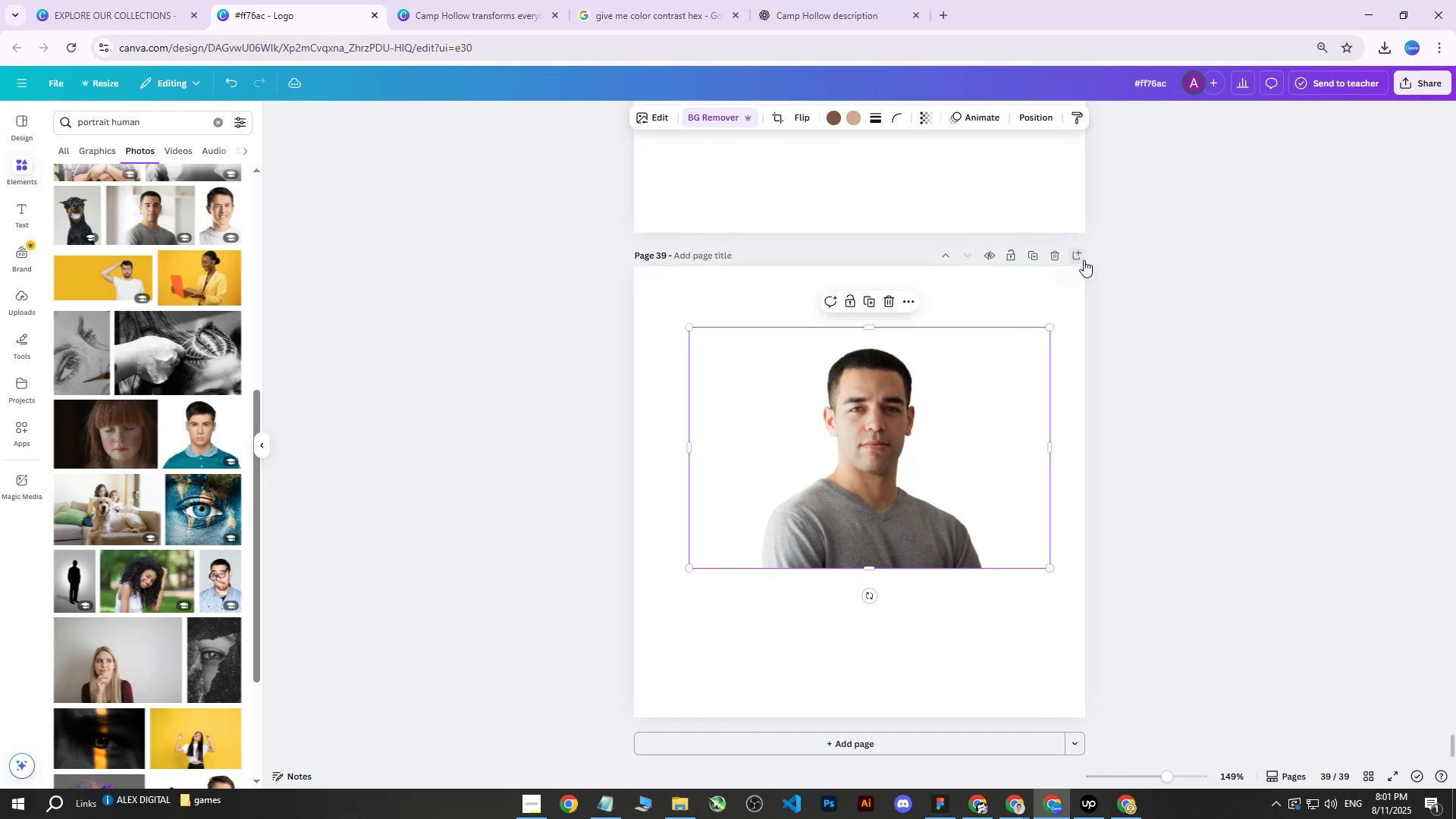 
left_click([1081, 256])
 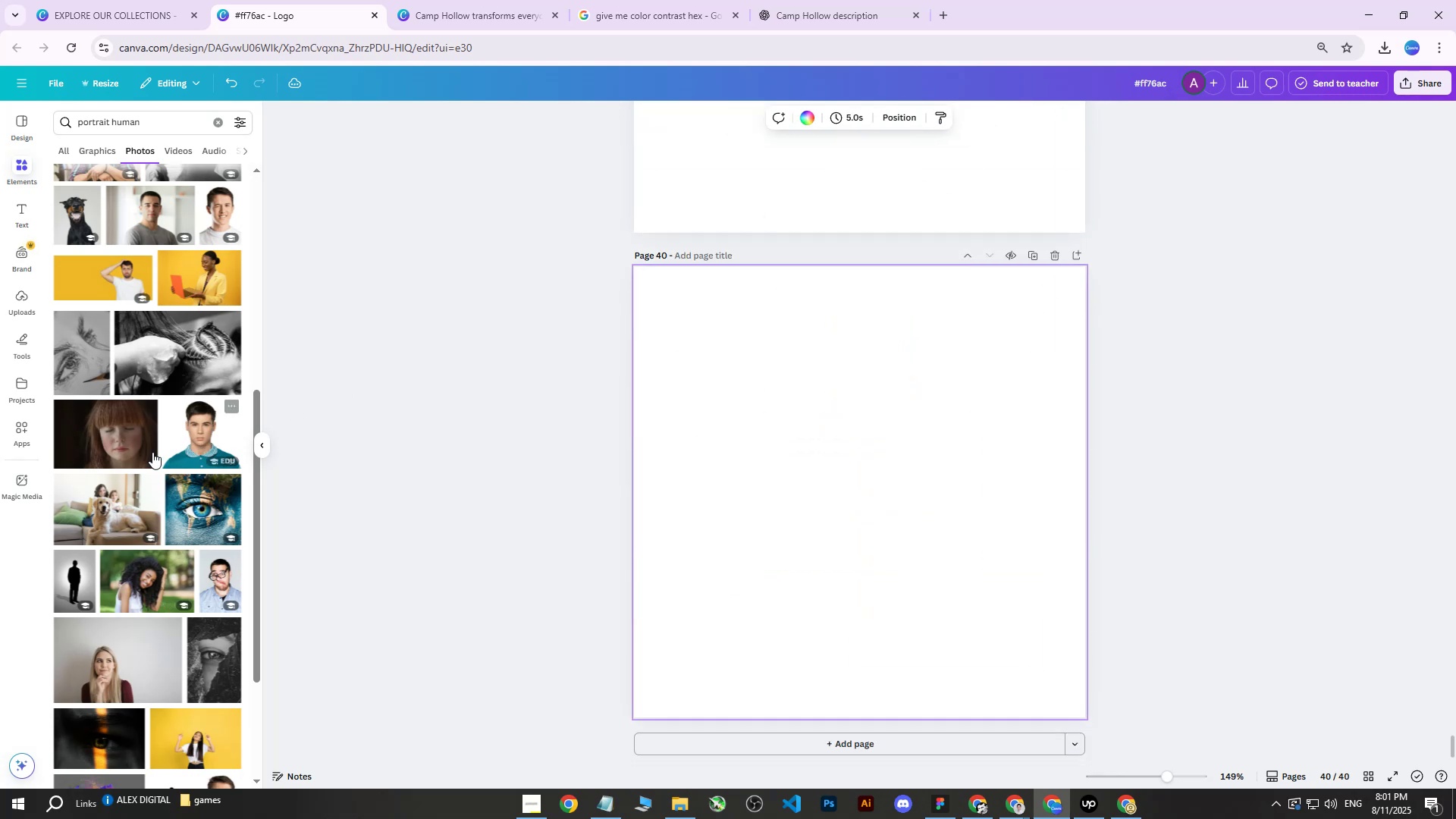 
scroll: coordinate [135, 522], scroll_direction: down, amount: 13.0
 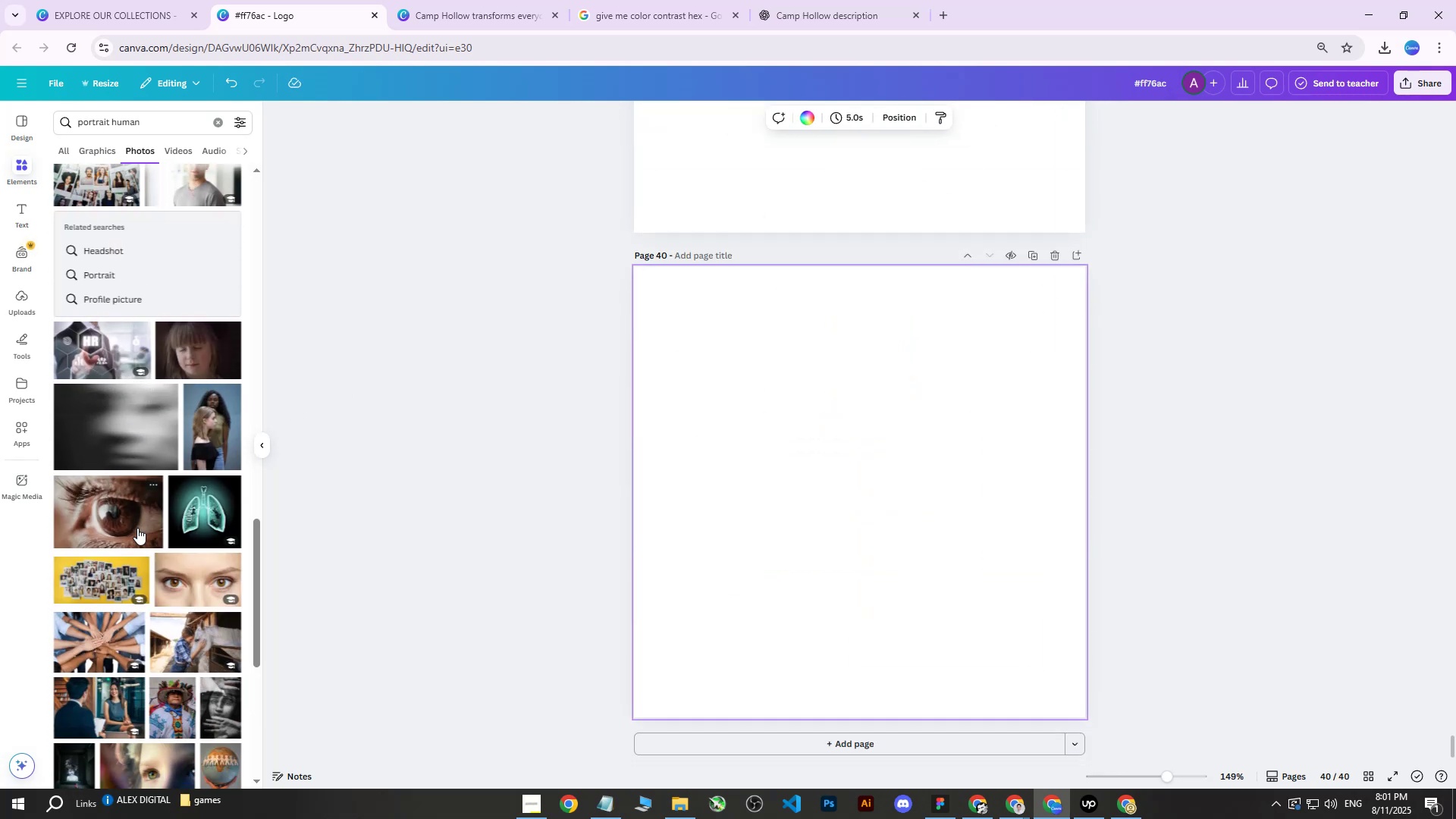 
scroll: coordinate [155, 379], scroll_direction: up, amount: 2.0
 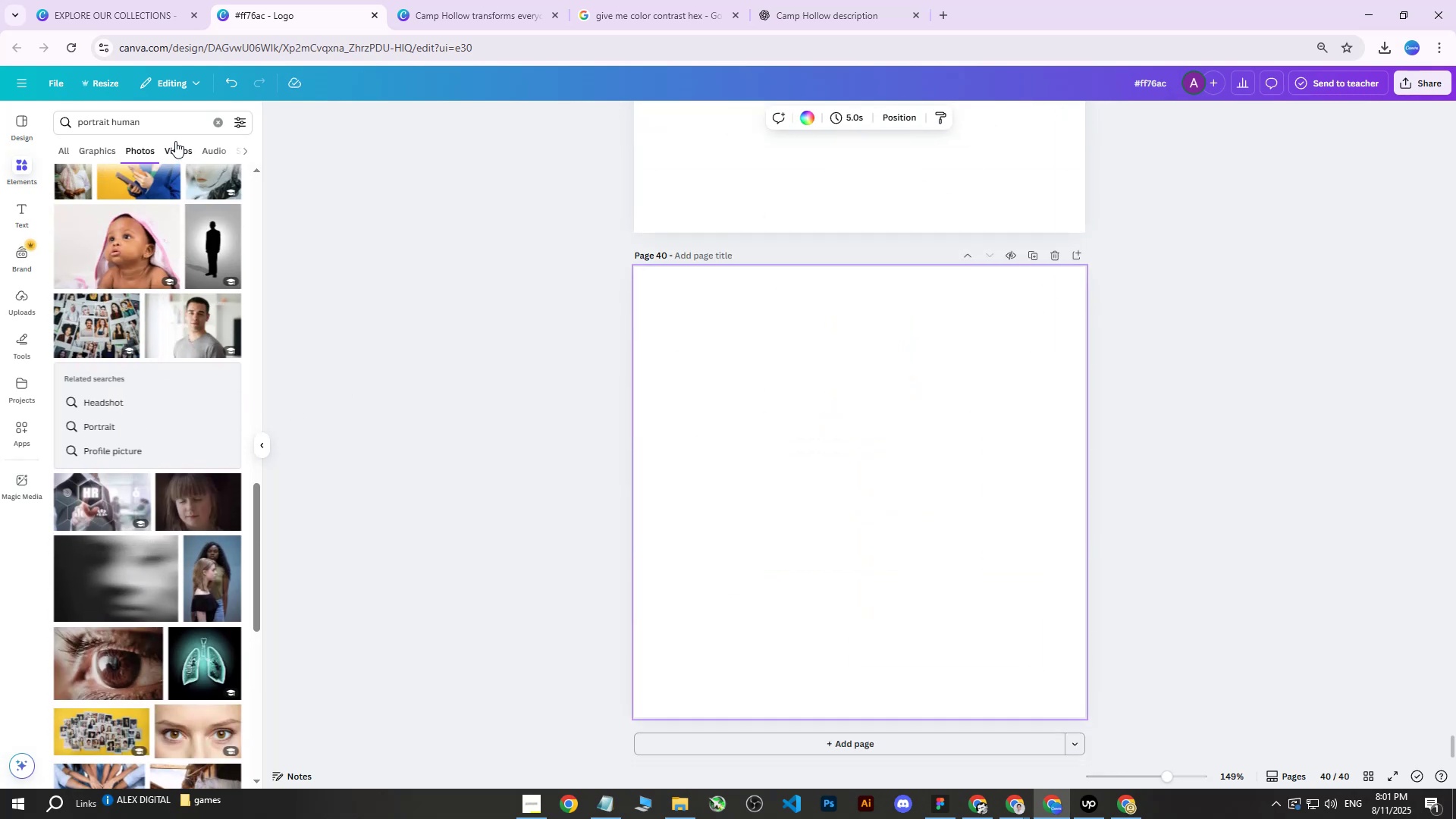 
left_click_drag(start_coordinate=[171, 116], to_coordinate=[114, 118])
 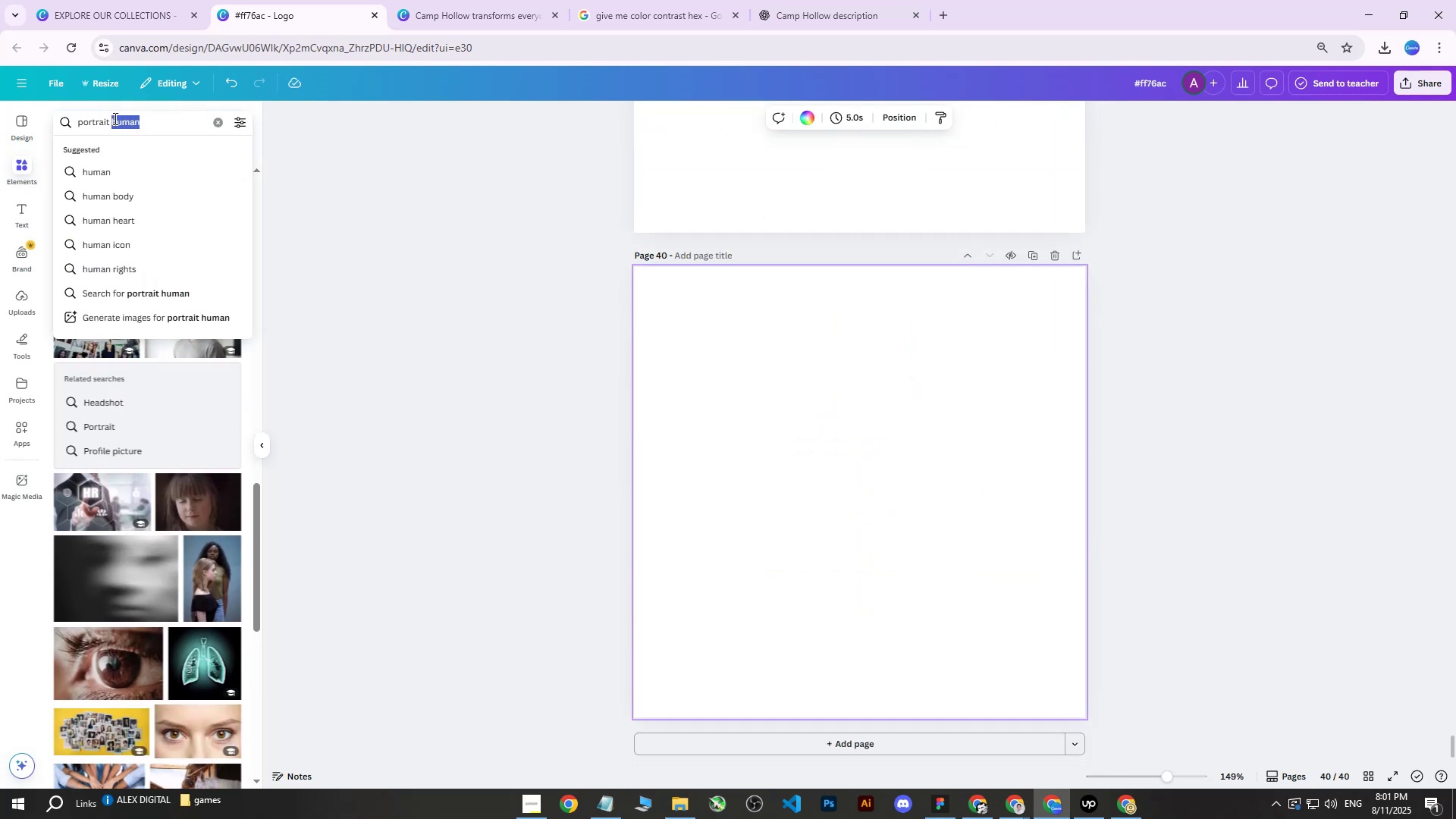 
type(woman)
 